 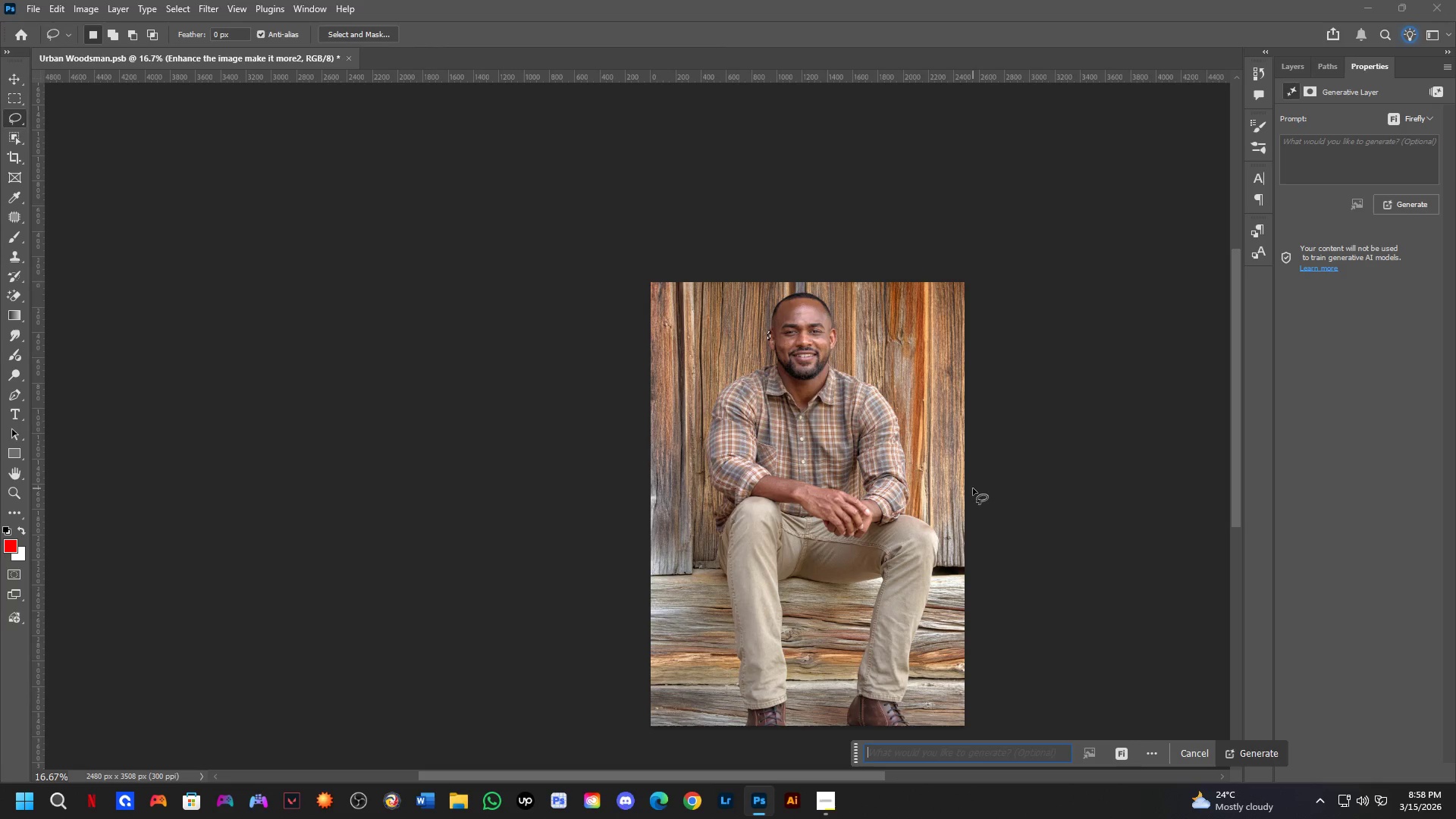 
scroll: coordinate [773, 290], scroll_direction: up, amount: 21.0
 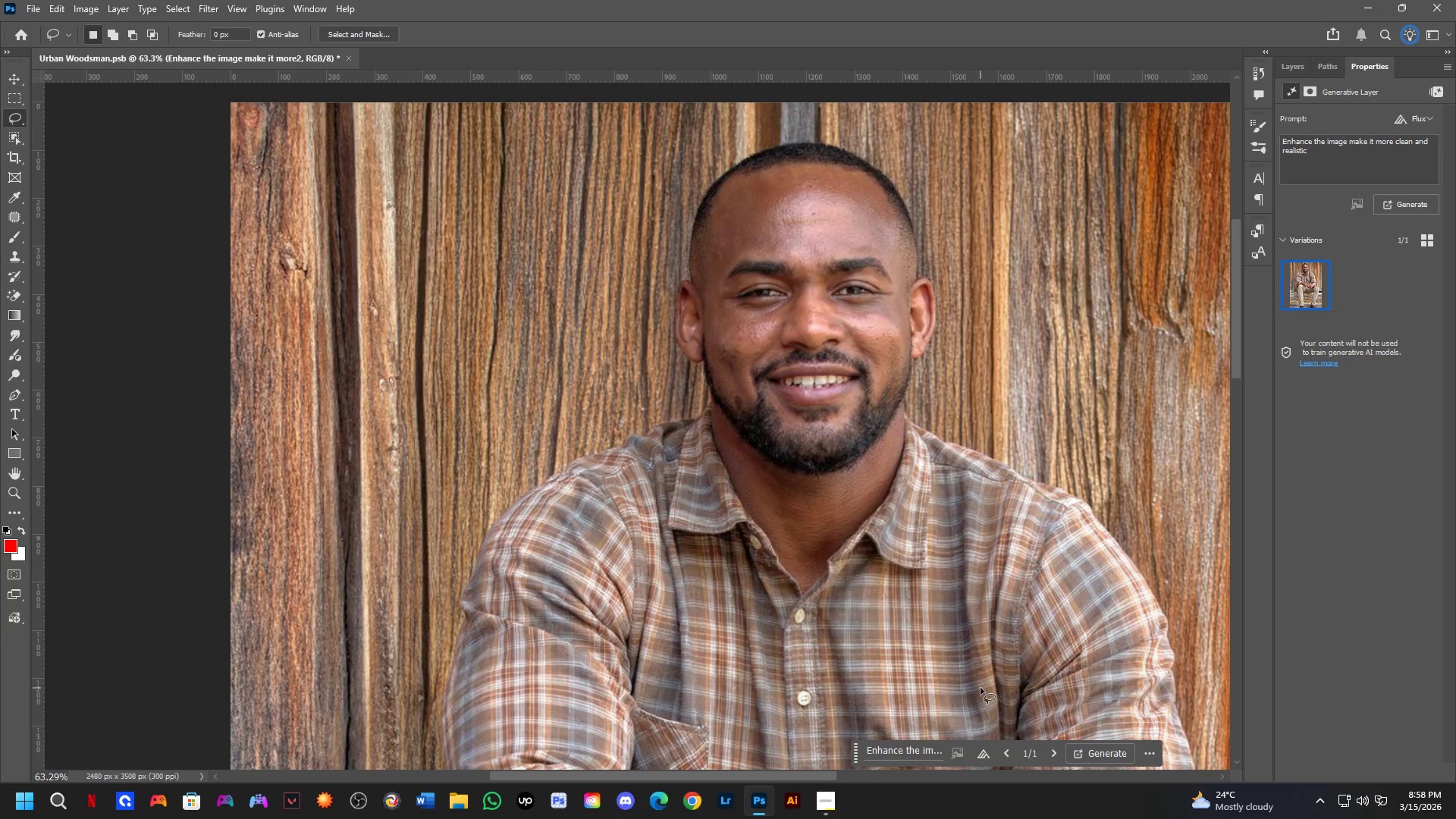 
key(Control+Z)
 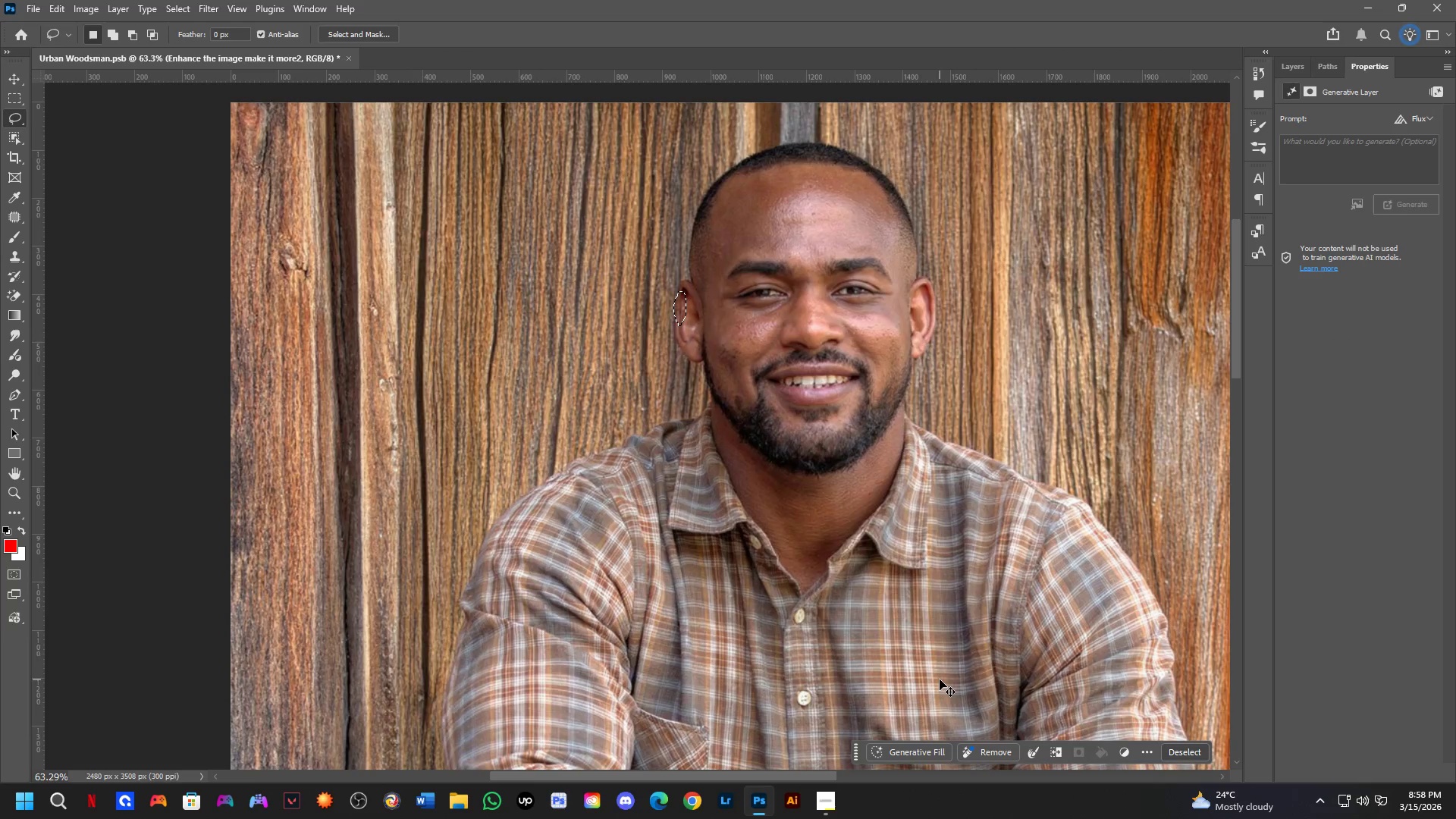 
key(Control+Shift+ShiftLeft)
 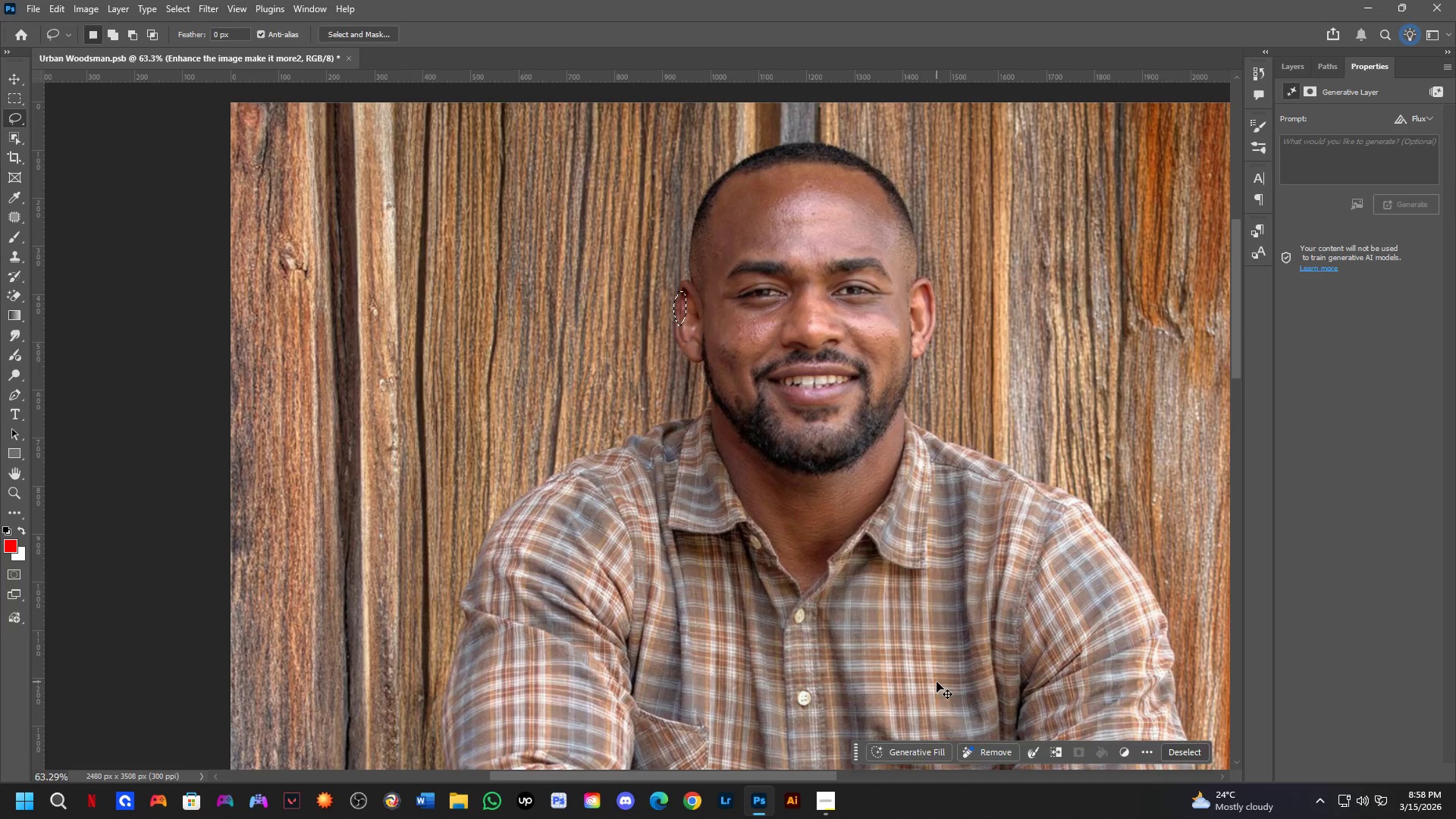 
key(Control+Shift+Z)
 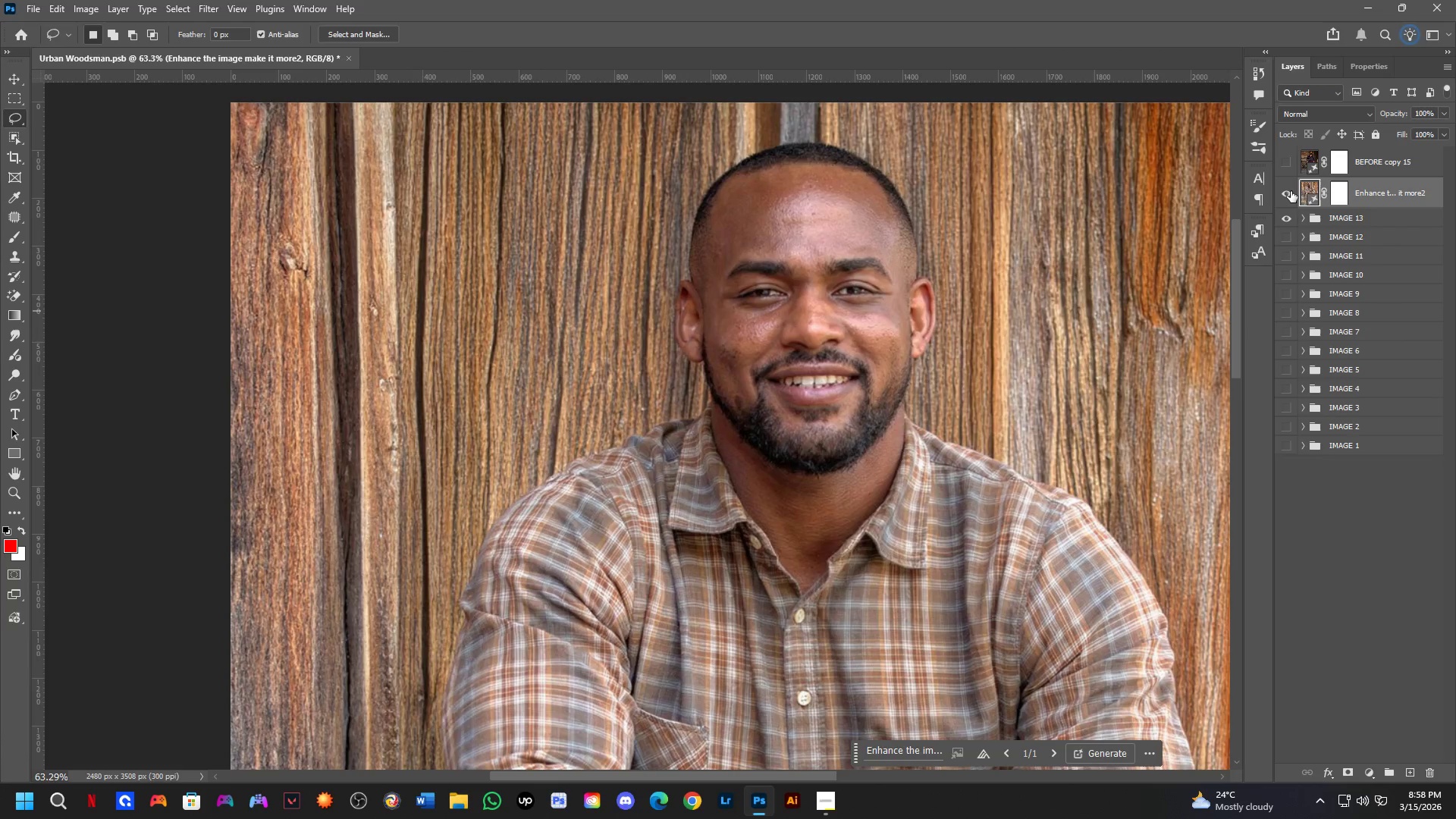 
double_click([1291, 191])
 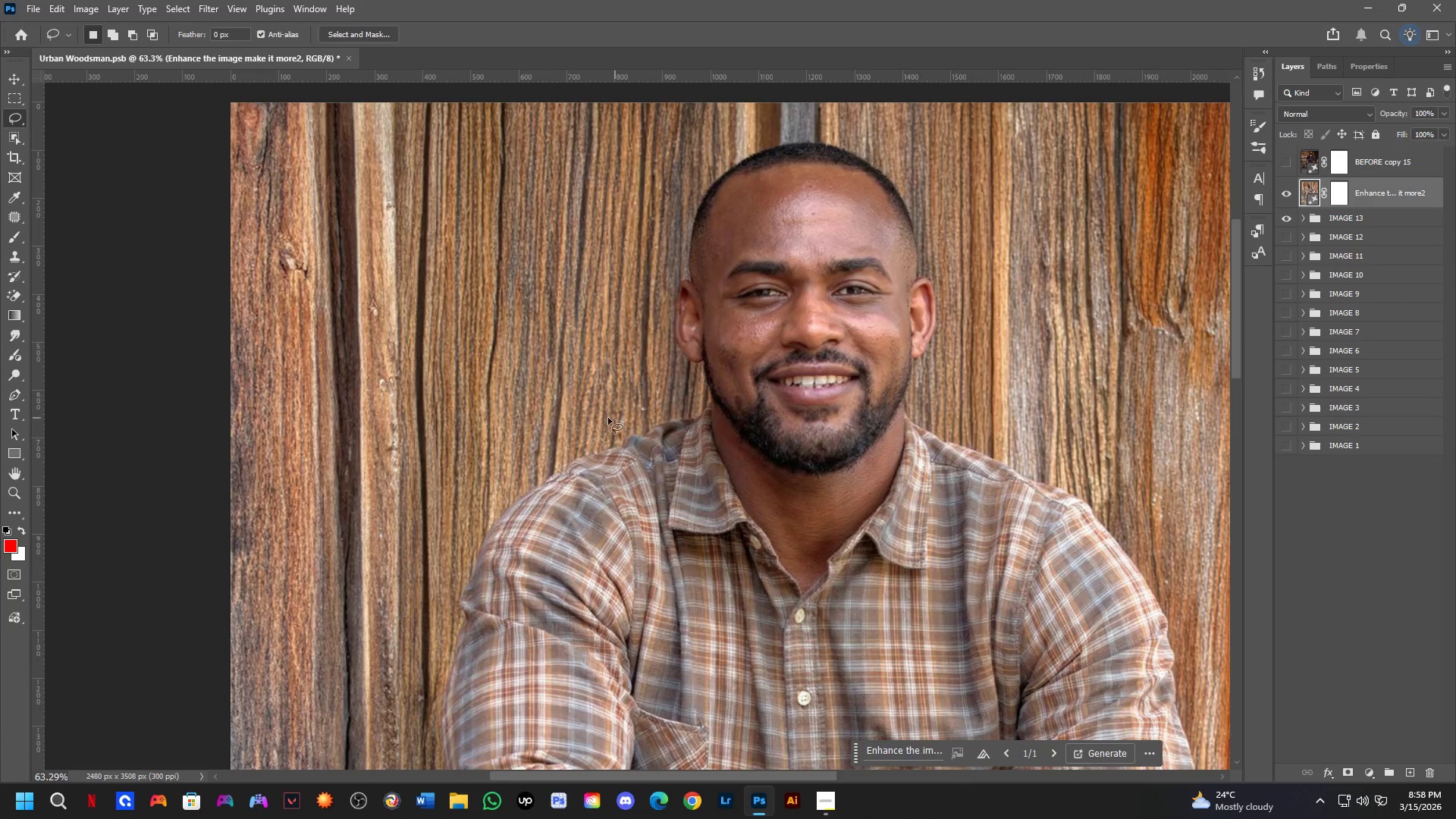 
hold_key(key=Space, duration=0.44)
 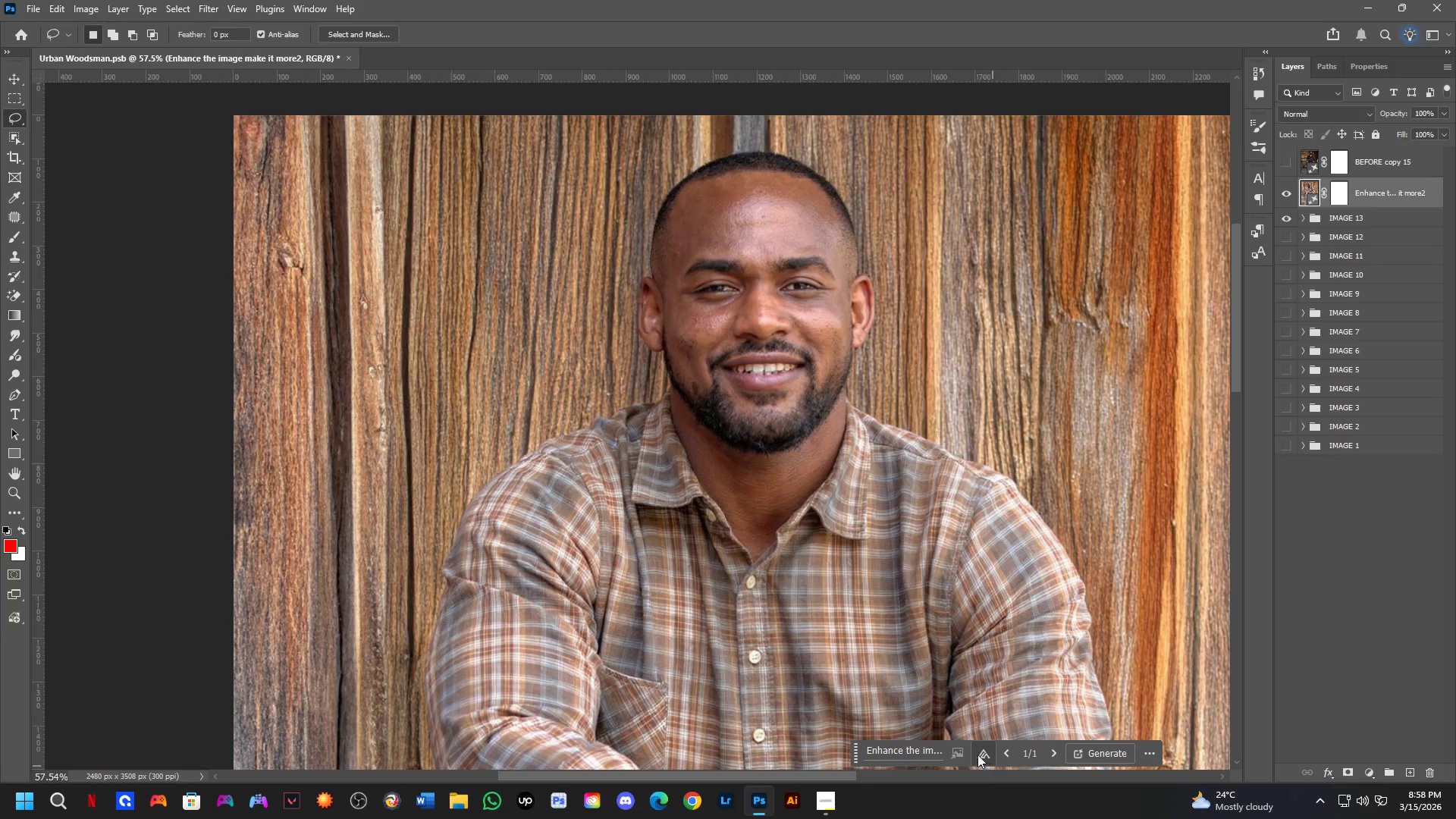 
left_click_drag(start_coordinate=[764, 463], to_coordinate=[733, 447])
 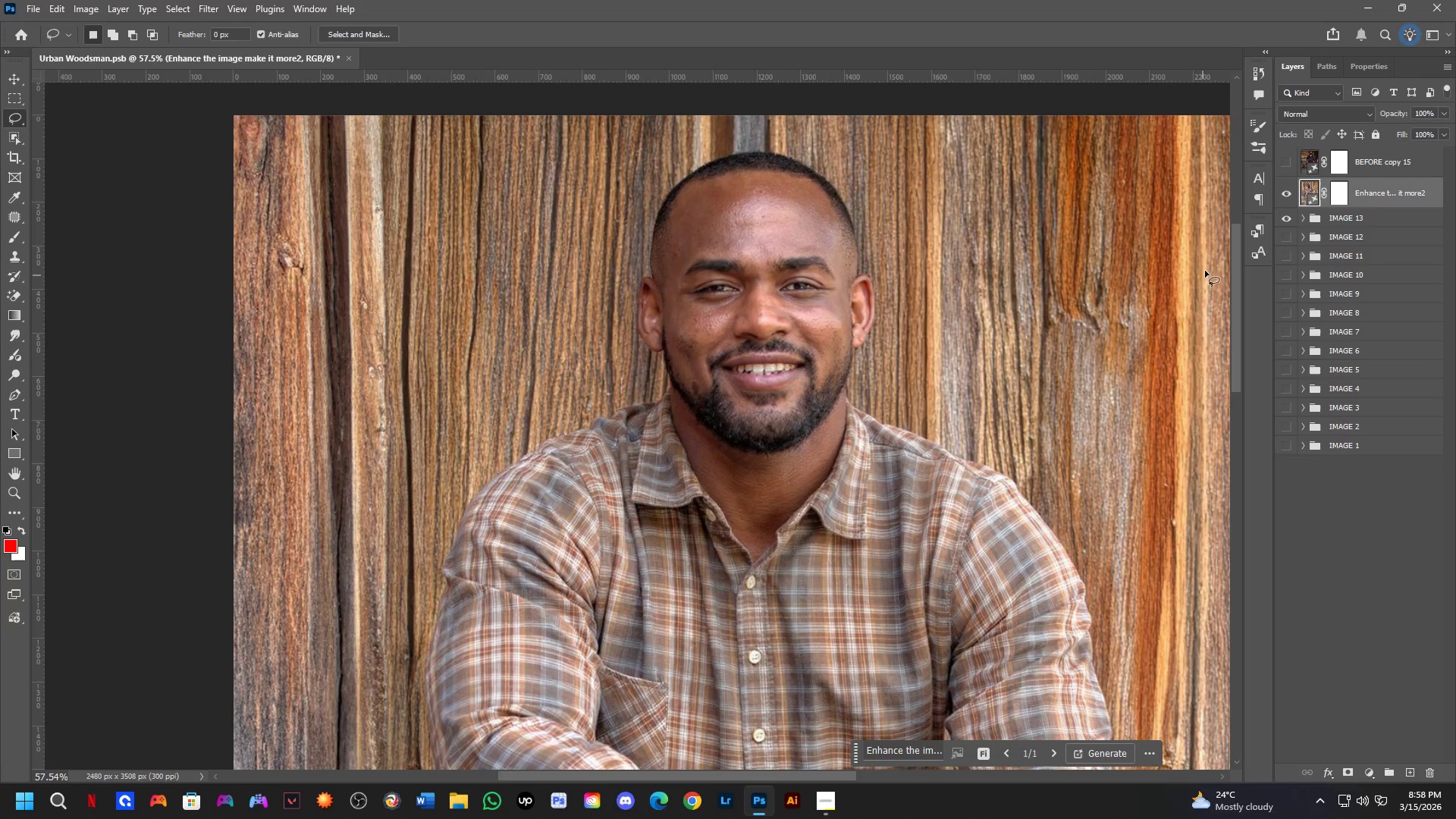 
scroll: coordinate [600, 407], scroll_direction: down, amount: 1.0
 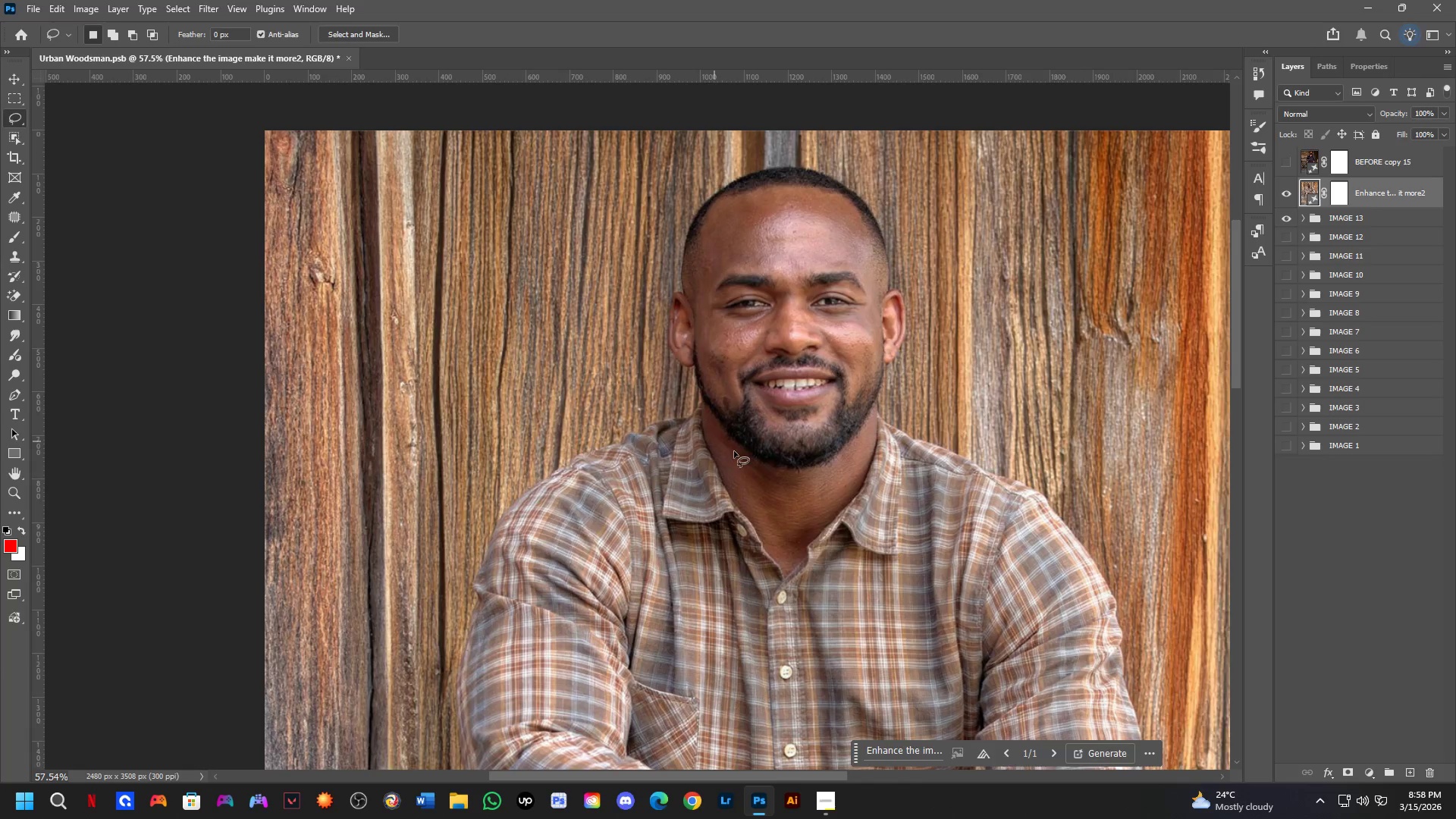 
double_click([1286, 191])
 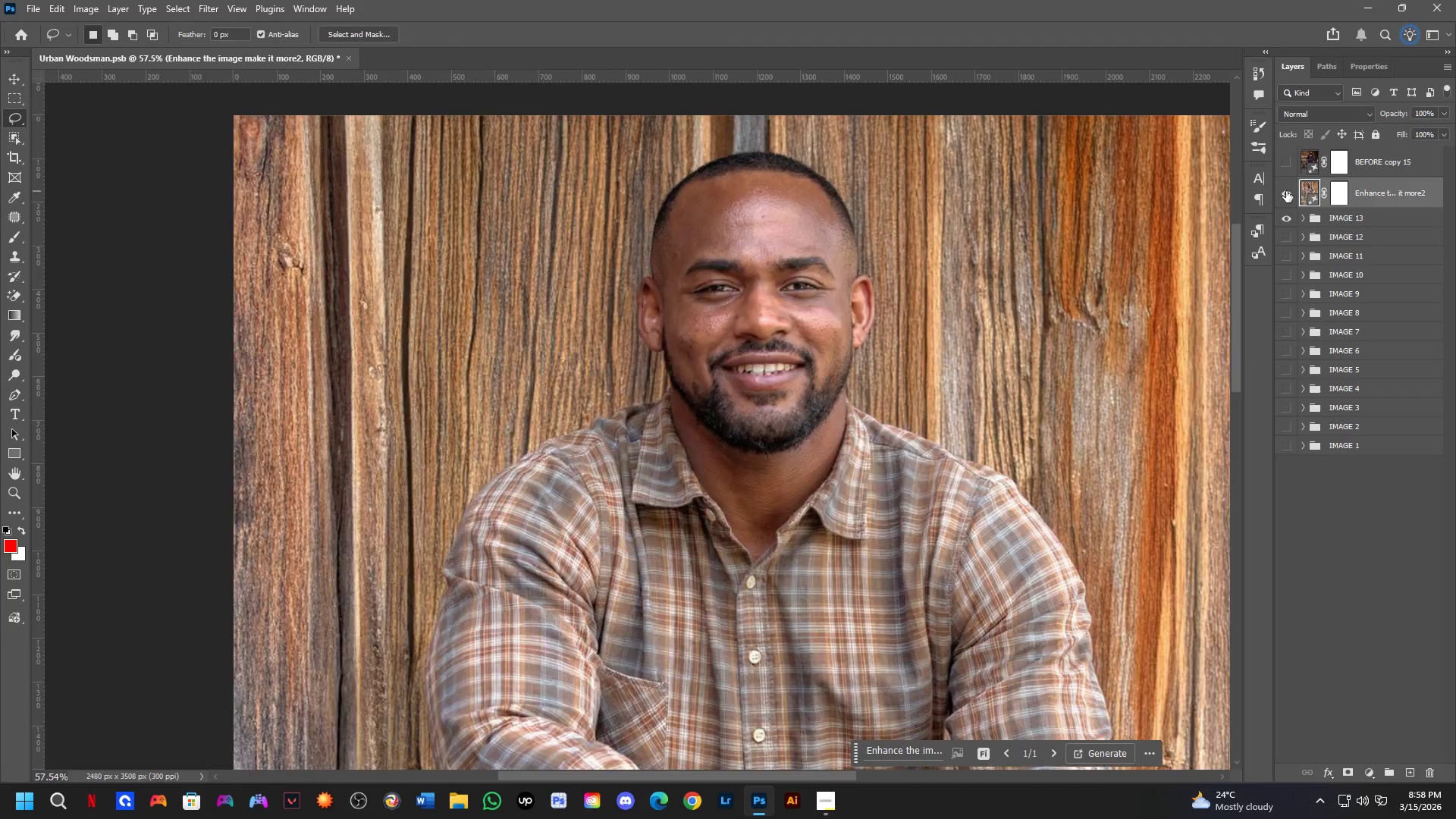 
triple_click([1286, 191])
 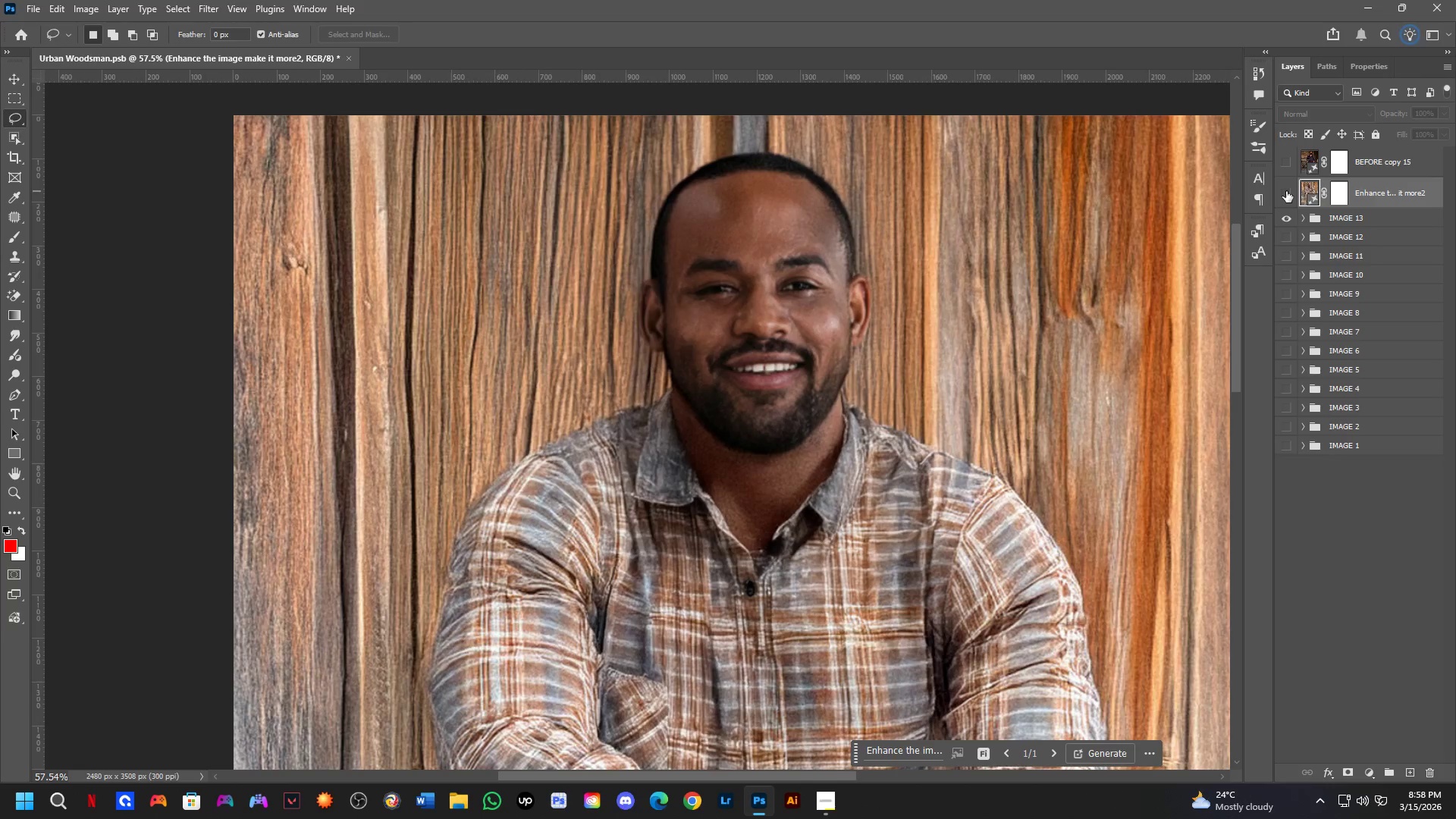 
left_click([1286, 191])
 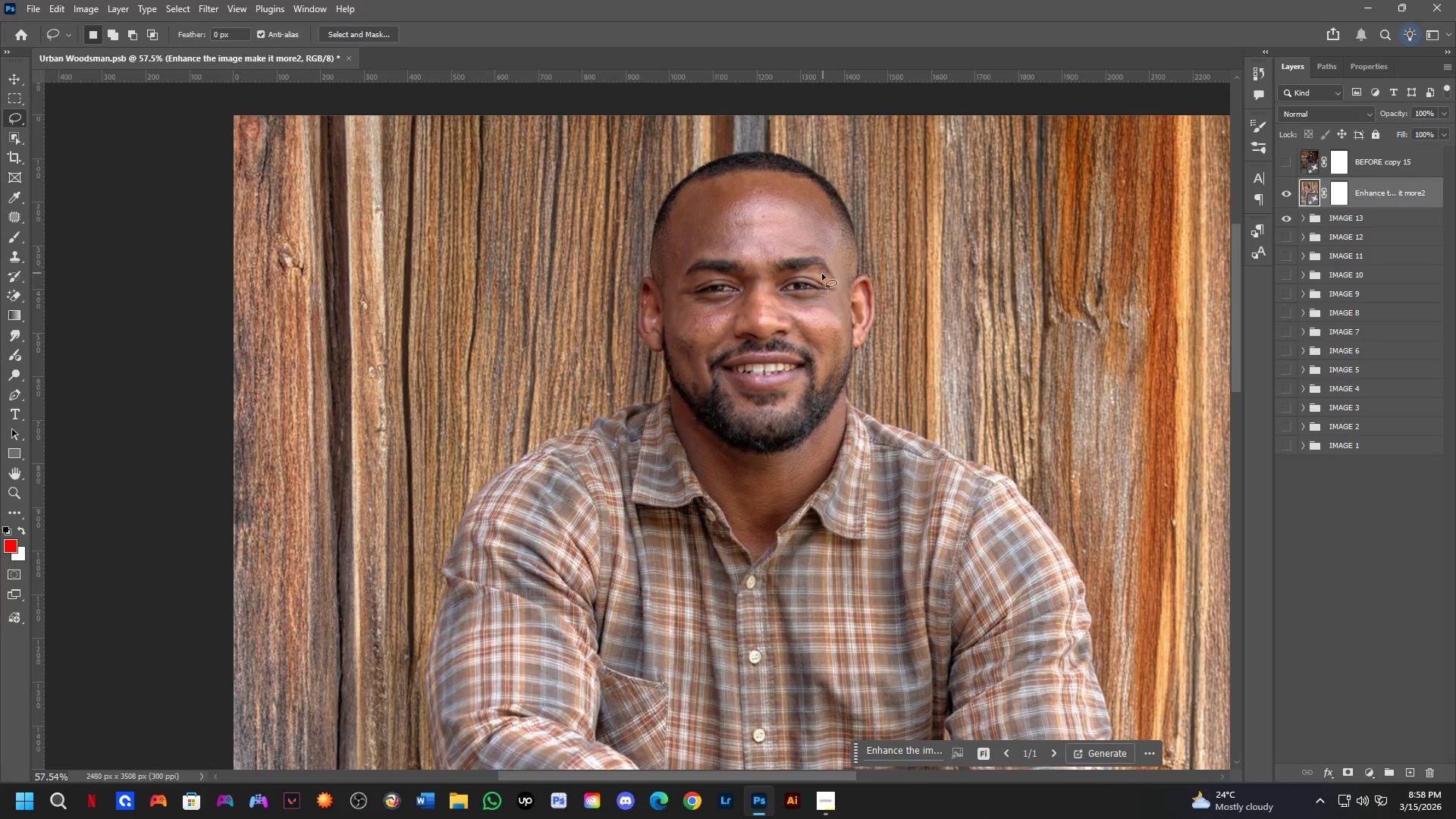 
scroll: coordinate [632, 284], scroll_direction: up, amount: 11.0
 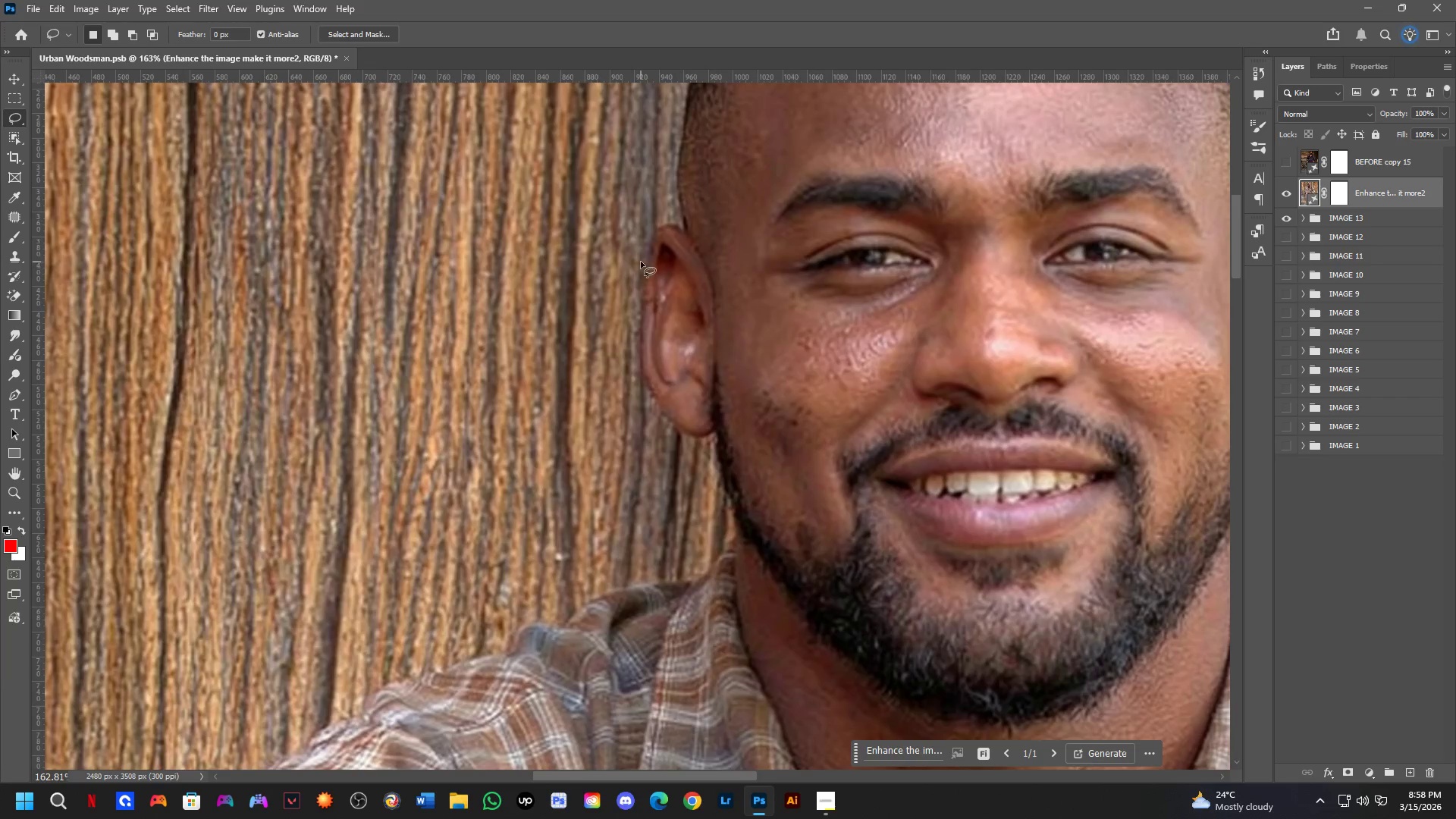 
left_click_drag(start_coordinate=[640, 261], to_coordinate=[656, 264])
 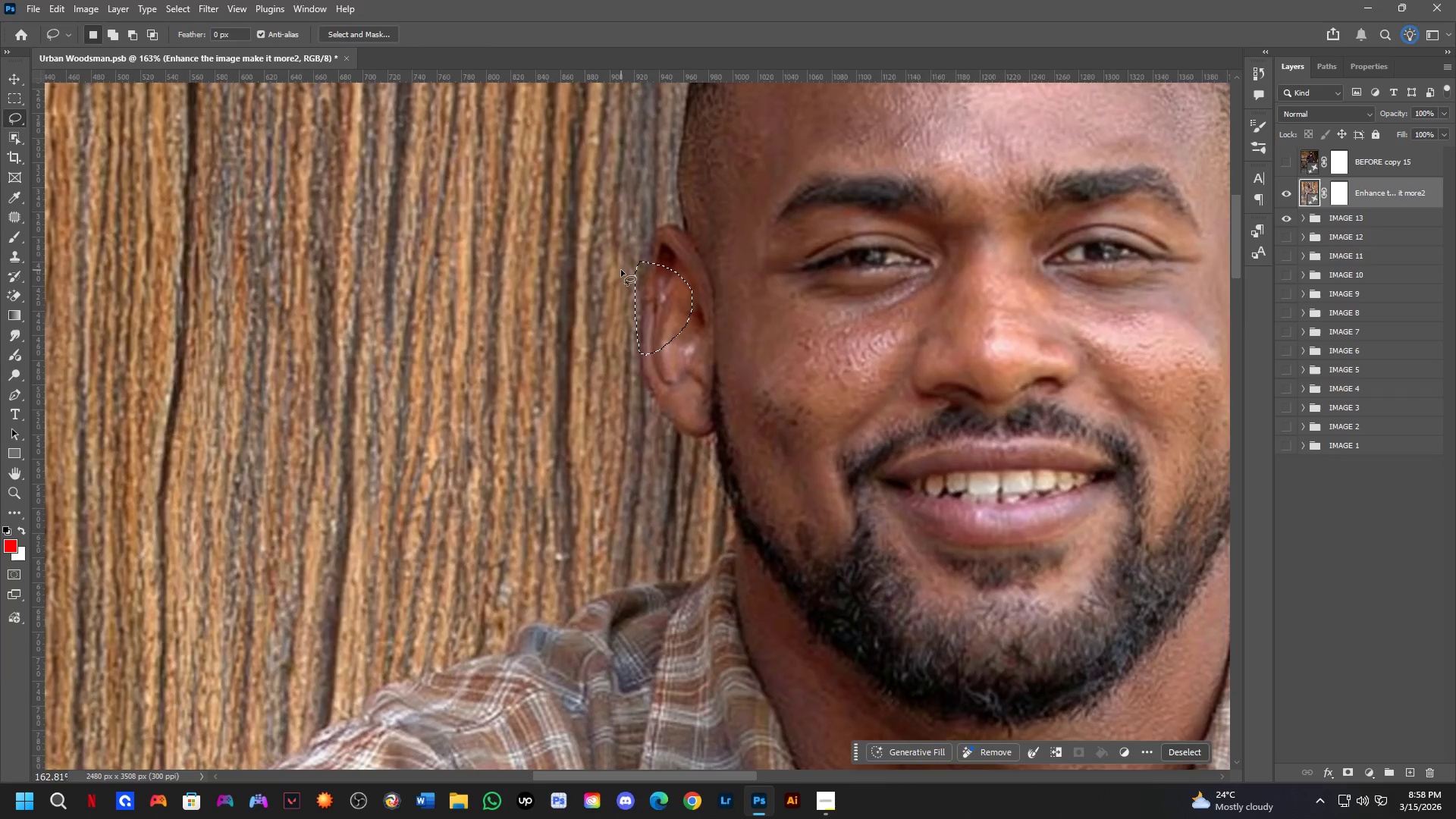 
key(Shift+ShiftLeft)
 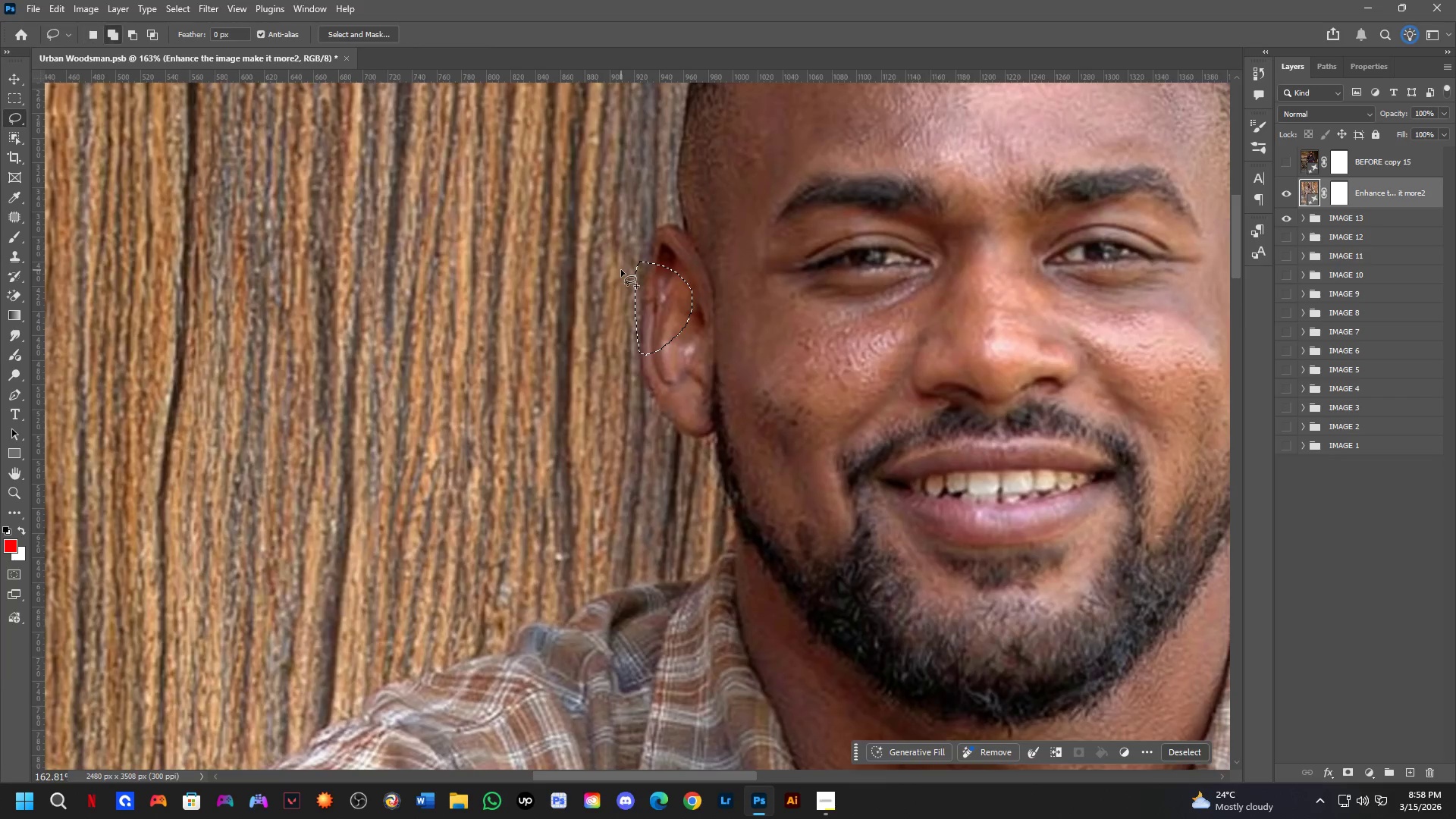 
hold_key(key=Space, duration=0.55)
 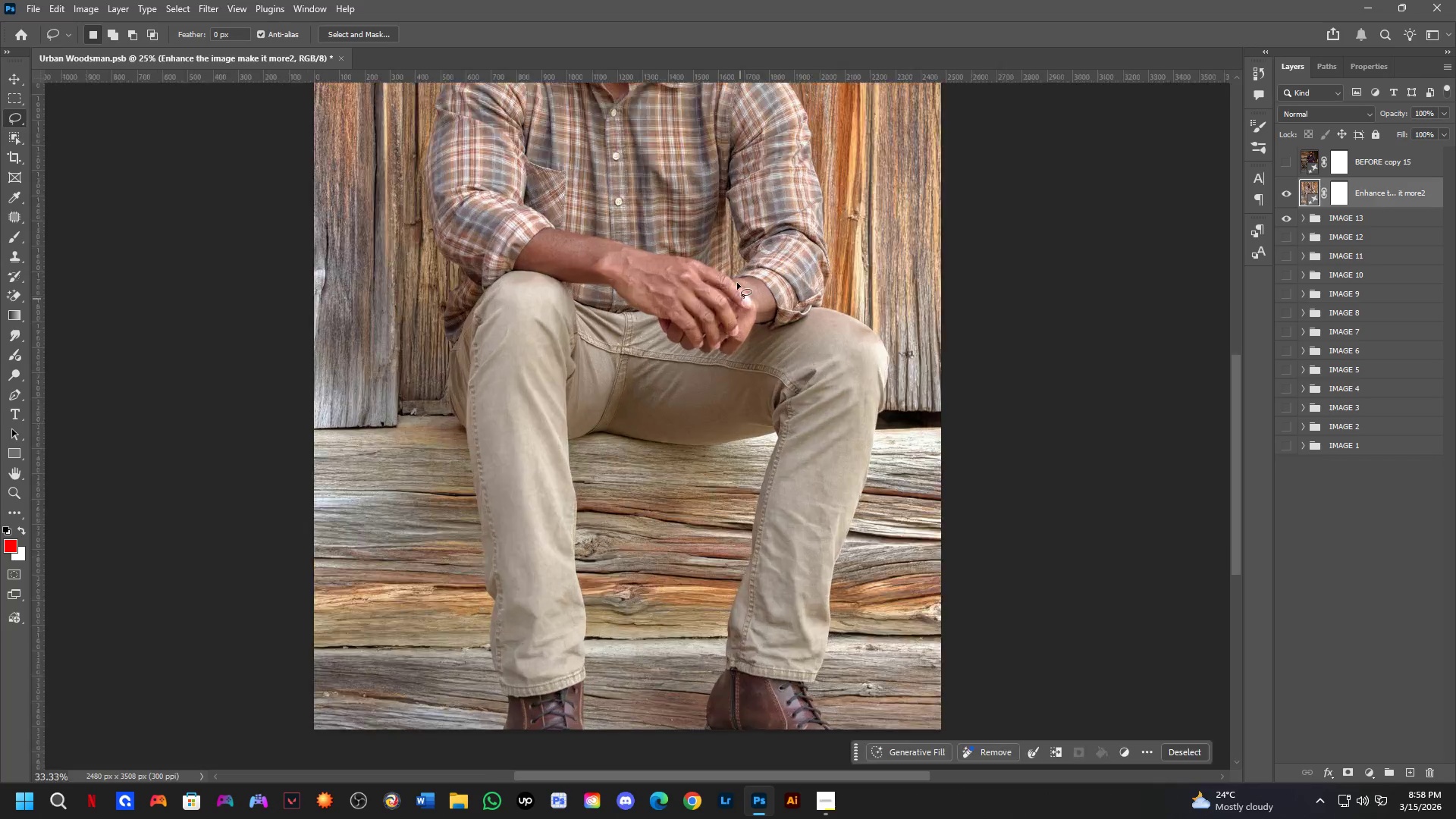 
left_click_drag(start_coordinate=[777, 512], to_coordinate=[754, 377])
 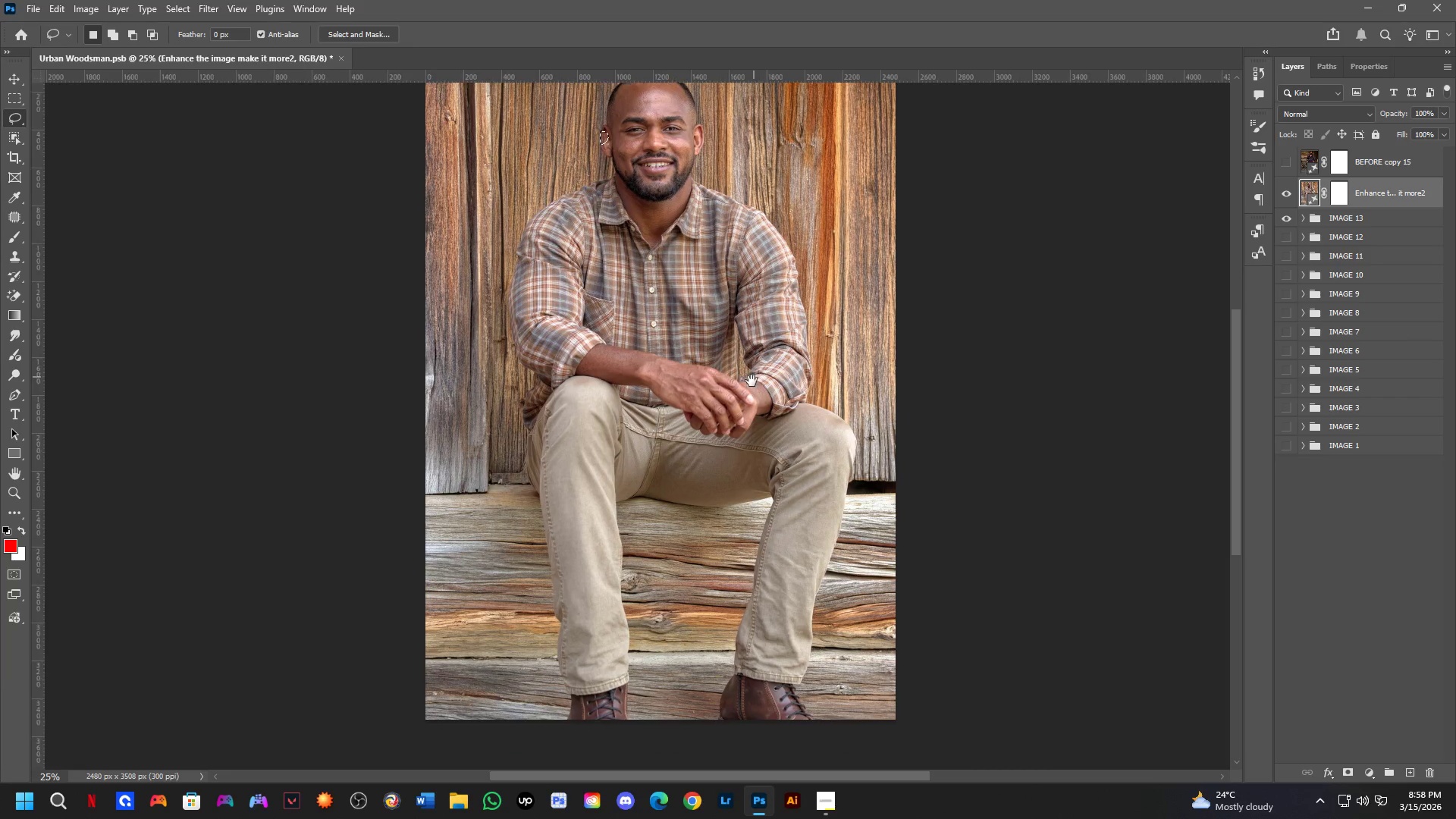 
scroll: coordinate [621, 270], scroll_direction: down, amount: 5.0
 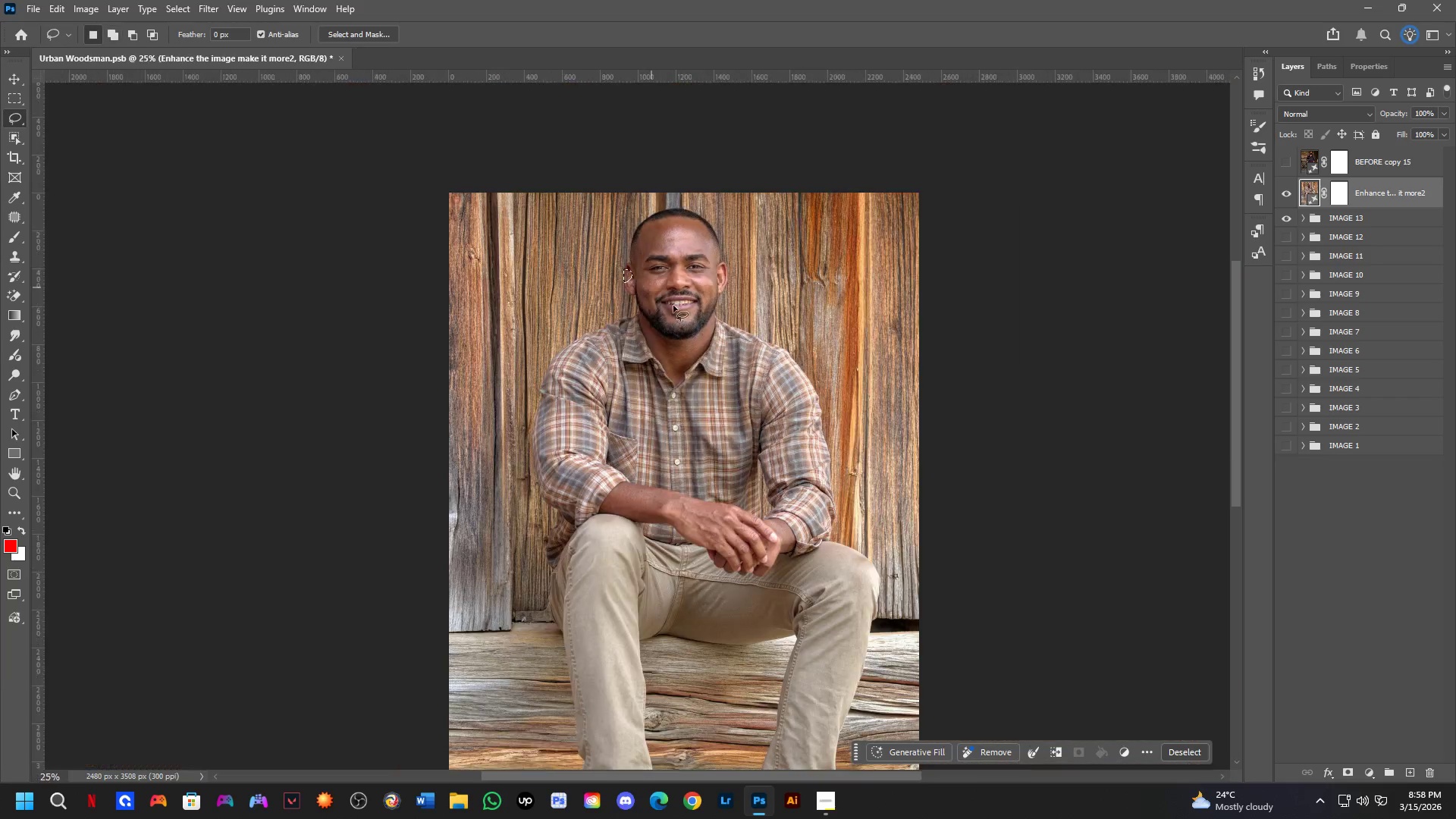 
key(Shift+ShiftLeft)
 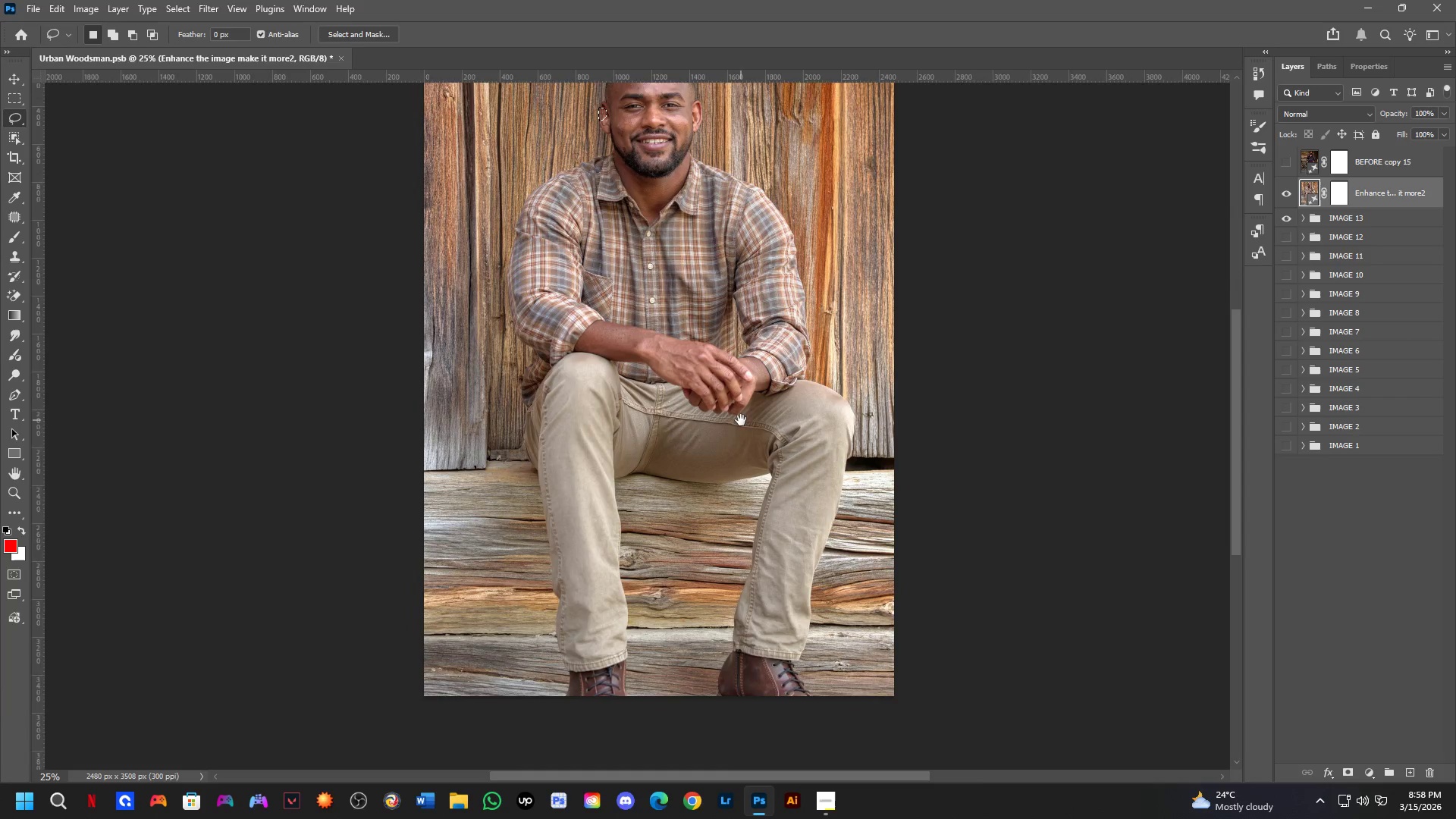 
key(Shift+ShiftLeft)
 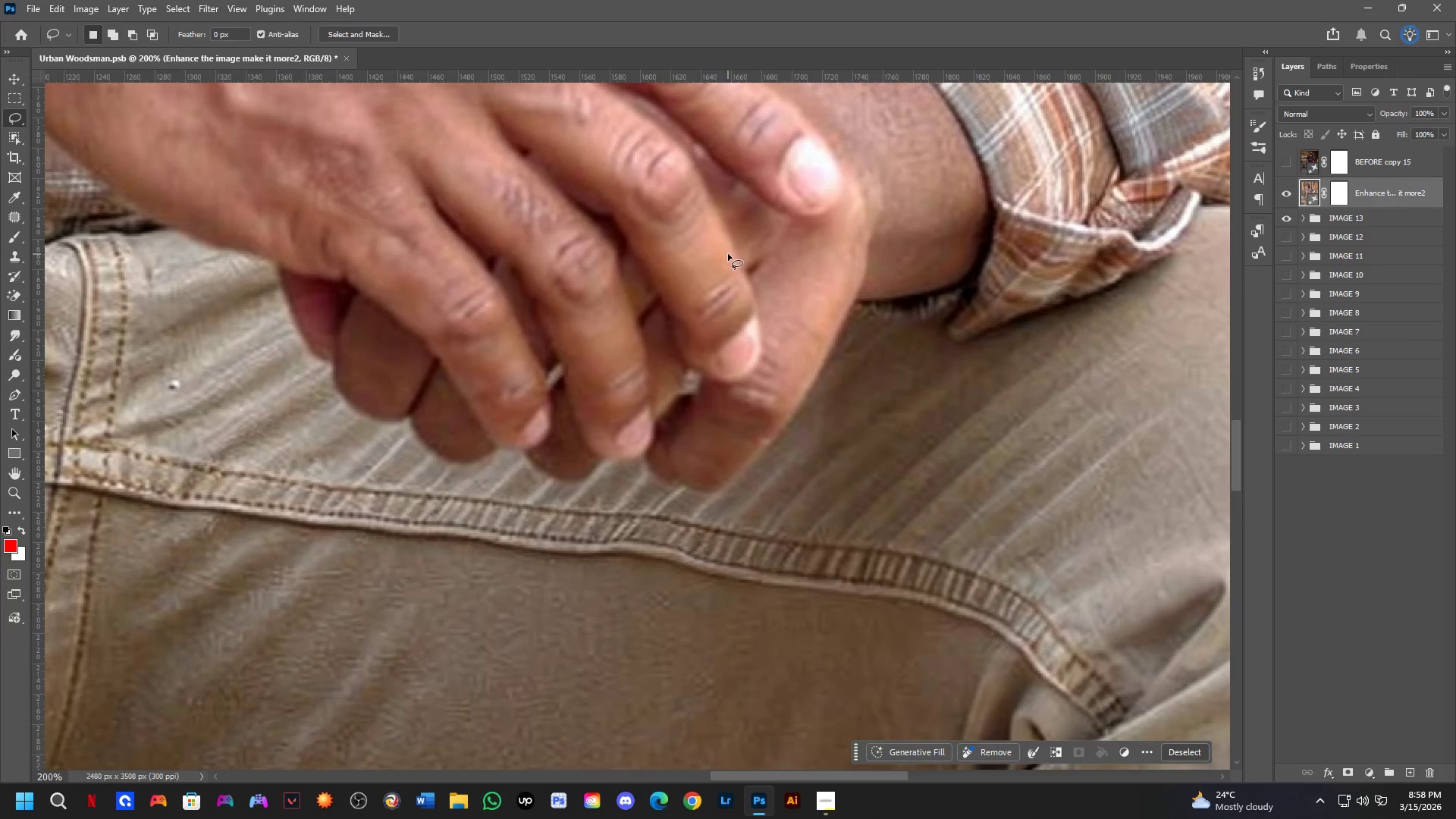 
hold_key(key=Space, duration=0.53)
 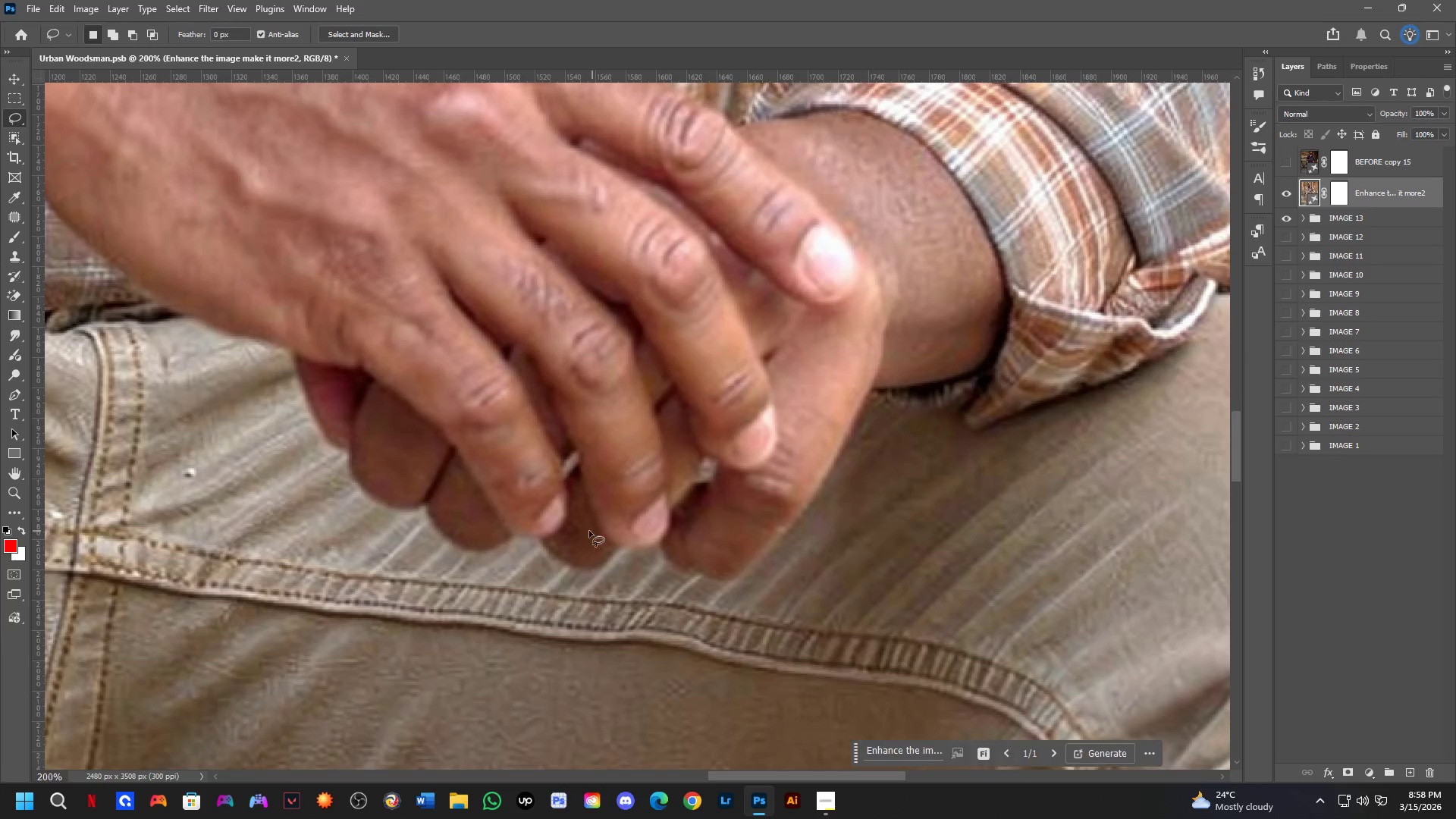 
left_click_drag(start_coordinate=[728, 303], to_coordinate=[744, 391])
 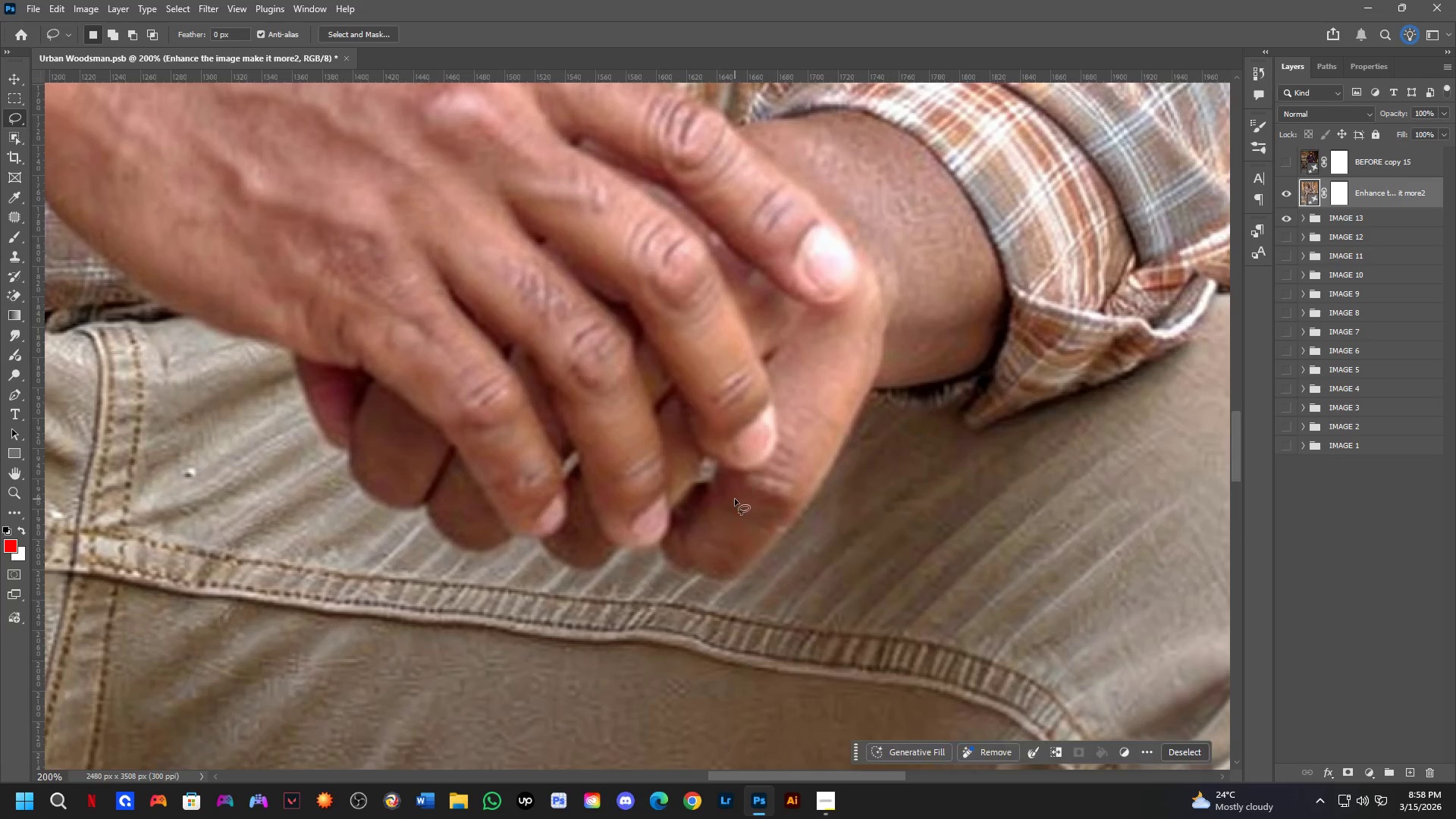 
scroll: coordinate [728, 254], scroll_direction: up, amount: 7.0
 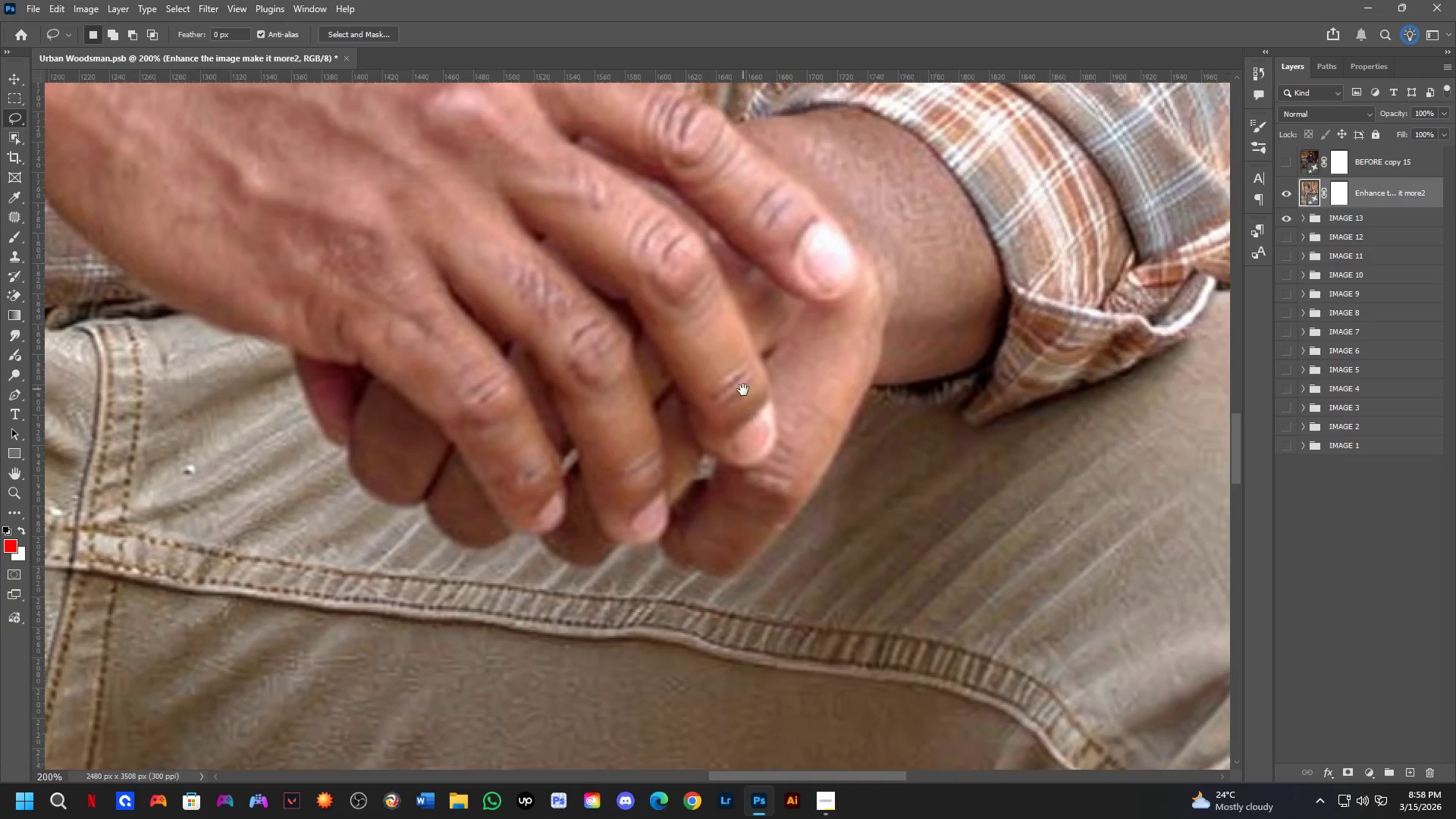 
left_click([735, 499])
 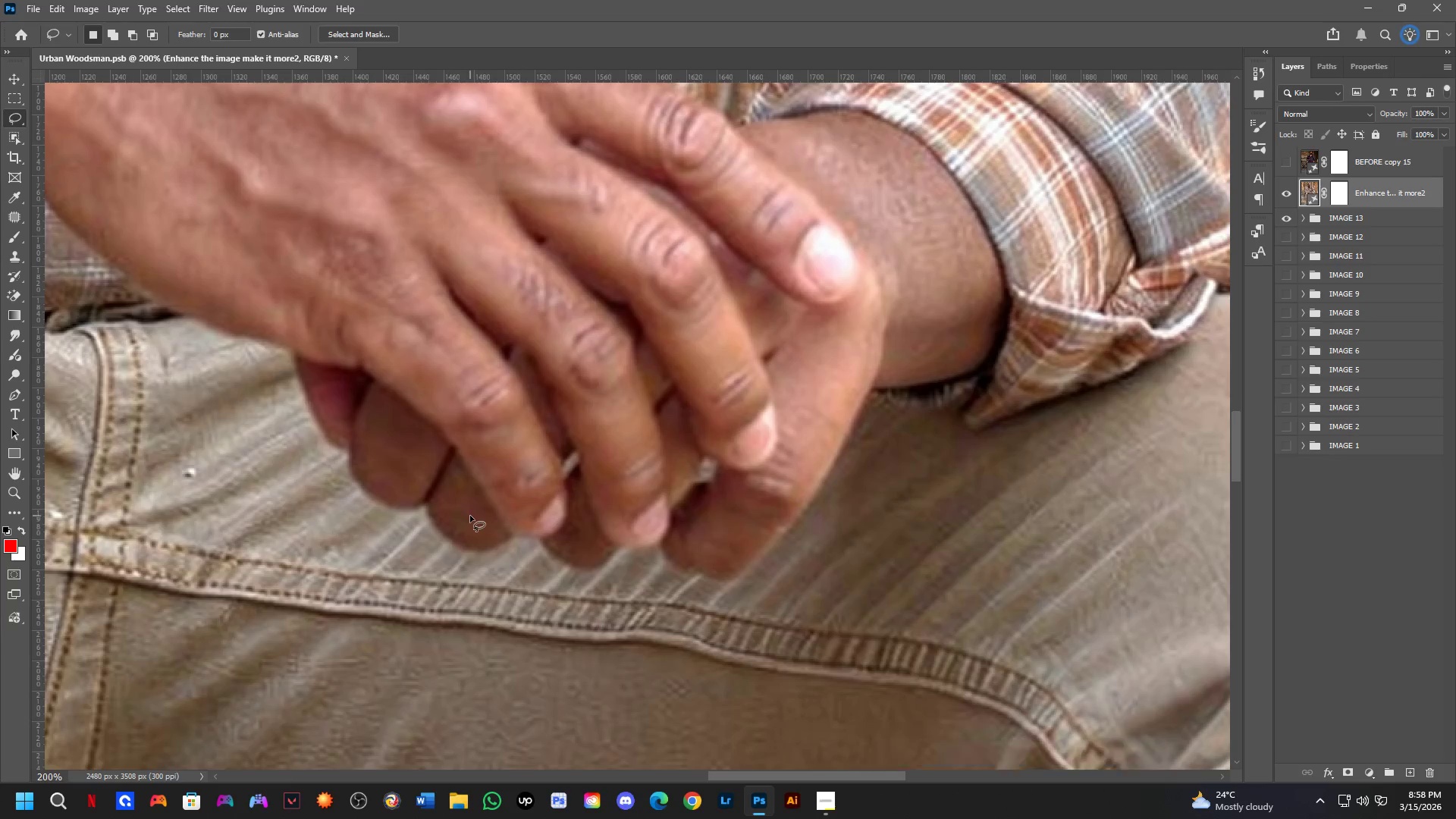 
left_click_drag(start_coordinate=[423, 453], to_coordinate=[417, 454])
 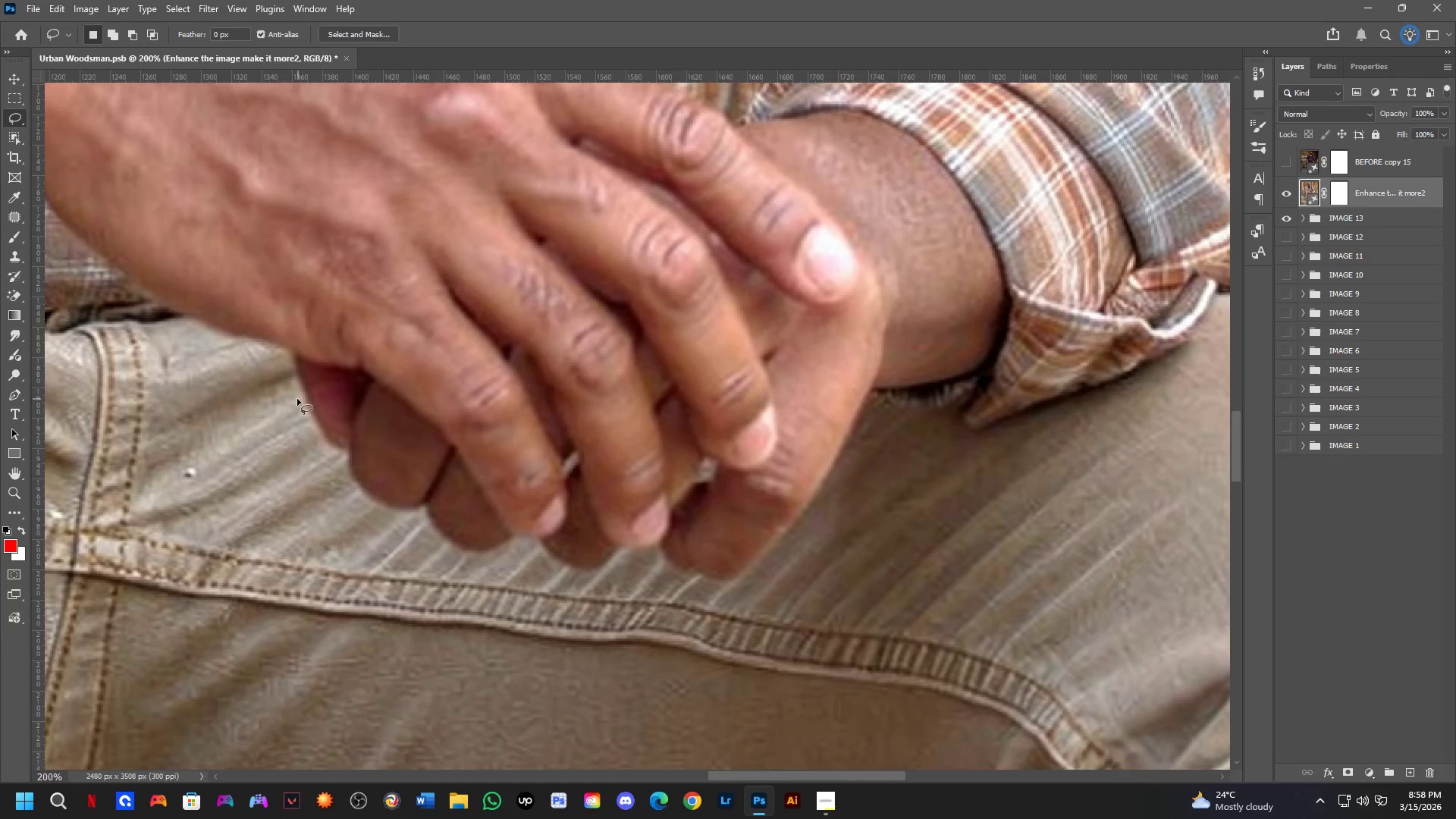 
key(Shift+ShiftLeft)
 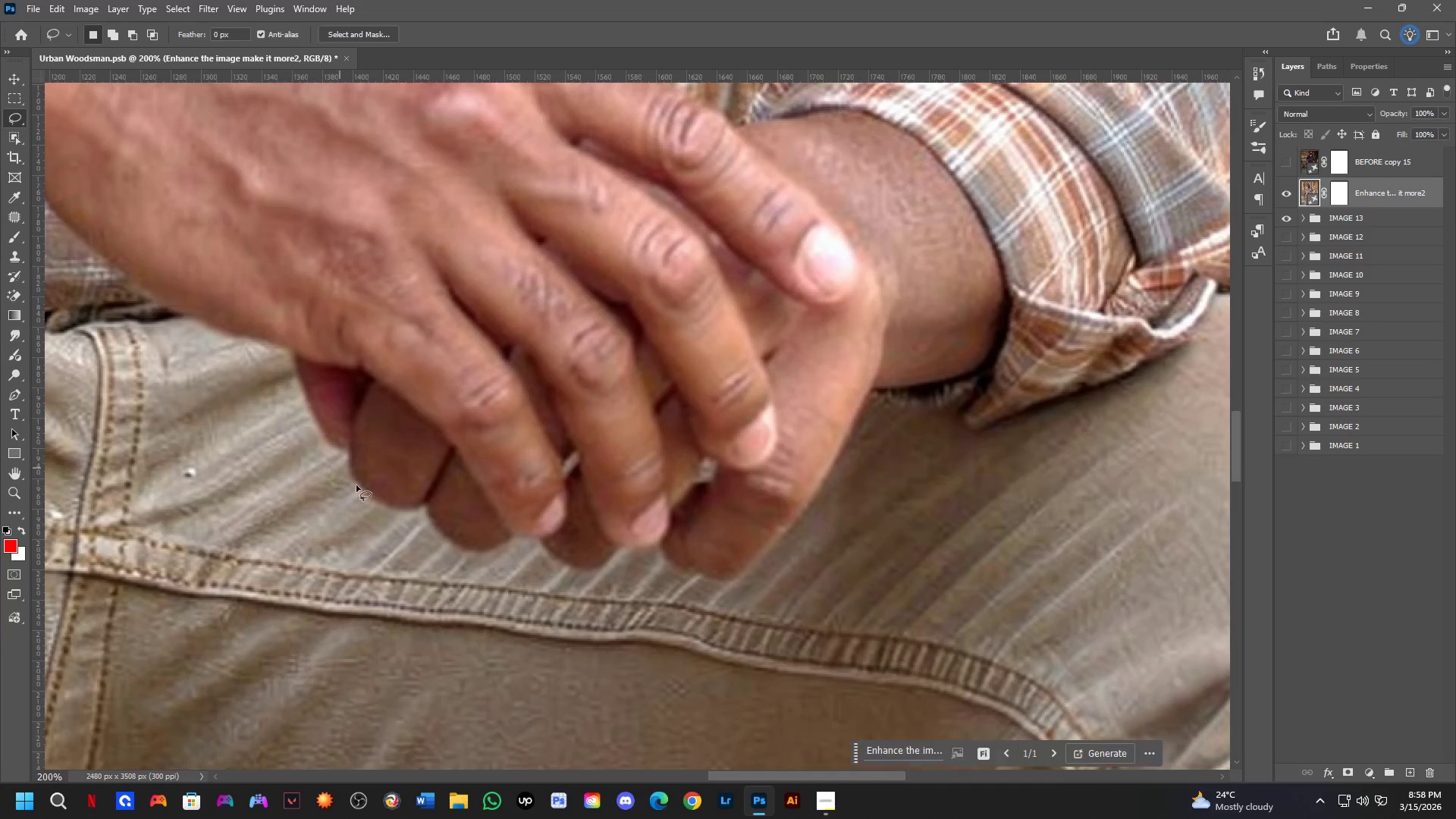 
hold_key(key=Space, duration=0.64)
 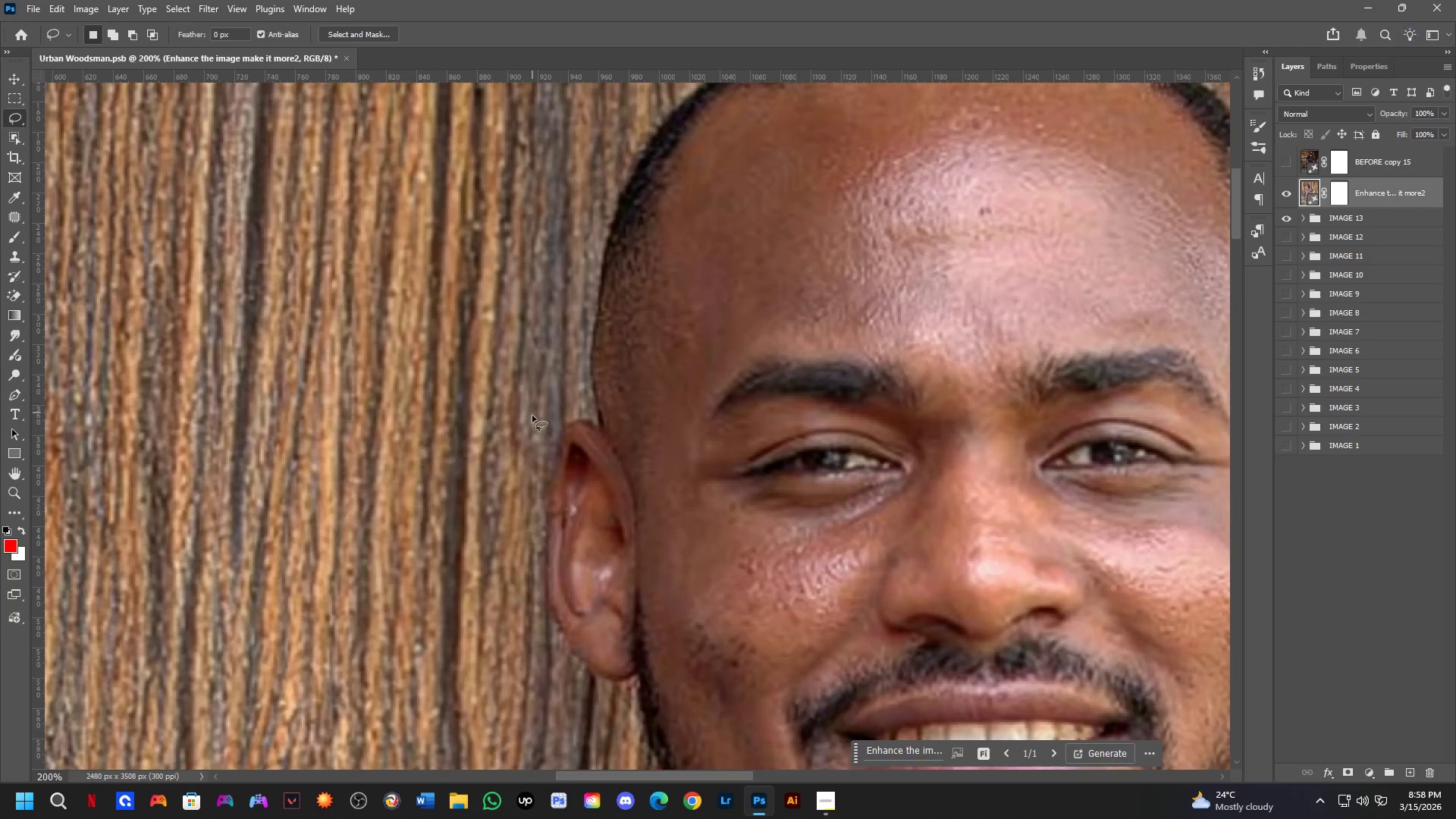 
left_click_drag(start_coordinate=[431, 330], to_coordinate=[736, 818])
 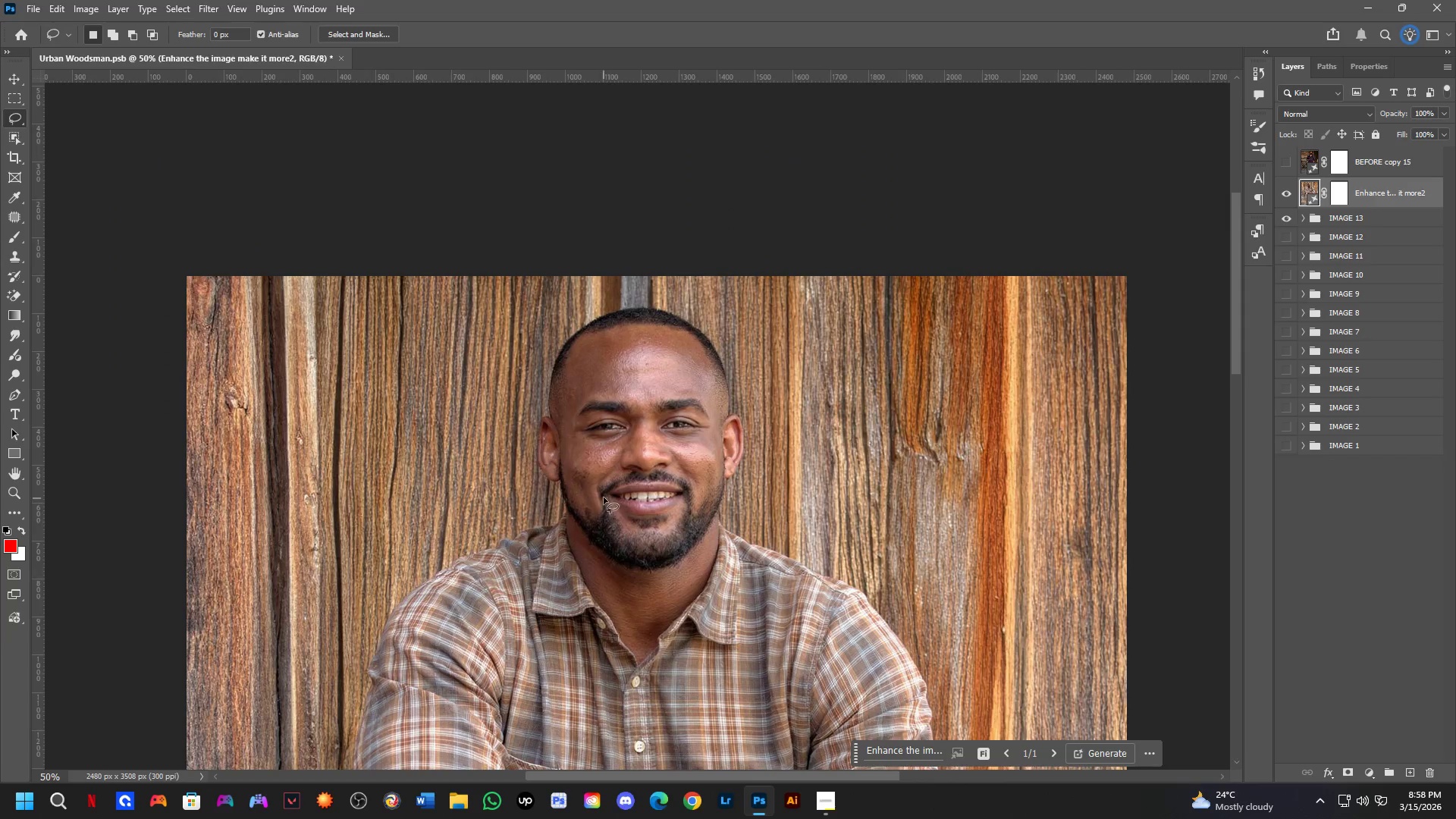 
scroll: coordinate [435, 553], scroll_direction: down, amount: 4.0
 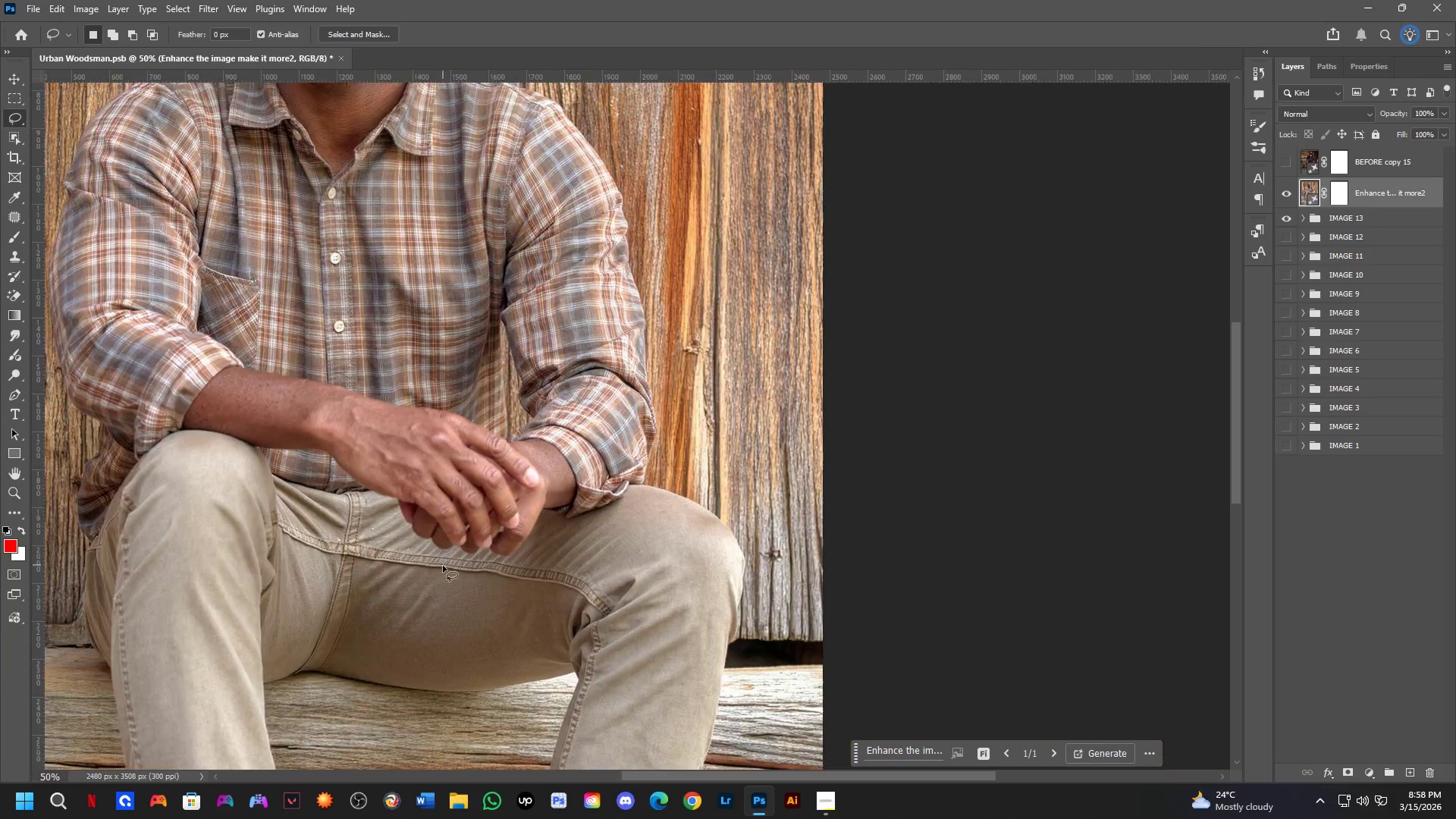 
key(Shift+ShiftLeft)
 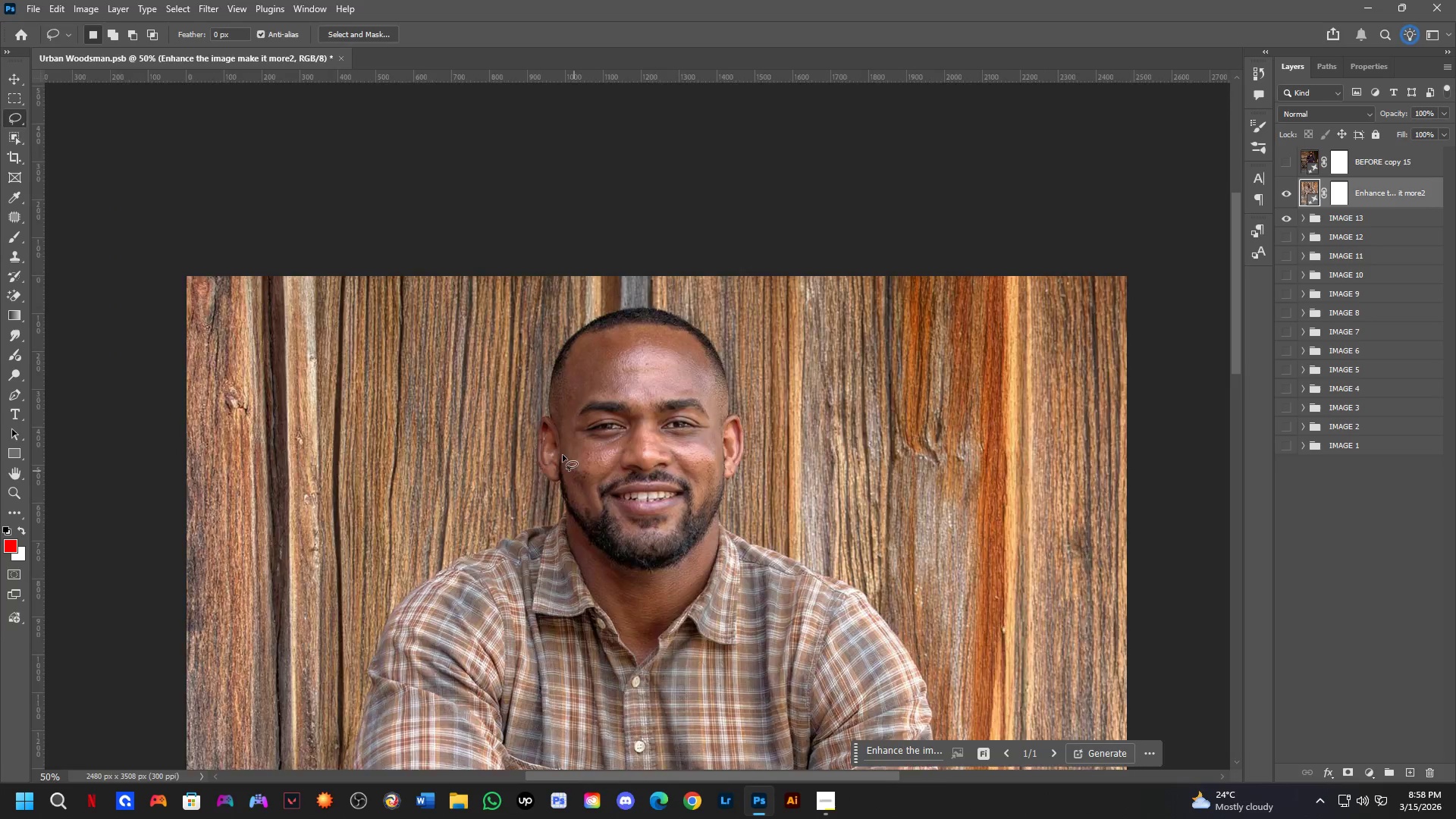 
left_click_drag(start_coordinate=[552, 471], to_coordinate=[575, 478])
 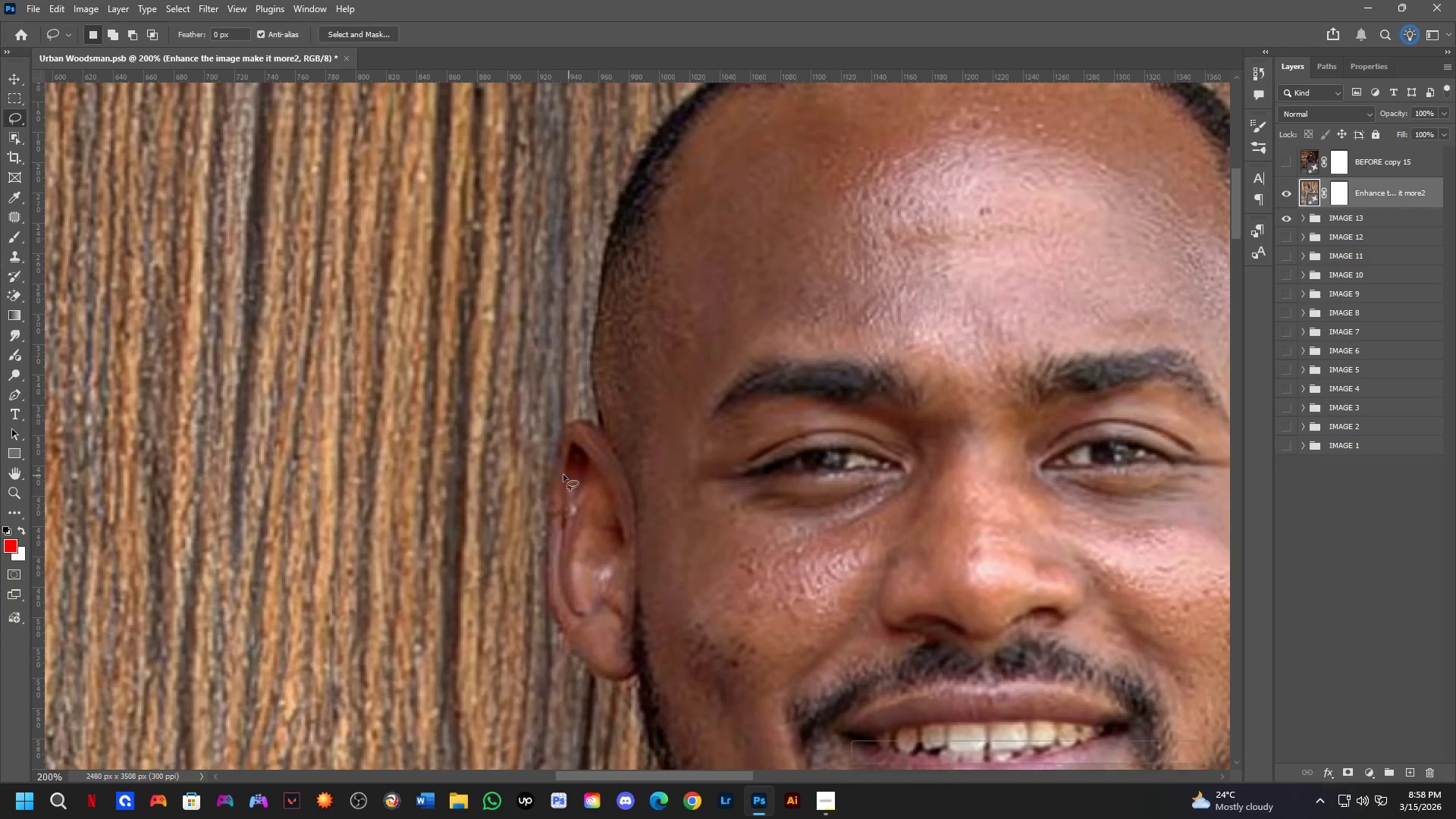 
scroll: coordinate [532, 410], scroll_direction: up, amount: 3.0
 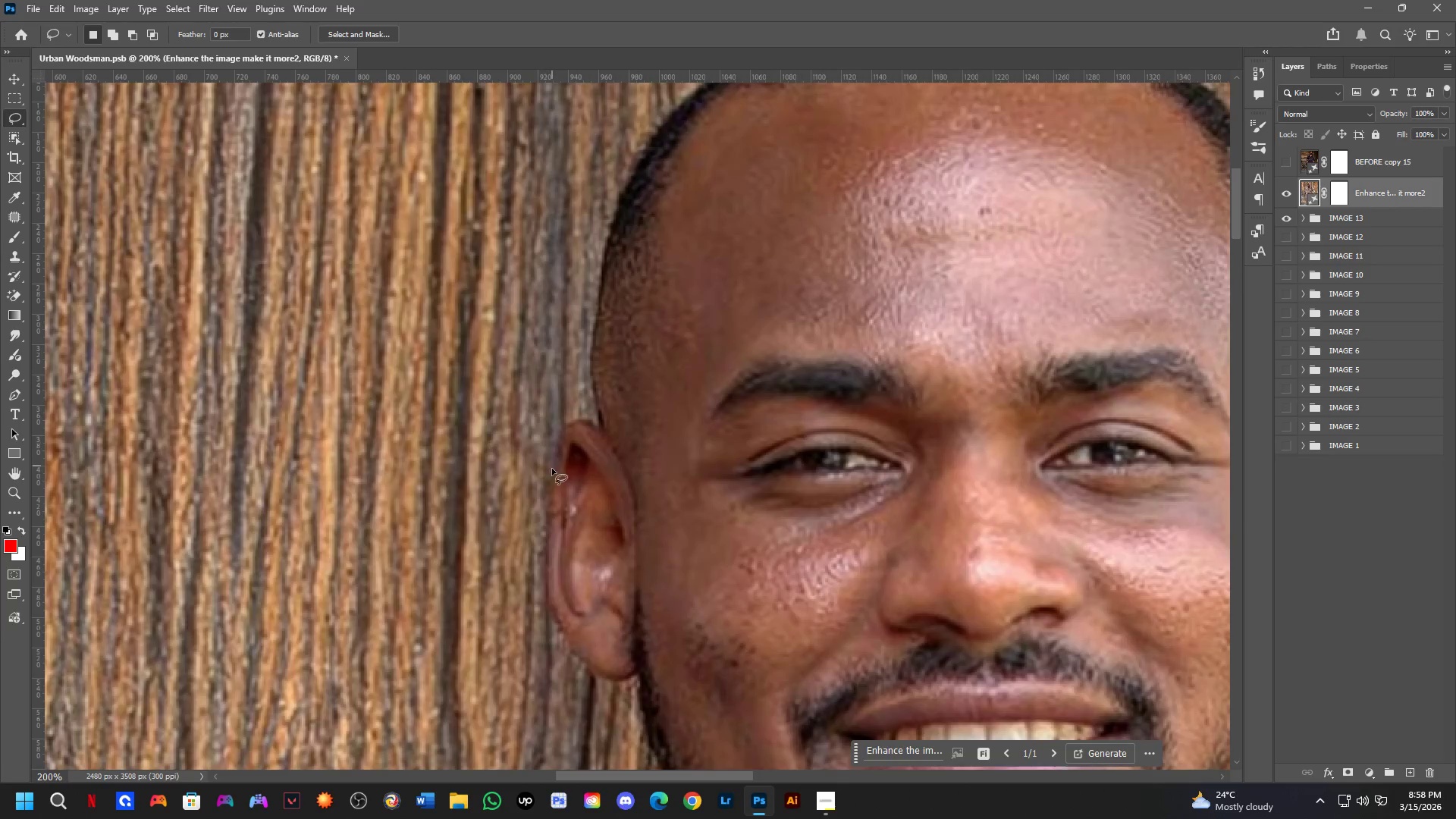 
key(Shift+ShiftLeft)
 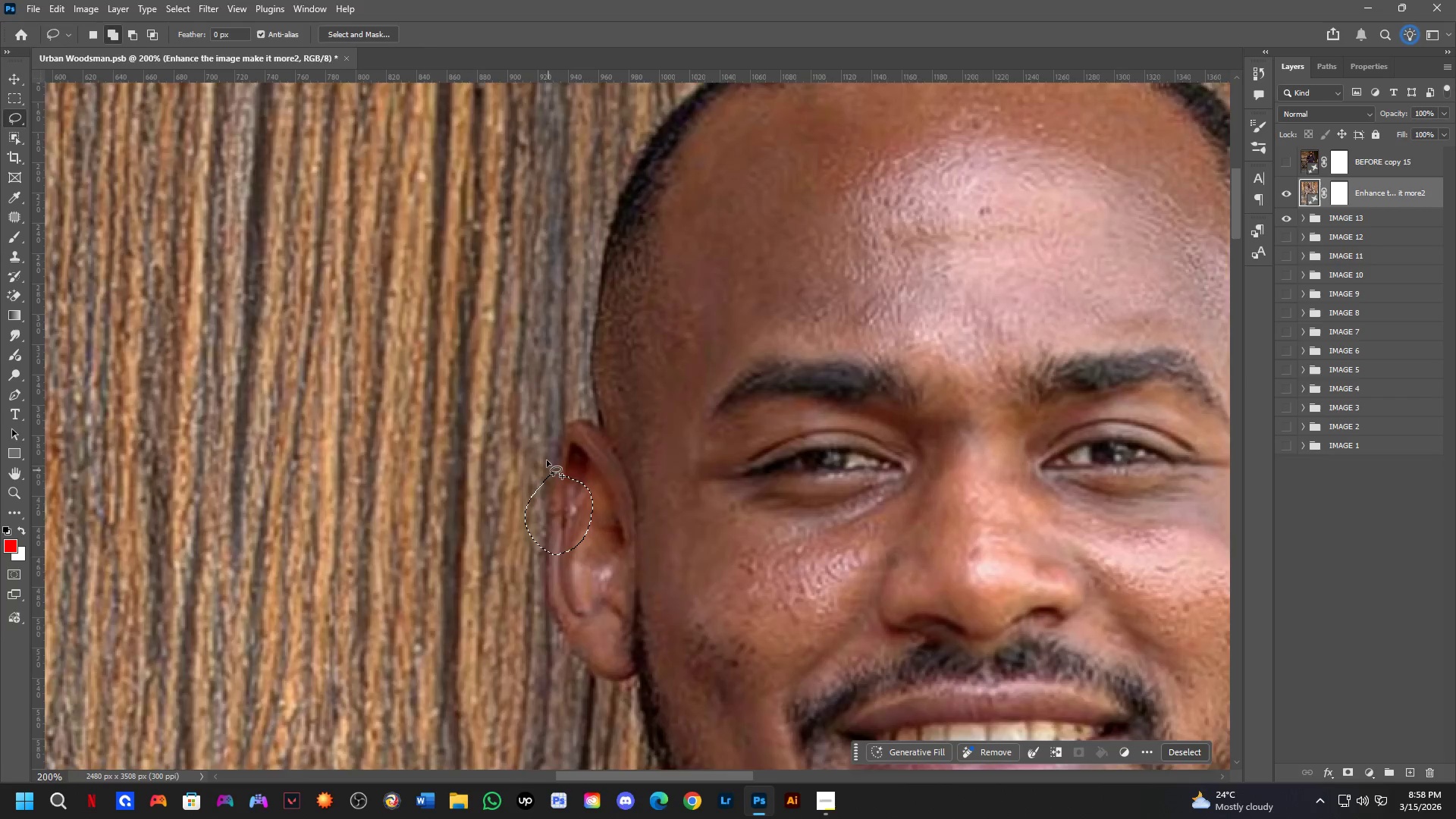 
hold_key(key=Space, duration=1.09)
 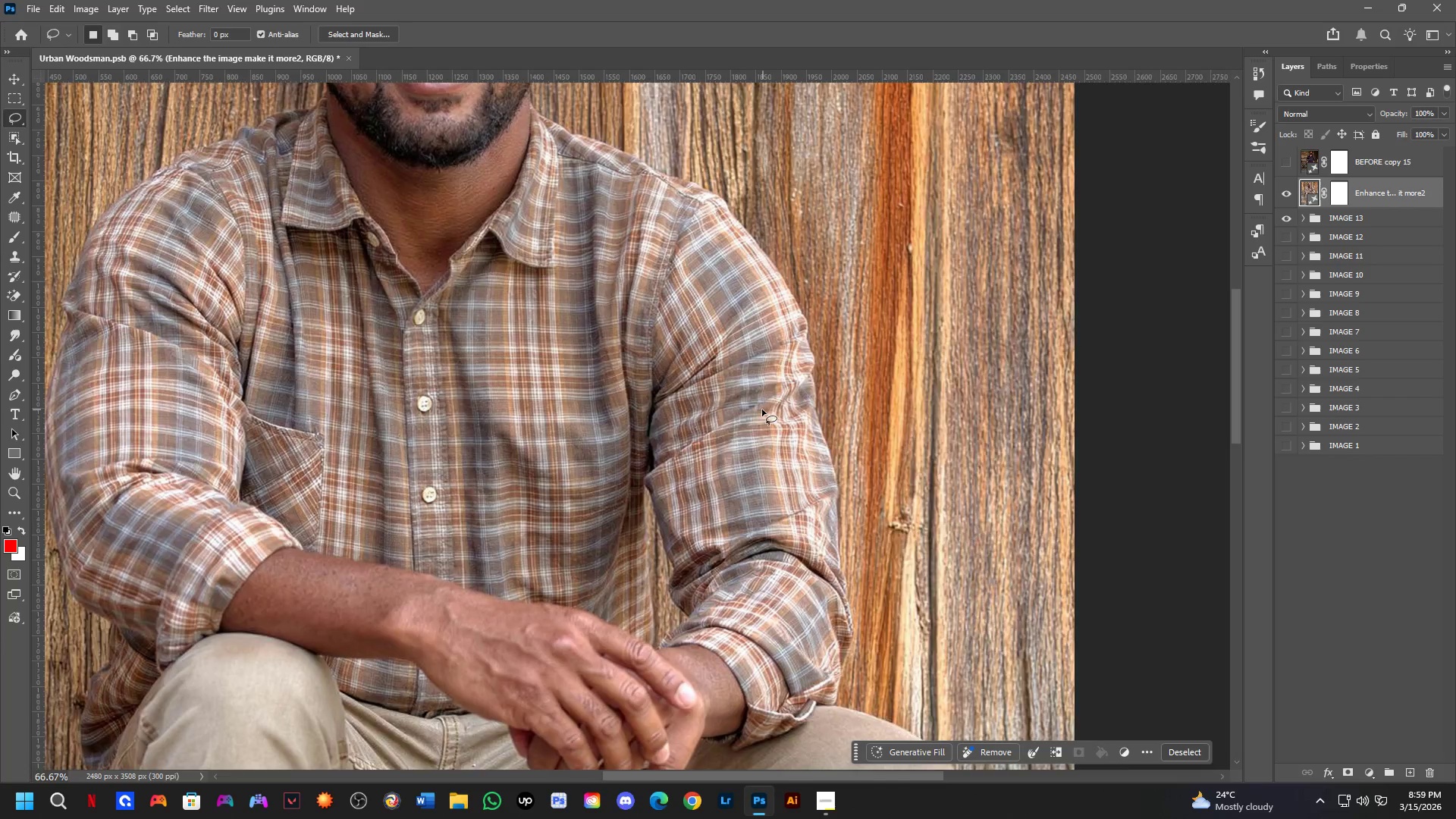 
left_click_drag(start_coordinate=[888, 618], to_coordinate=[744, 285])
 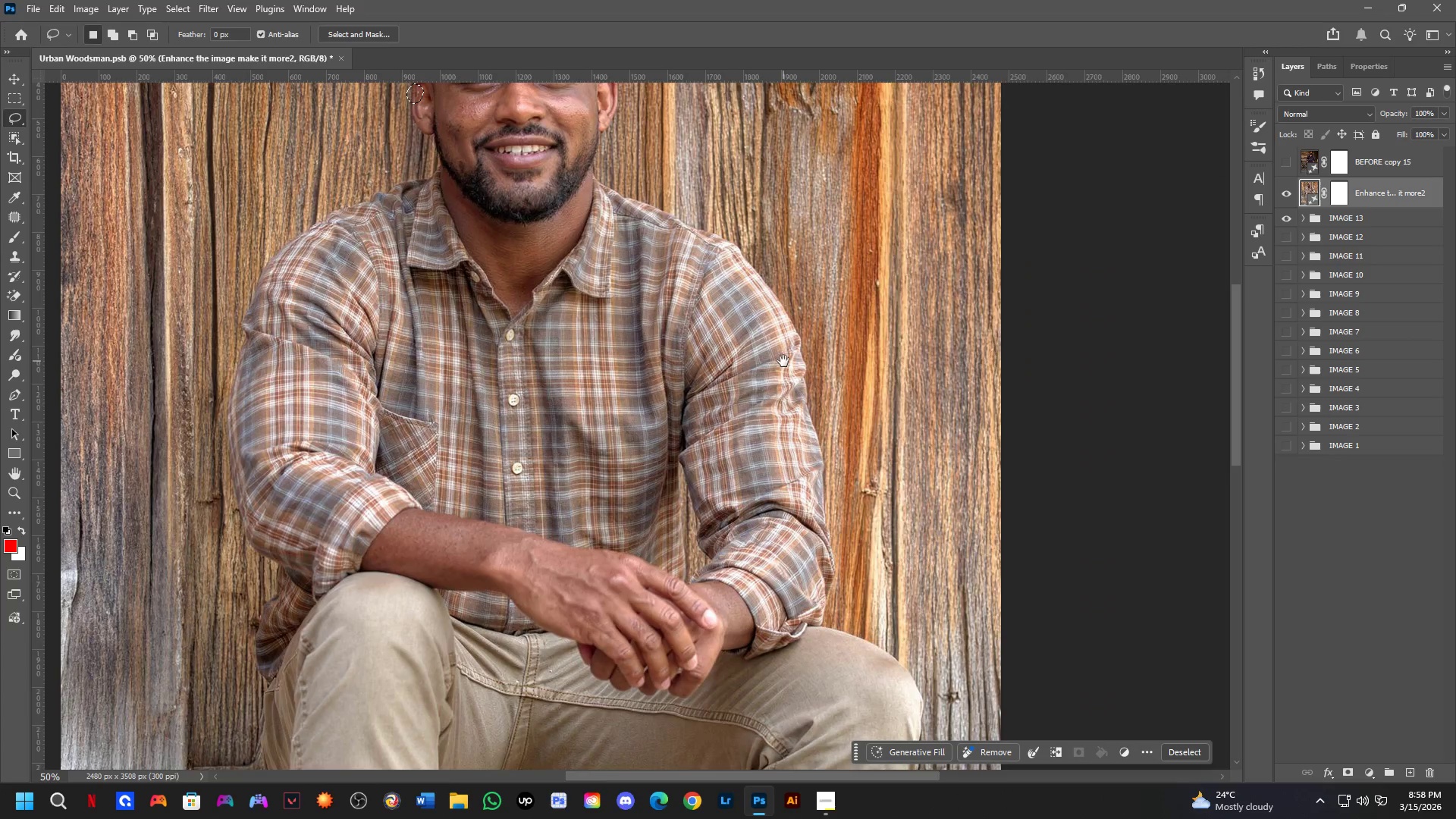 
scroll: coordinate [567, 370], scroll_direction: down, amount: 3.0
 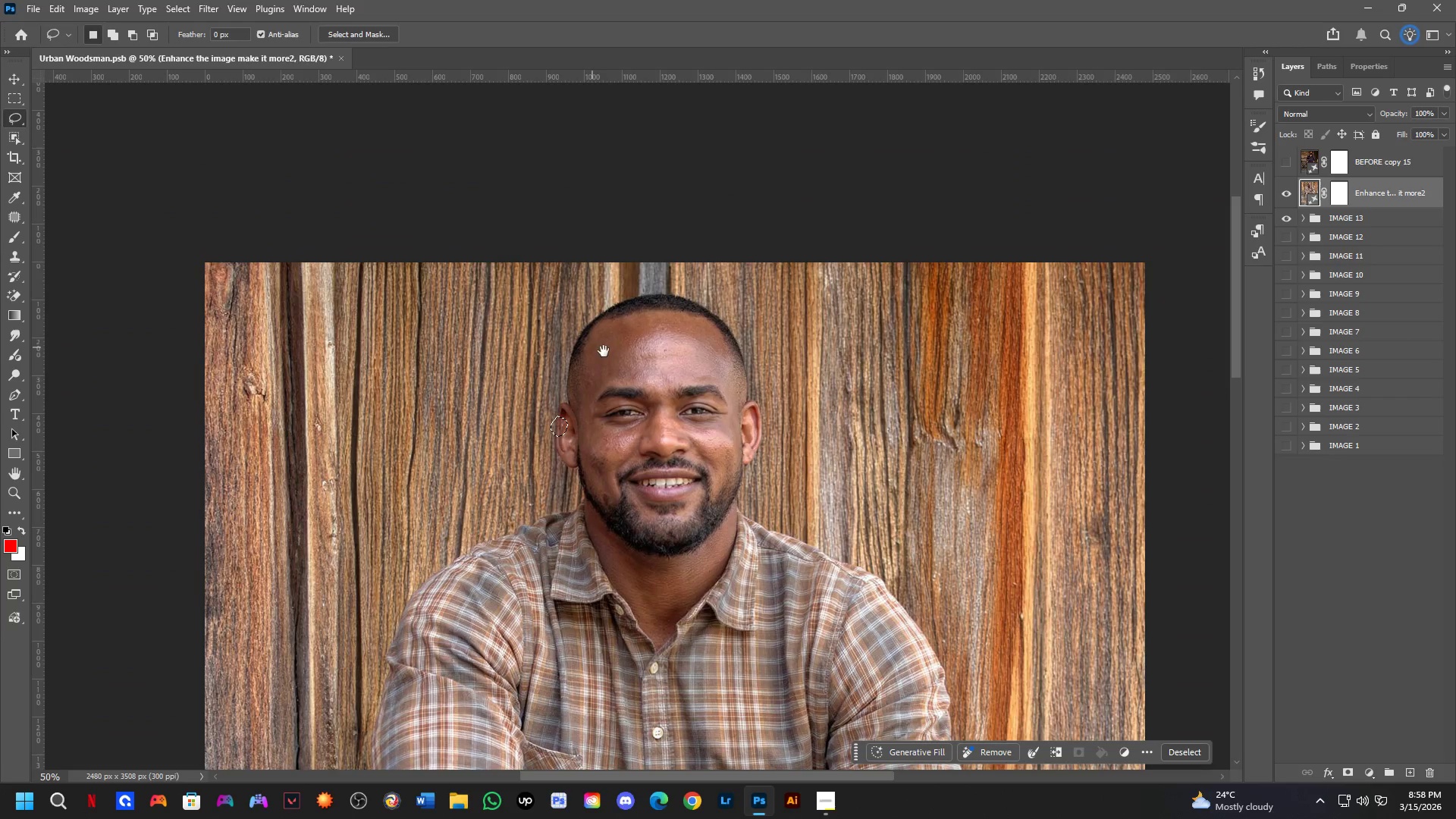 
key(Shift+ShiftLeft)
 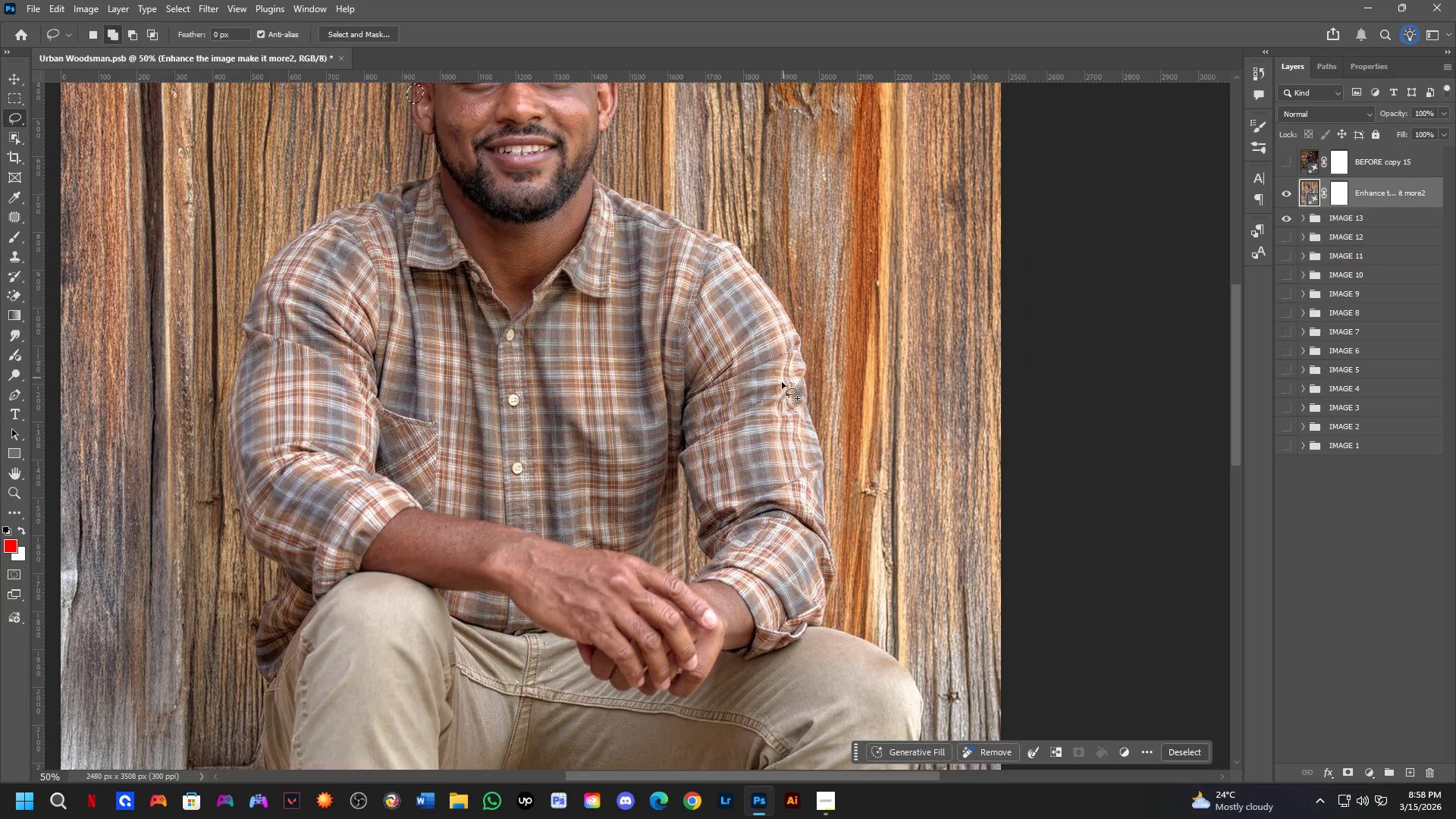 
key(Shift+ShiftLeft)
 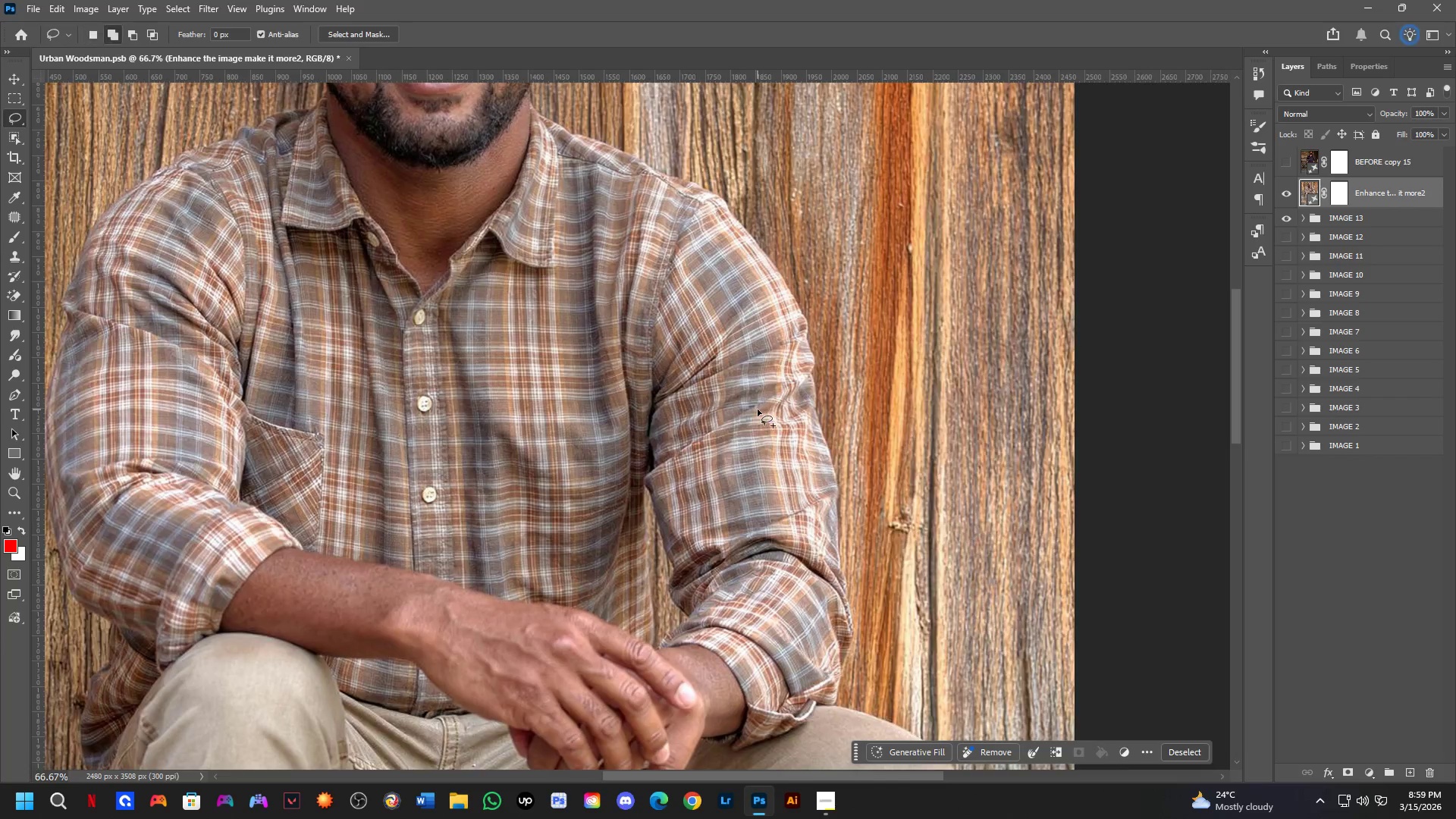 
scroll: coordinate [780, 387], scroll_direction: up, amount: 1.0
 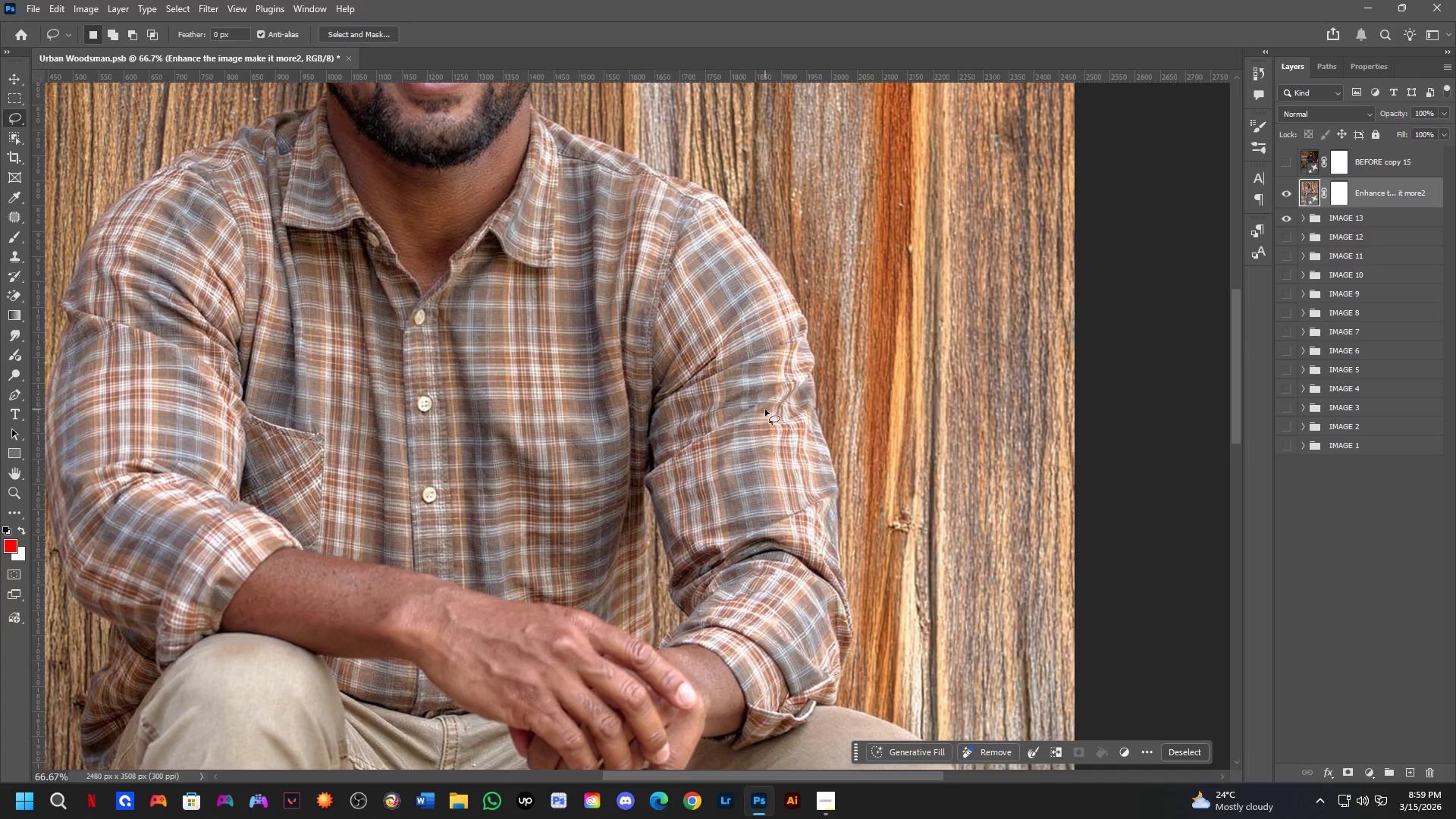 
hold_key(key=ShiftLeft, duration=0.44)
 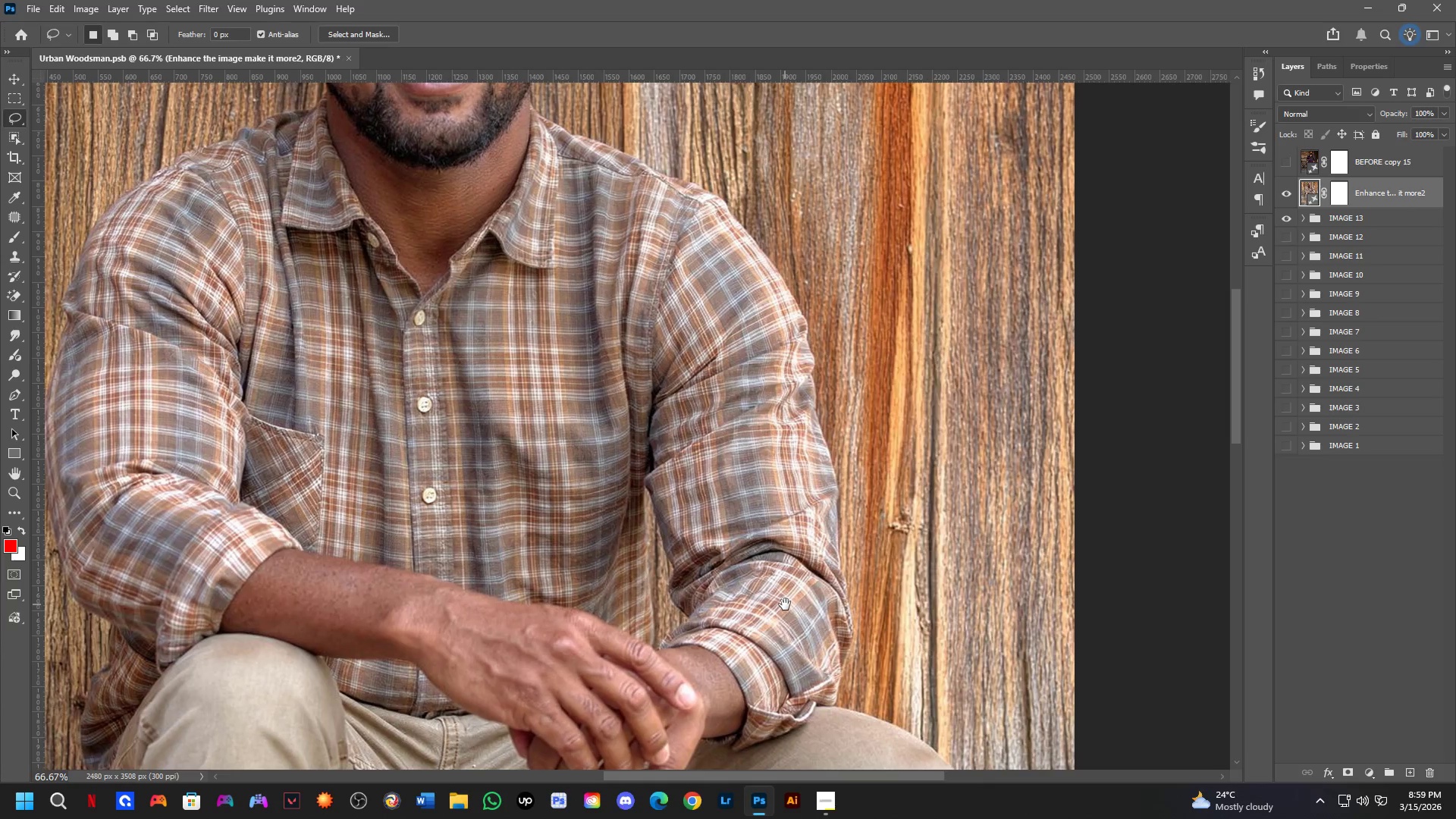 
scroll: coordinate [754, 405], scroll_direction: up, amount: 2.0
 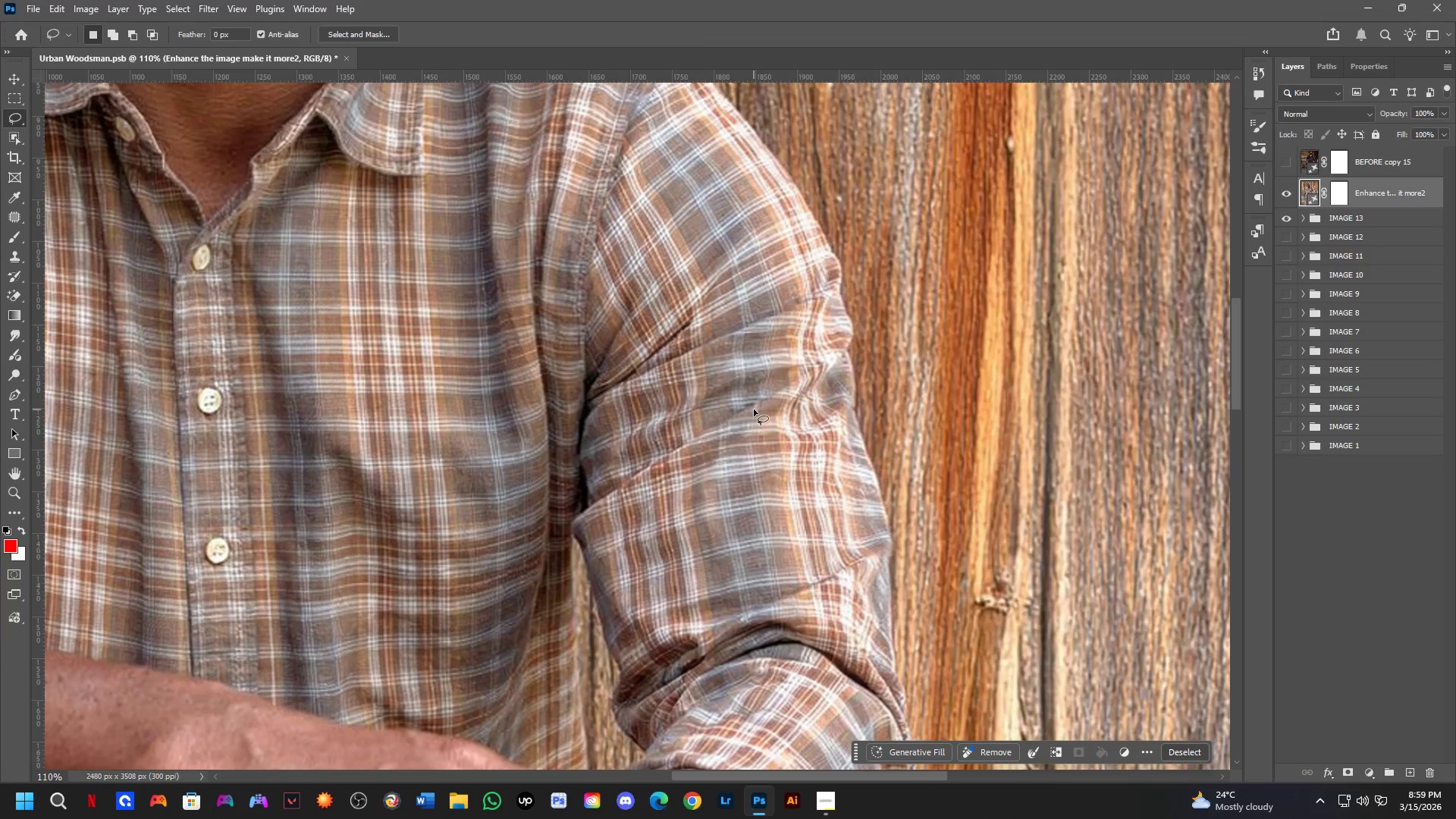 
hold_key(key=Space, duration=1.41)
 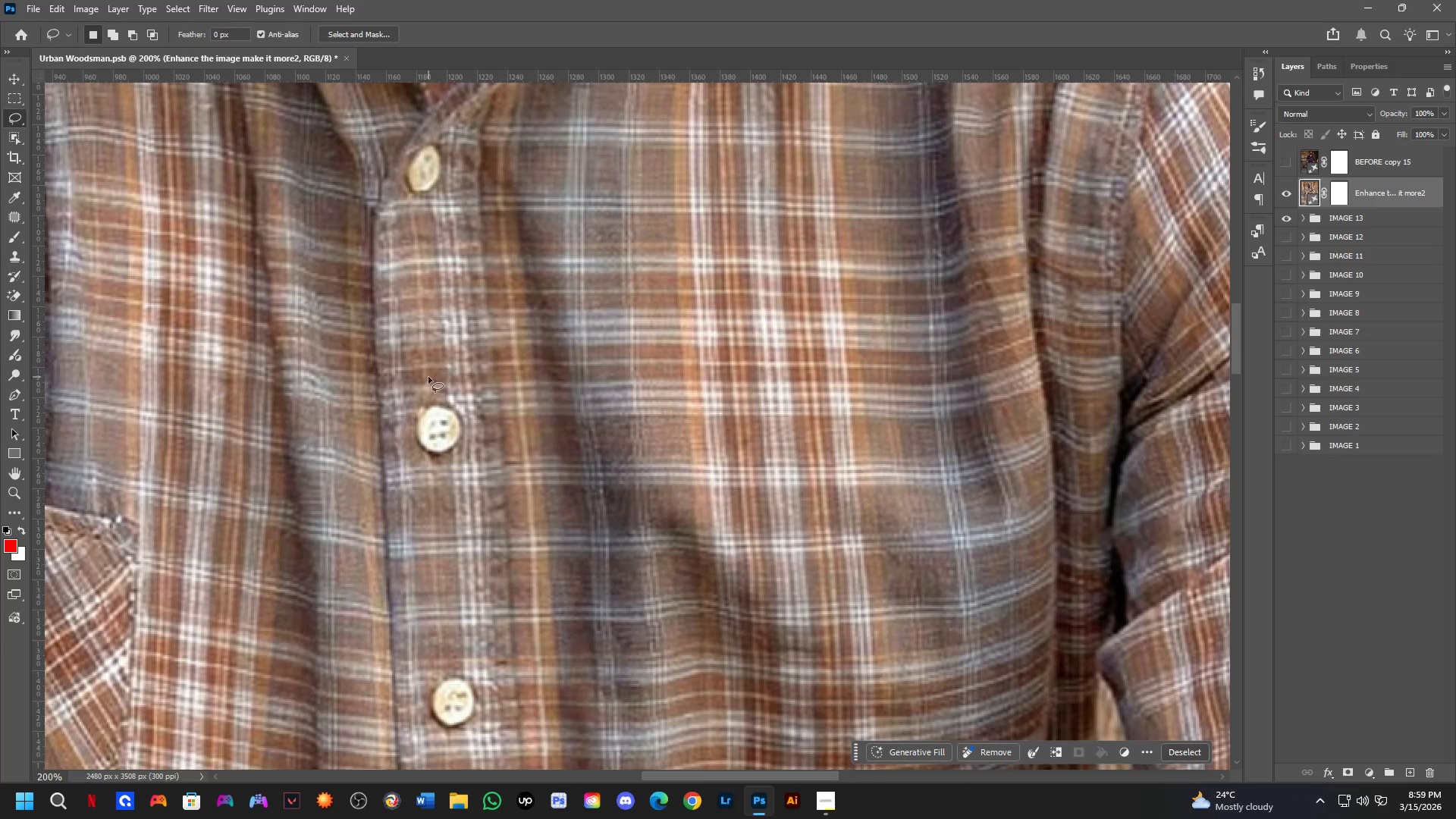 
left_click_drag(start_coordinate=[784, 604], to_coordinate=[805, 599])
 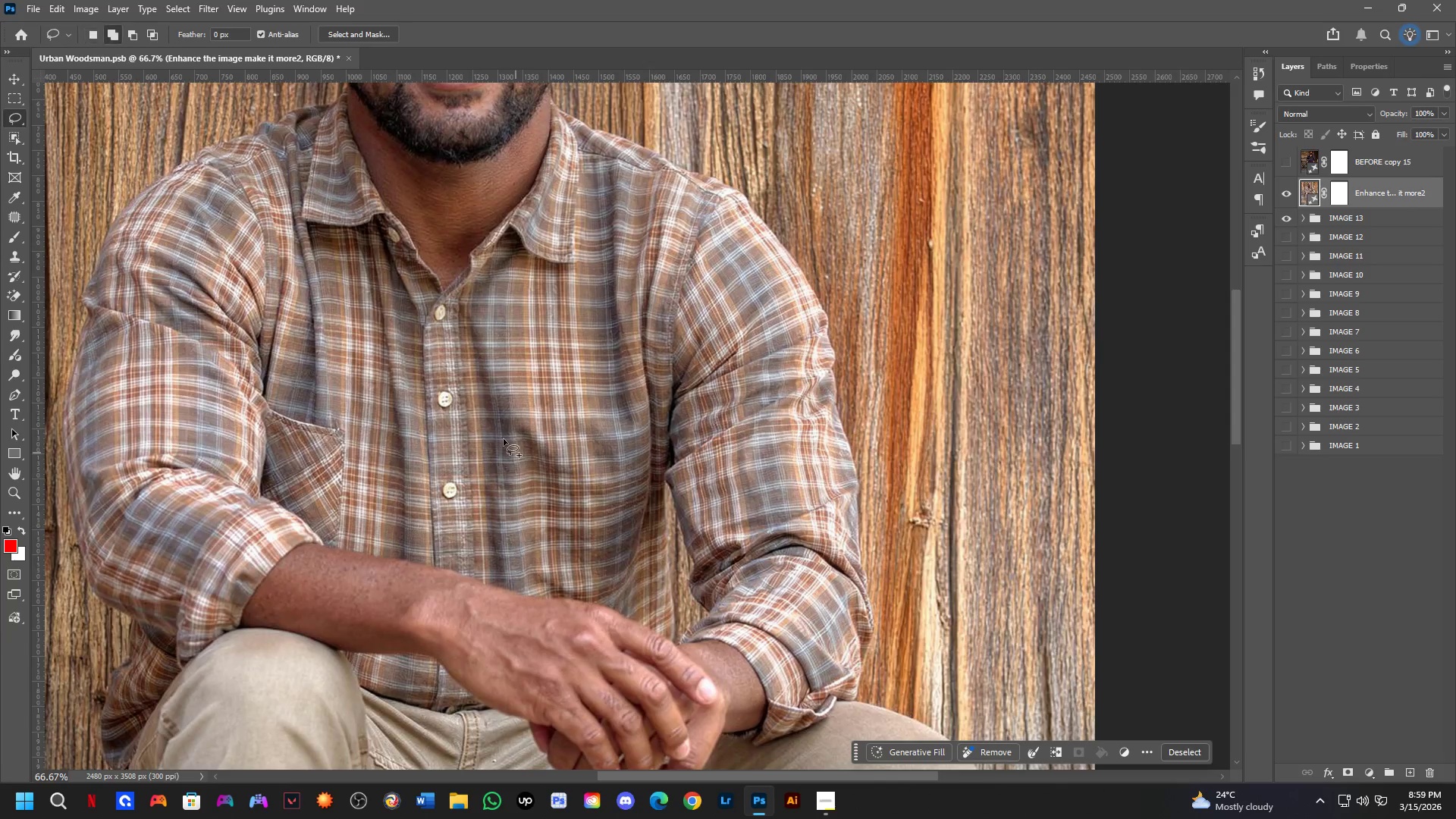 
scroll: coordinate [754, 410], scroll_direction: down, amount: 2.0
 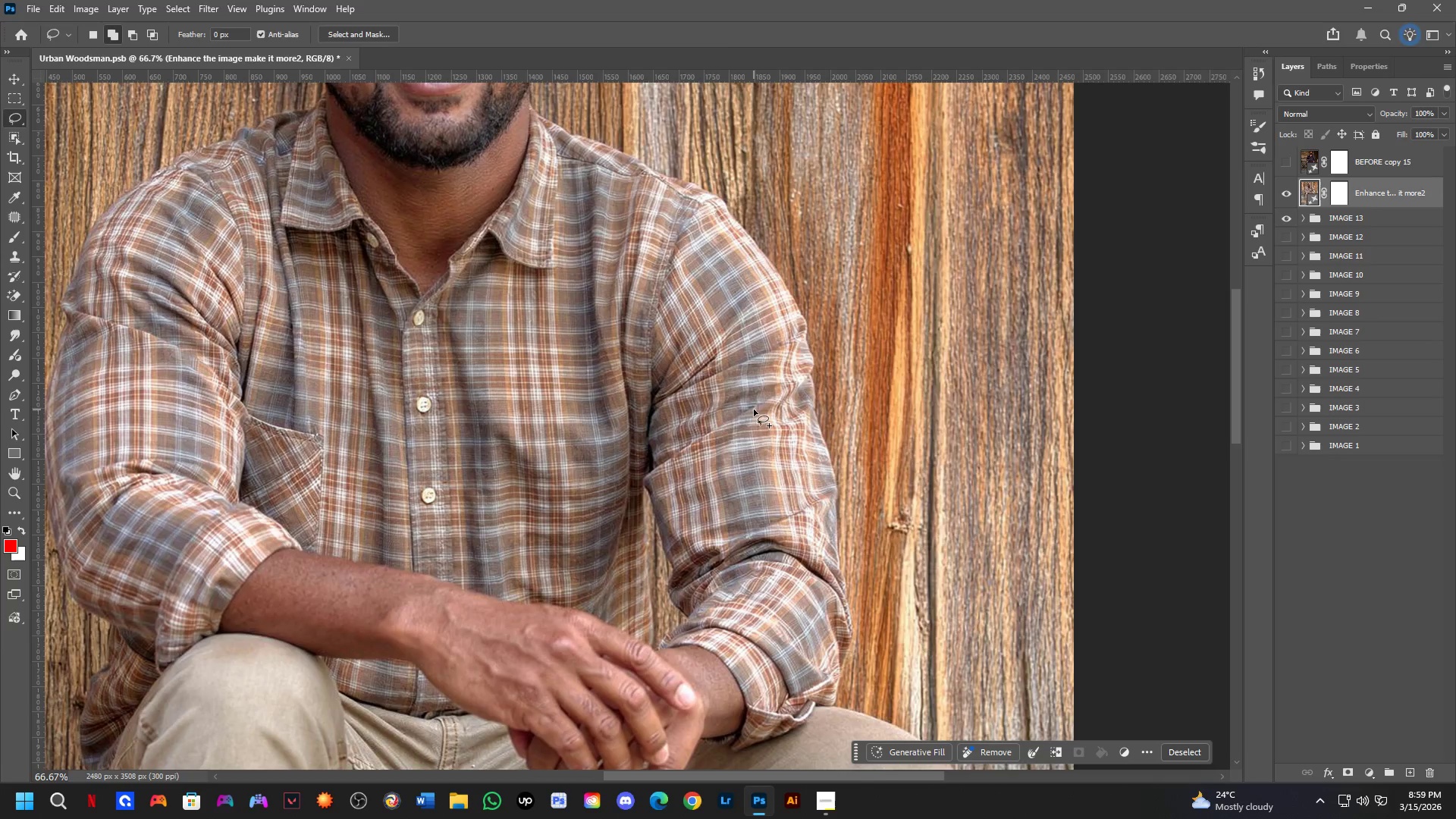 
key(Shift+ShiftLeft)
 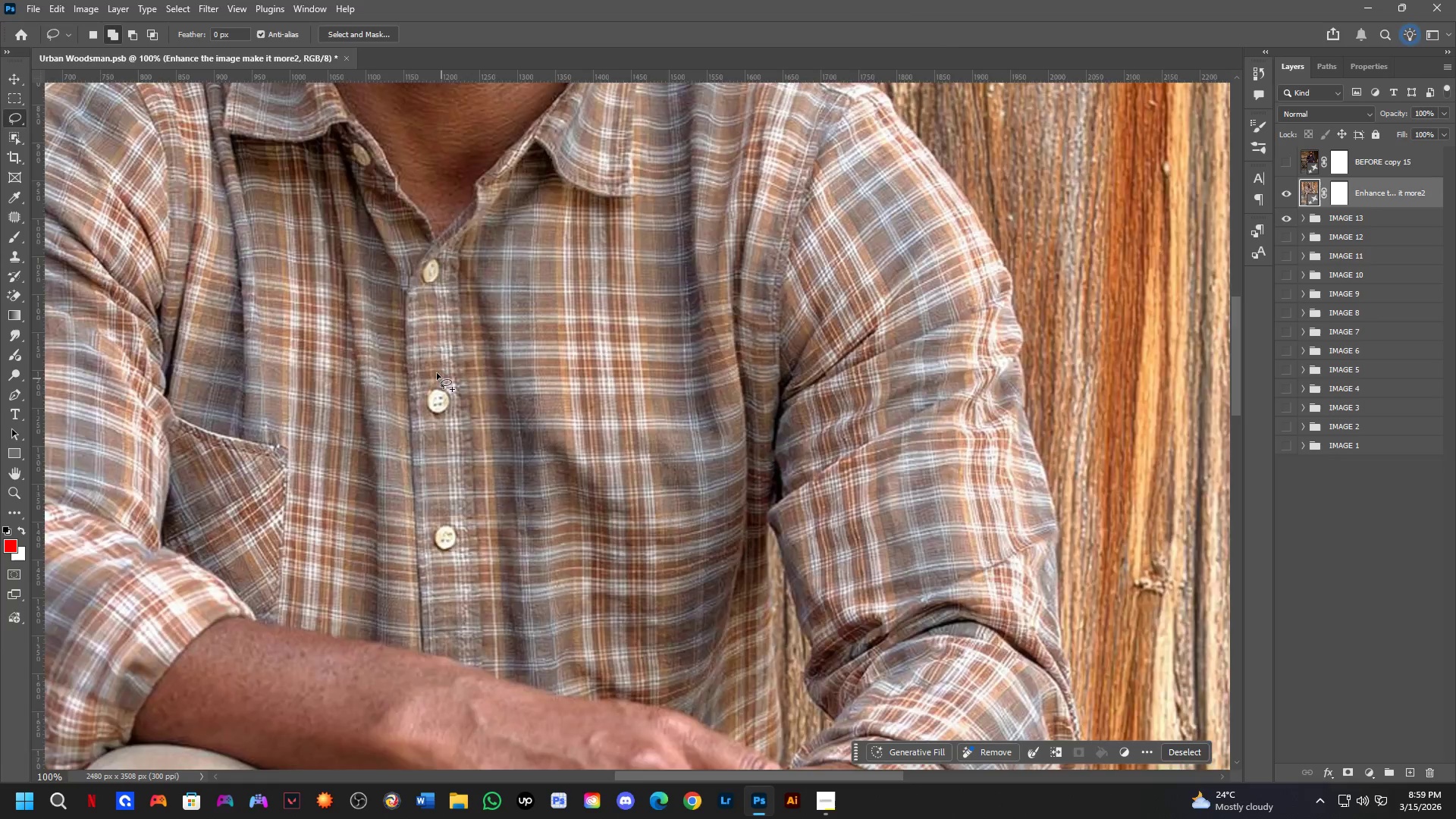 
scroll: coordinate [437, 373], scroll_direction: up, amount: 2.0
 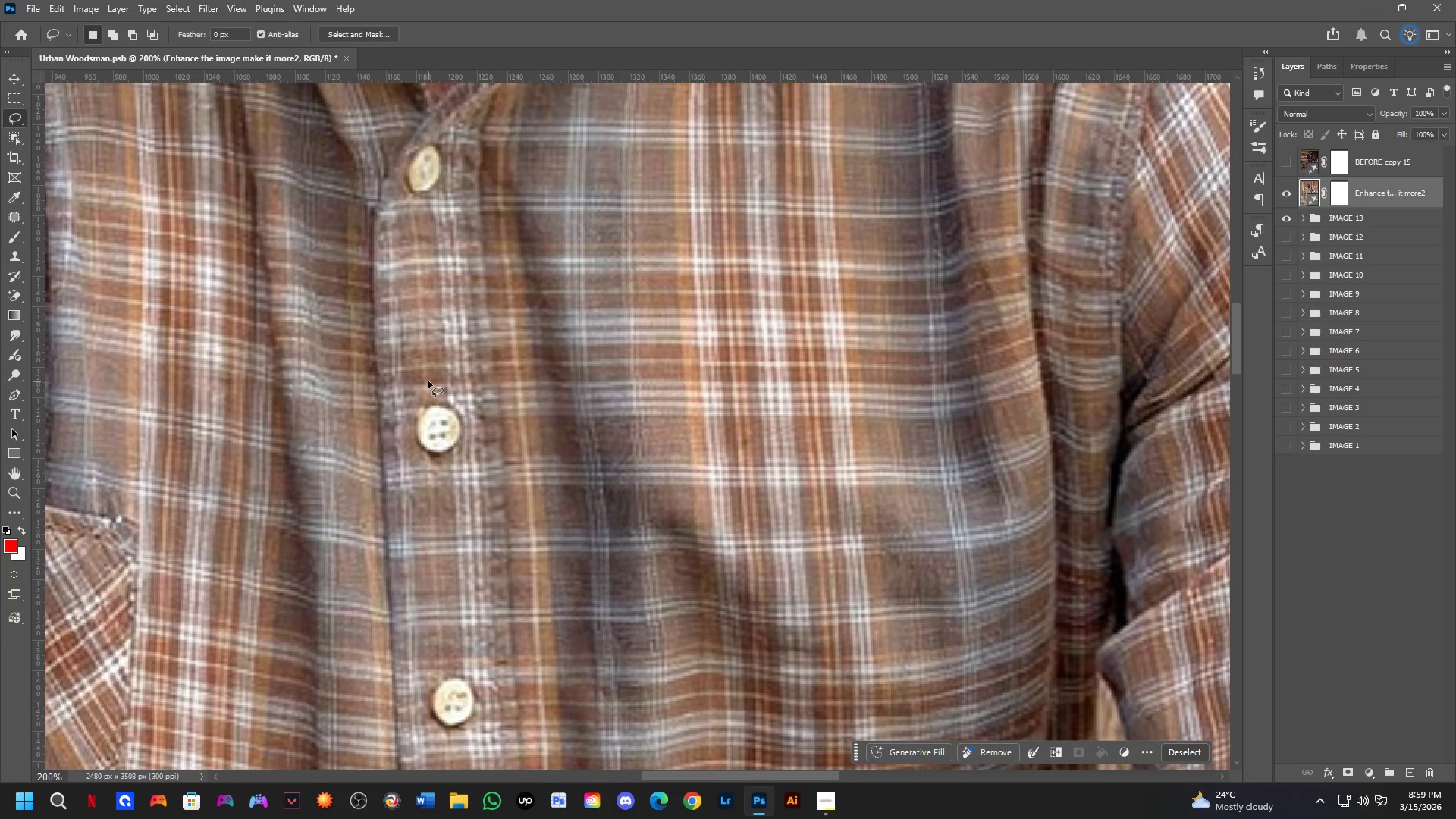 
hold_key(key=Space, duration=0.78)
 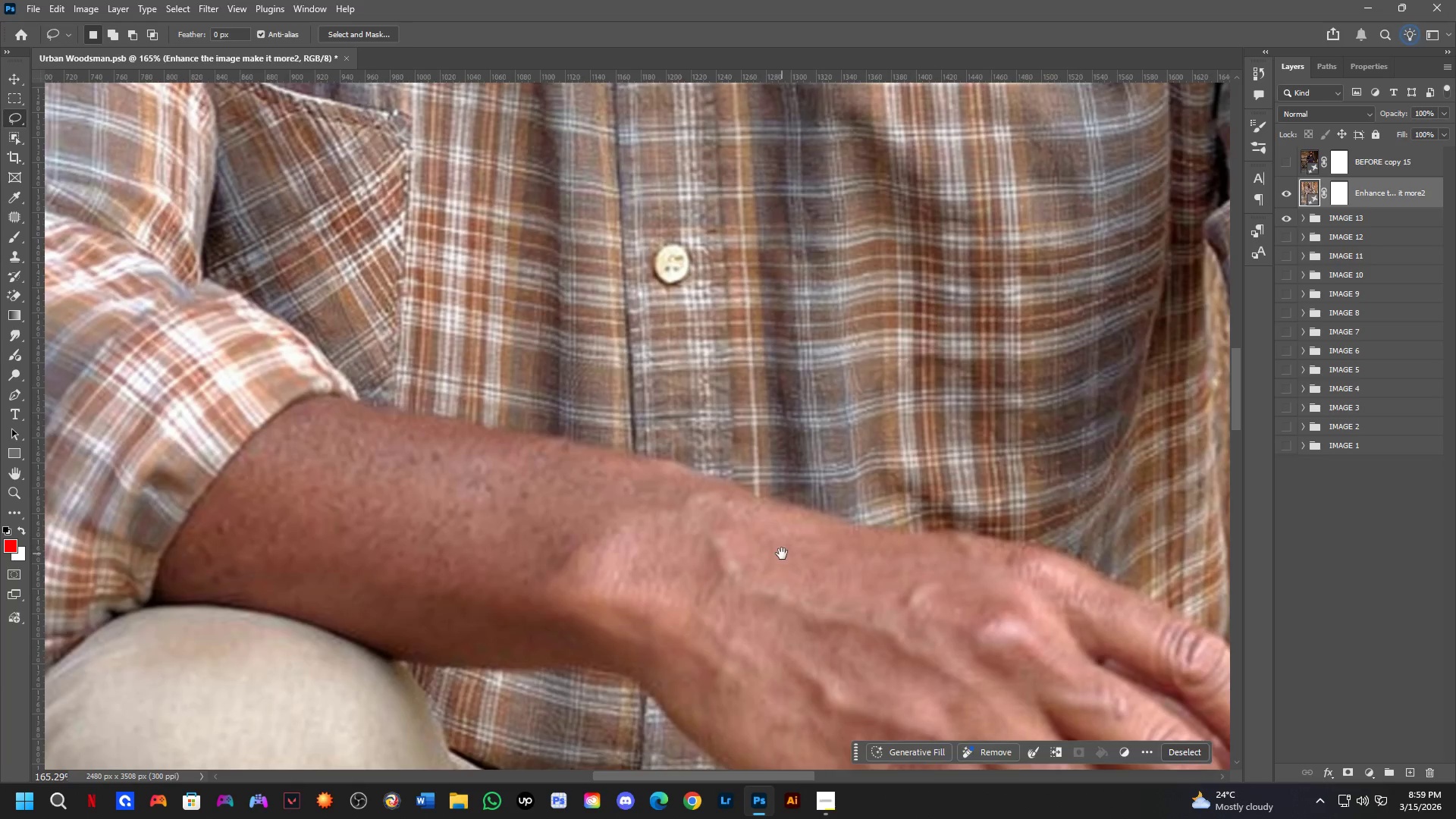 
left_click_drag(start_coordinate=[486, 572], to_coordinate=[699, 138])
 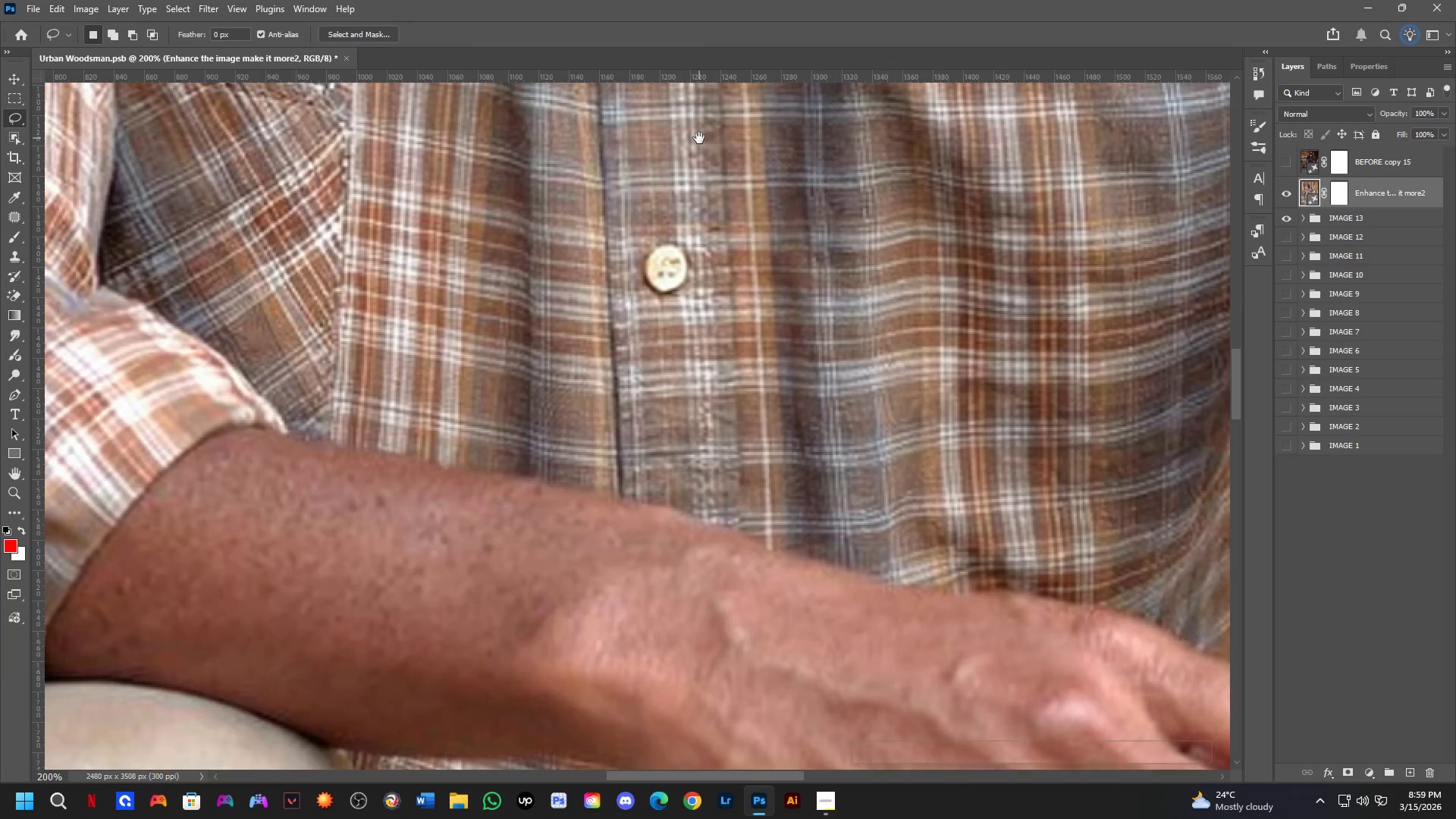 
key(Shift+ShiftLeft)
 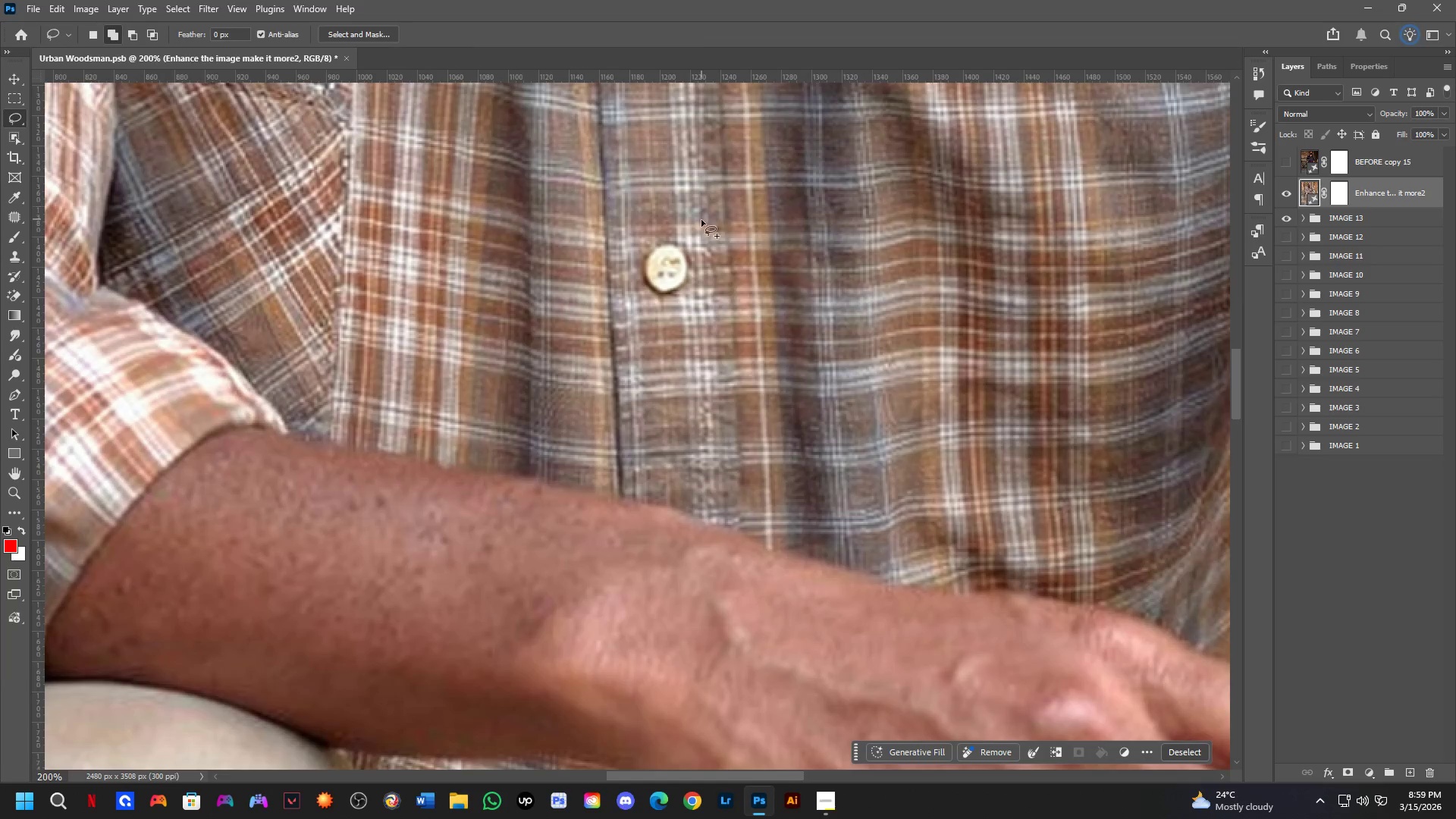 
hold_key(key=Space, duration=0.66)
 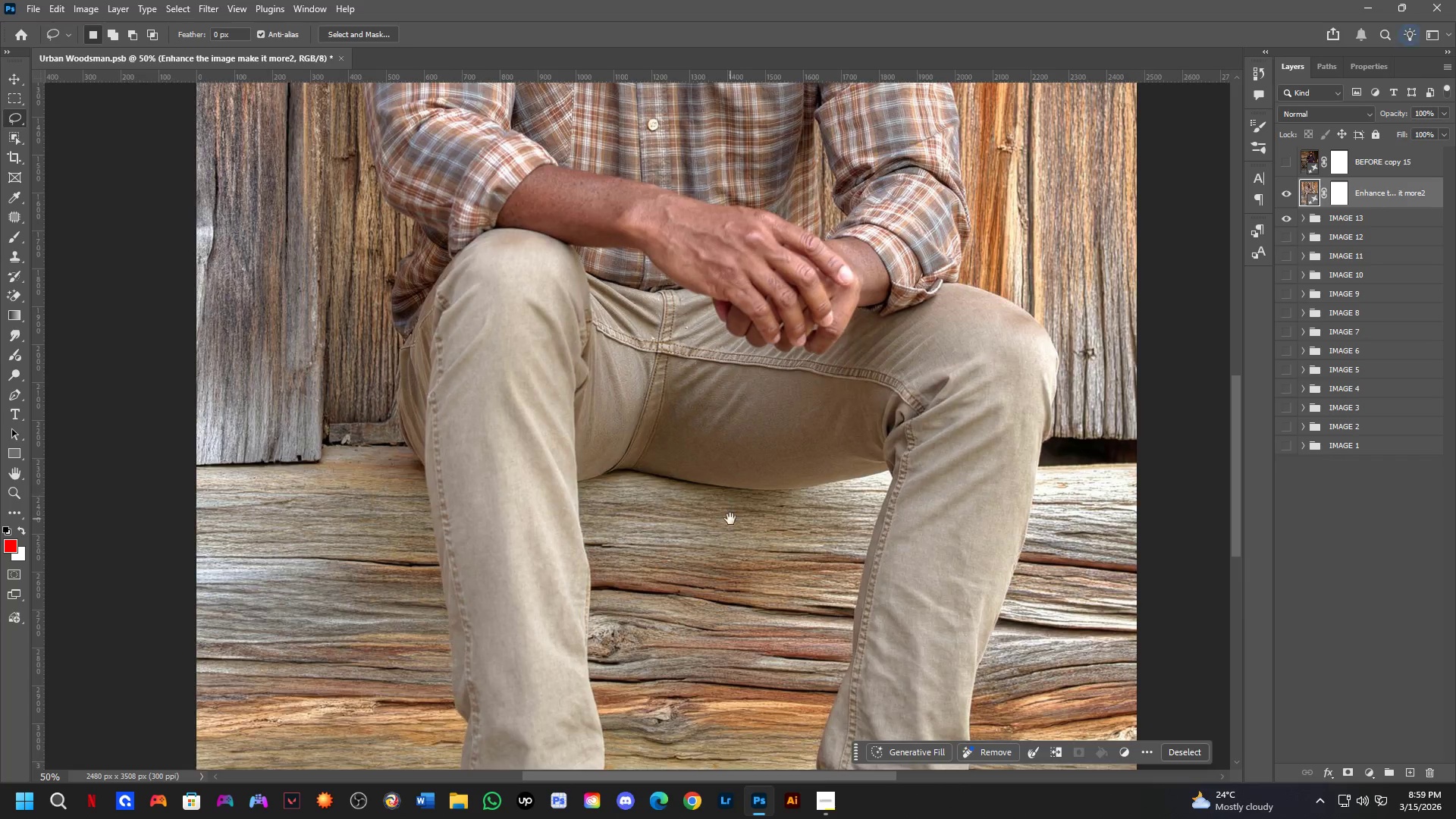 
left_click_drag(start_coordinate=[782, 552], to_coordinate=[692, 203])
 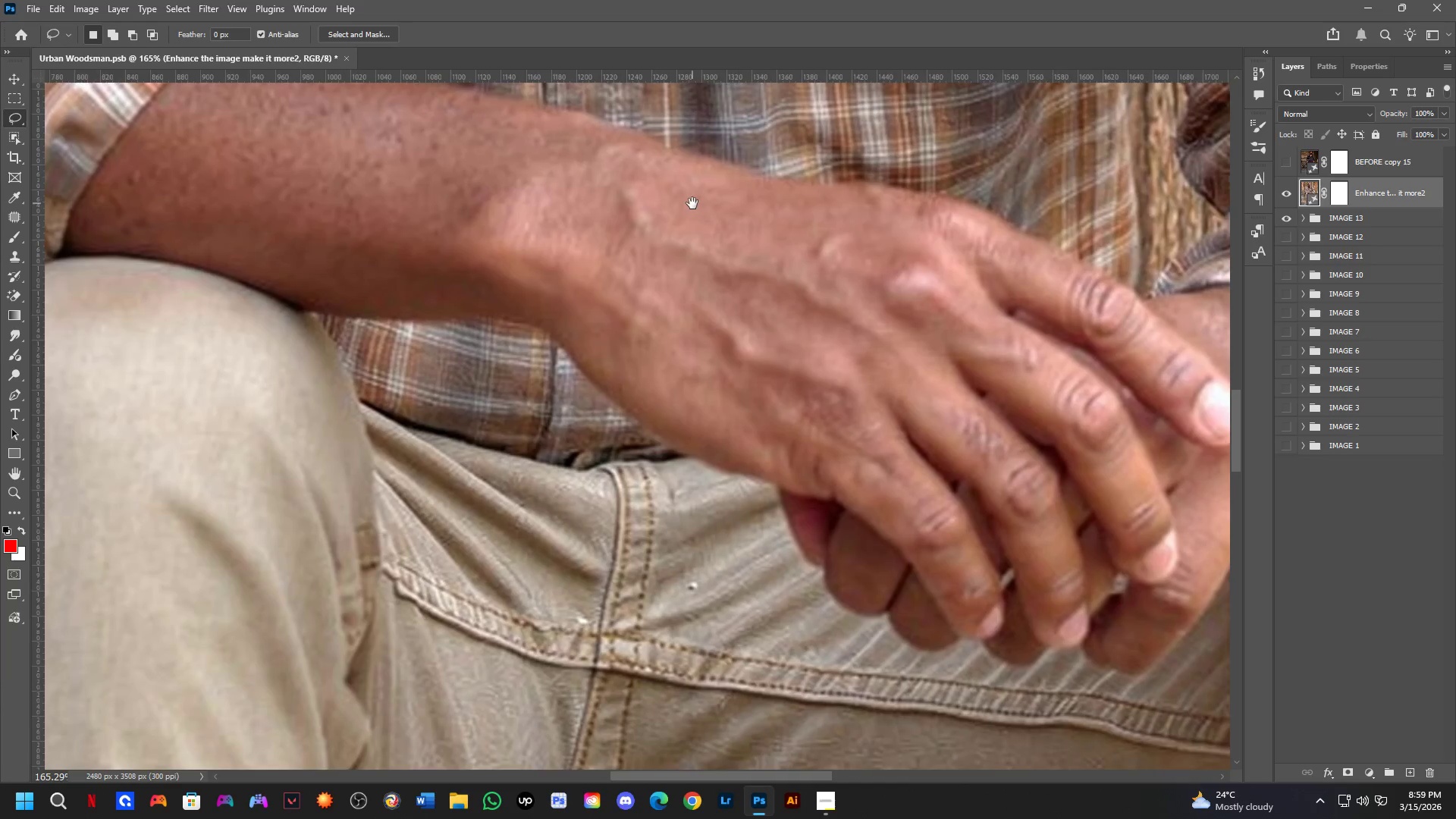 
scroll: coordinate [695, 248], scroll_direction: down, amount: 2.0
 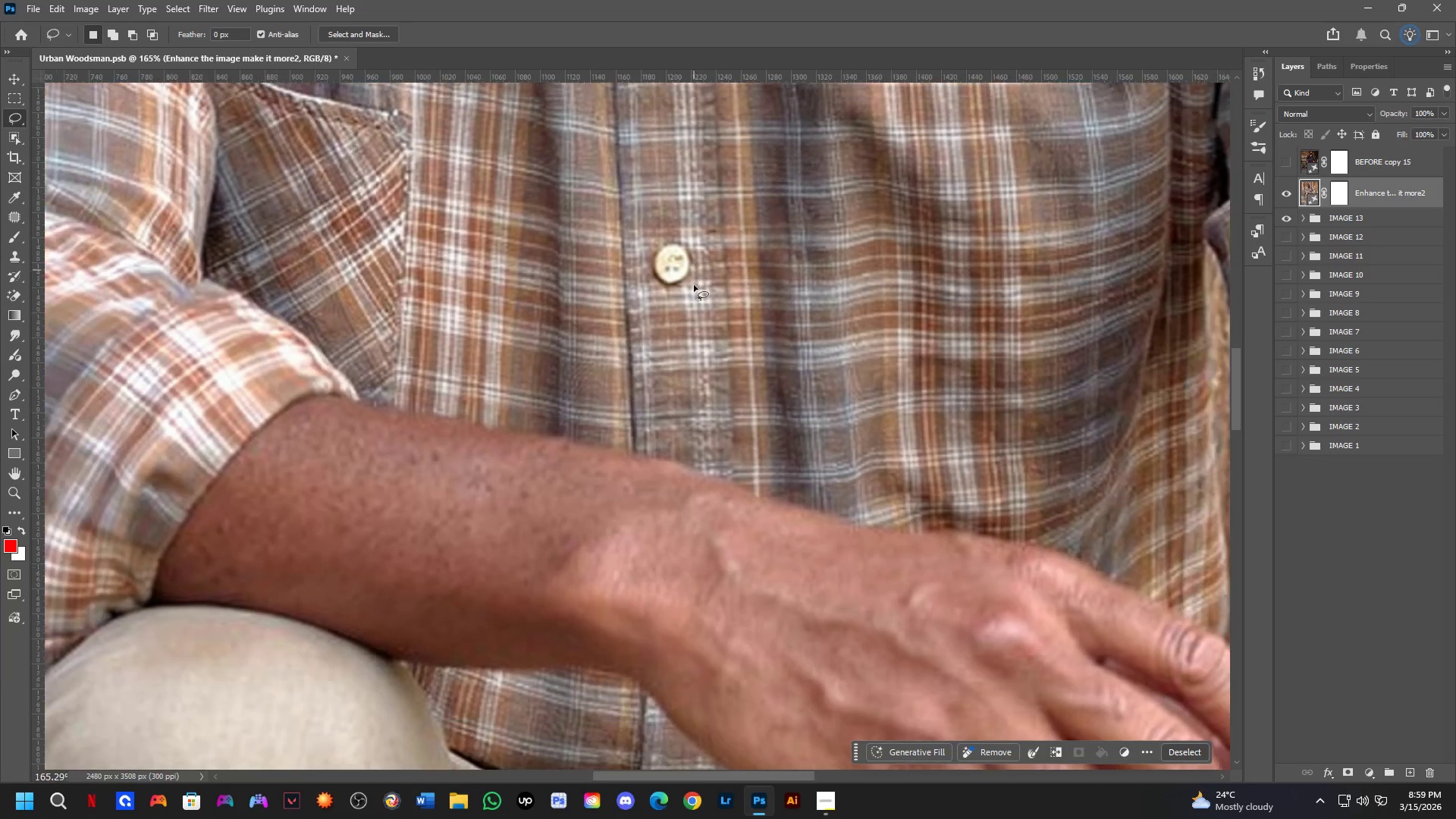 
key(Shift+ShiftLeft)
 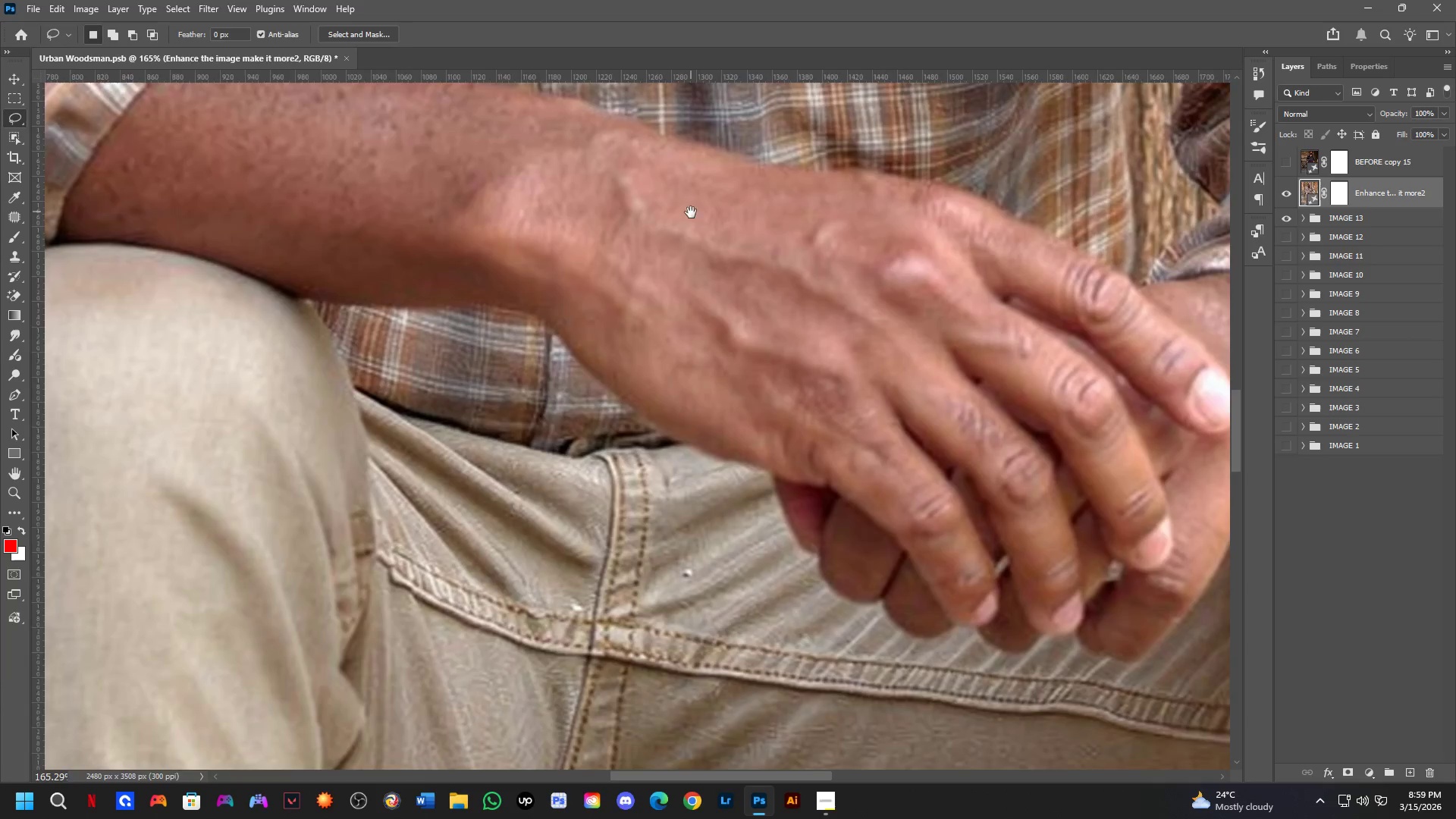 
hold_key(key=Space, duration=0.69)
 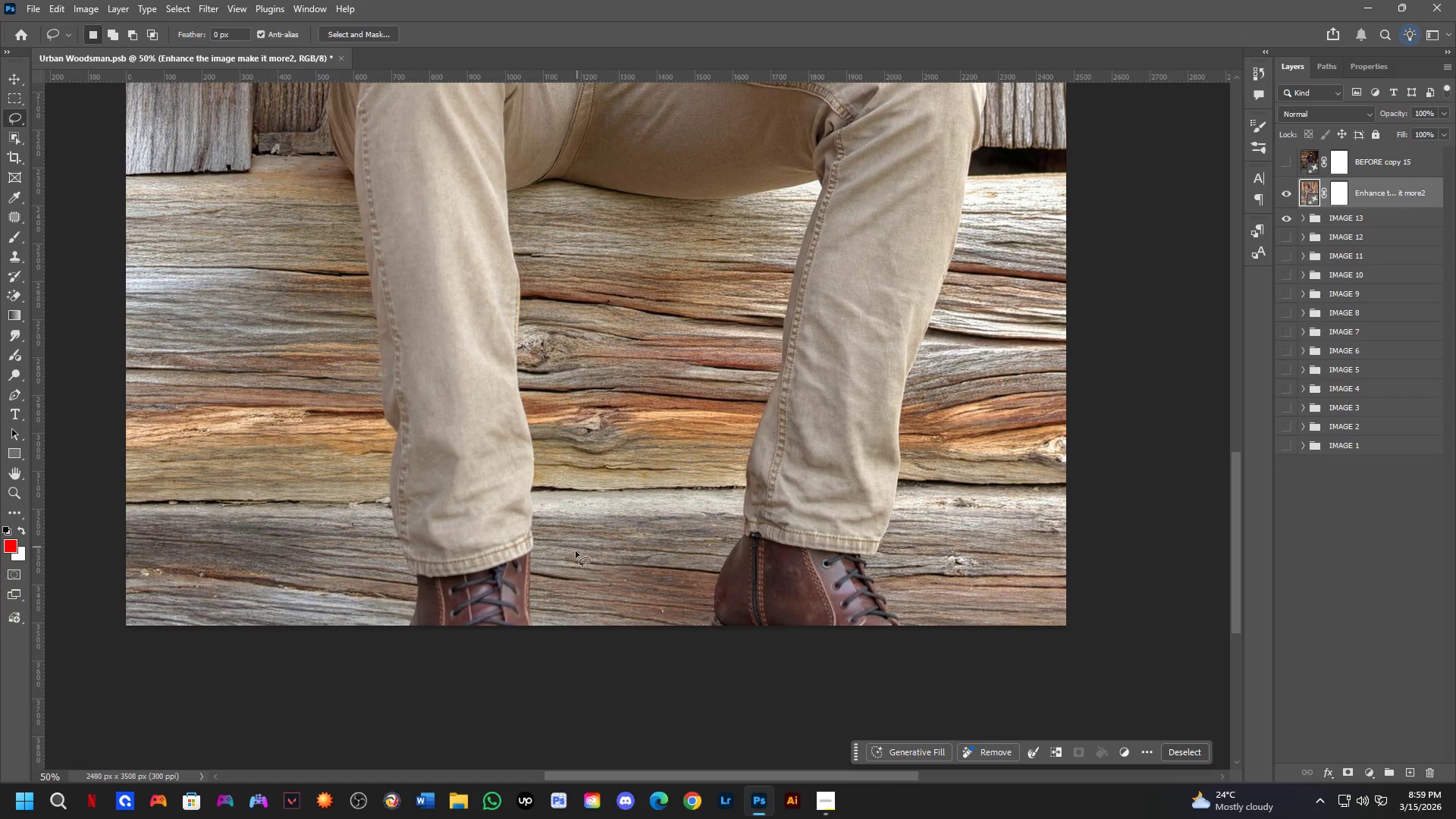 
left_click_drag(start_coordinate=[730, 513], to_coordinate=[659, 223])
 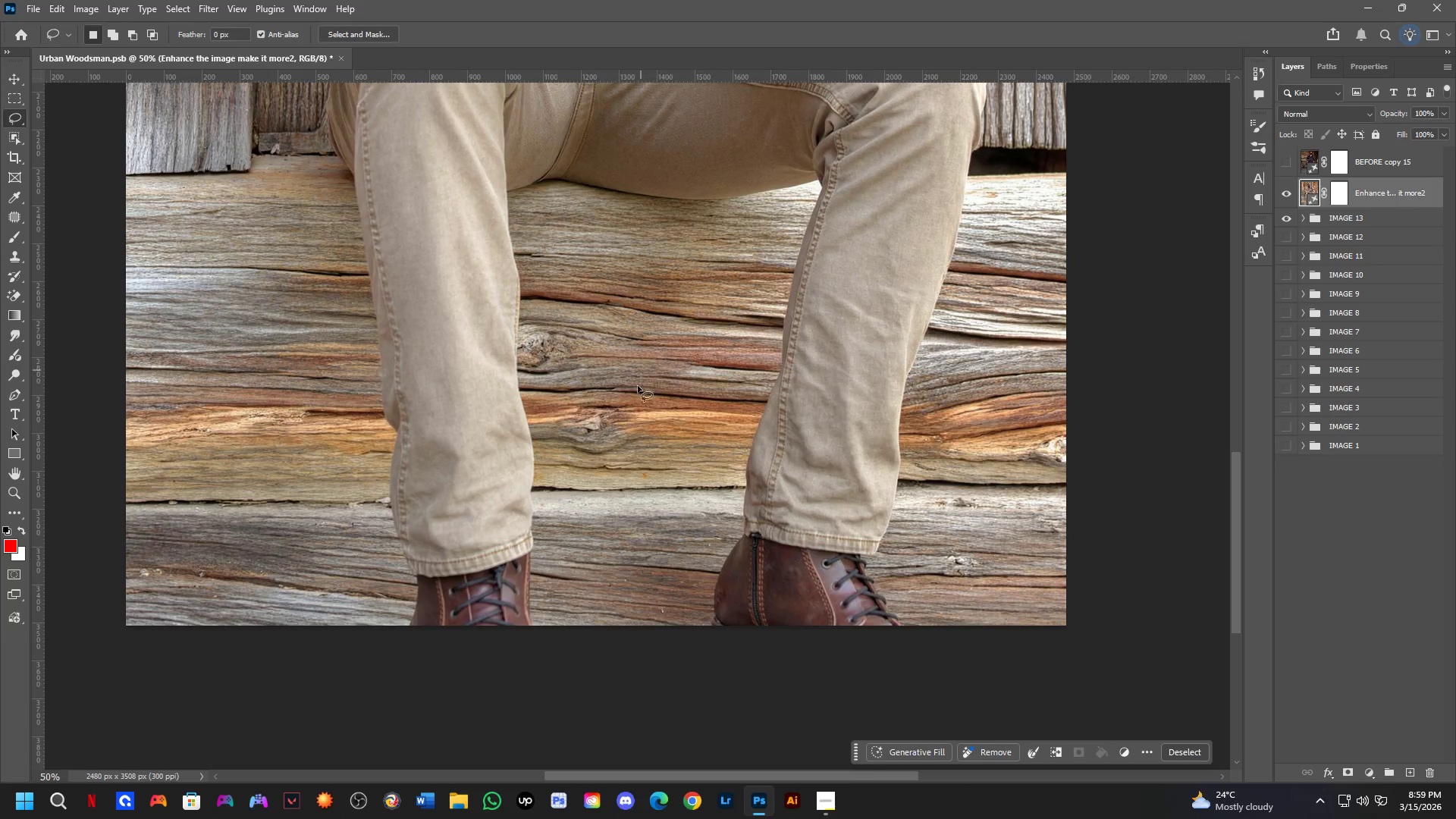 
scroll: coordinate [688, 229], scroll_direction: down, amount: 3.0
 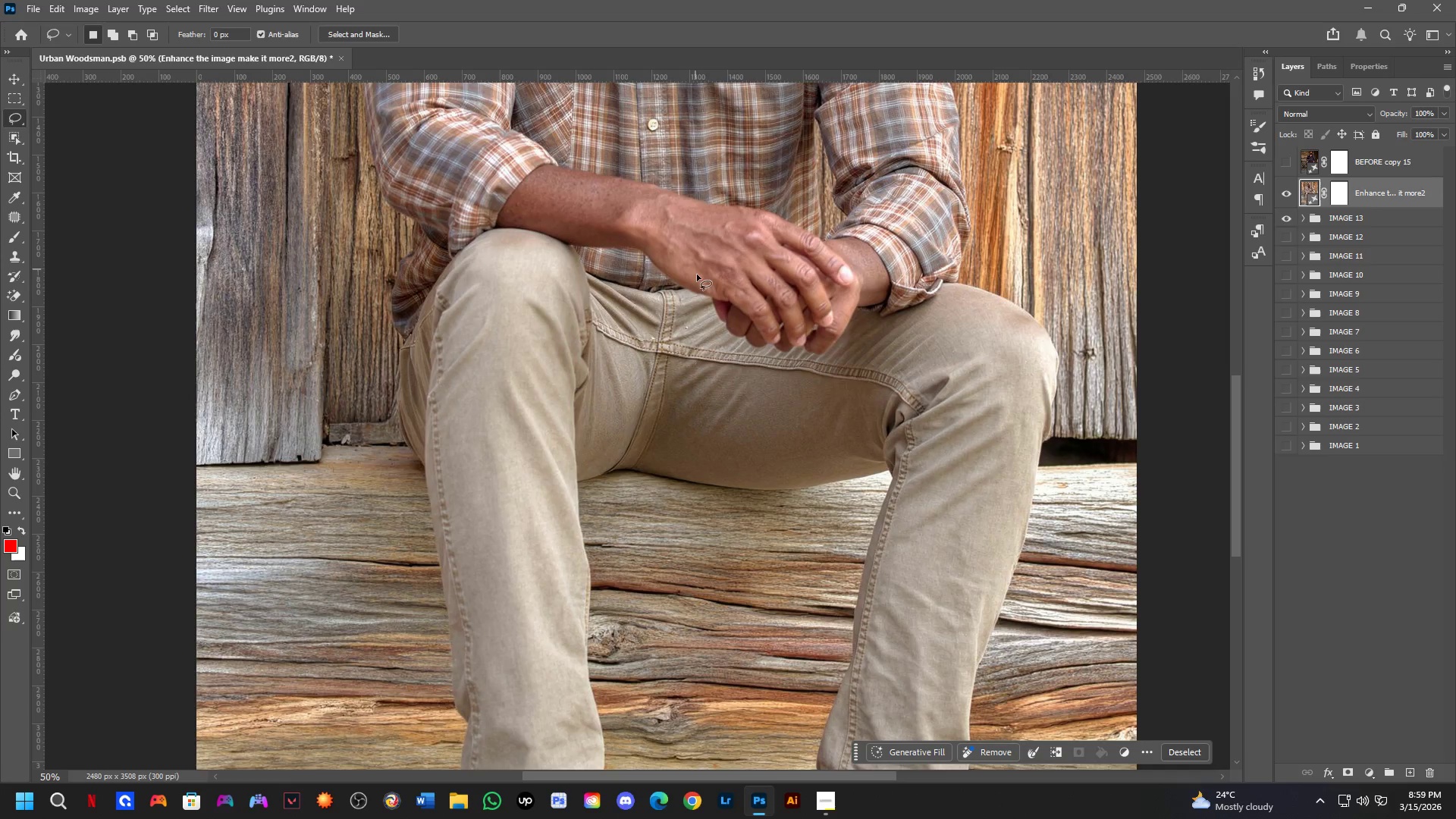 
hold_key(key=ShiftLeft, duration=1.52)
 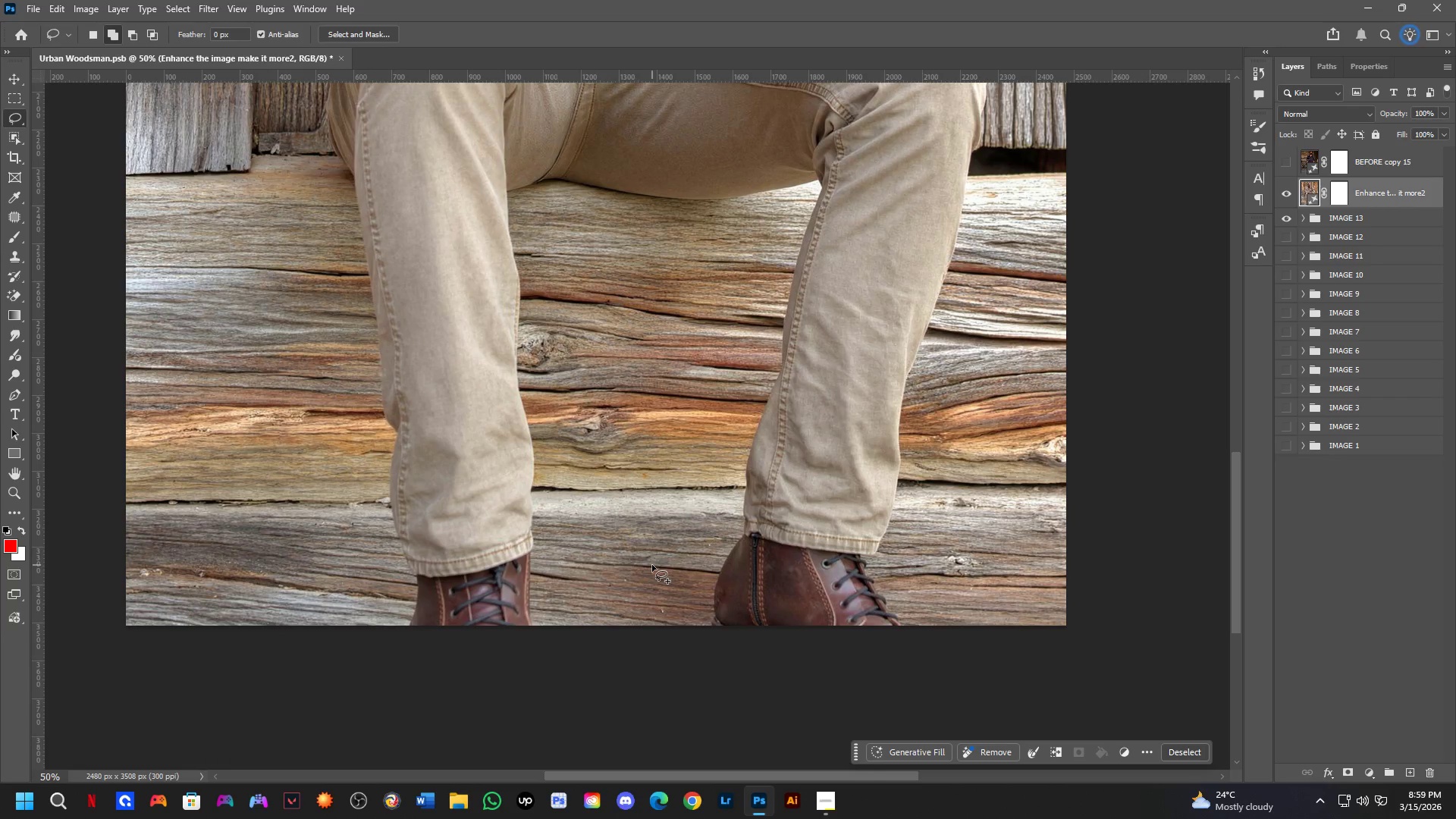 
hold_key(key=ShiftLeft, duration=0.69)
 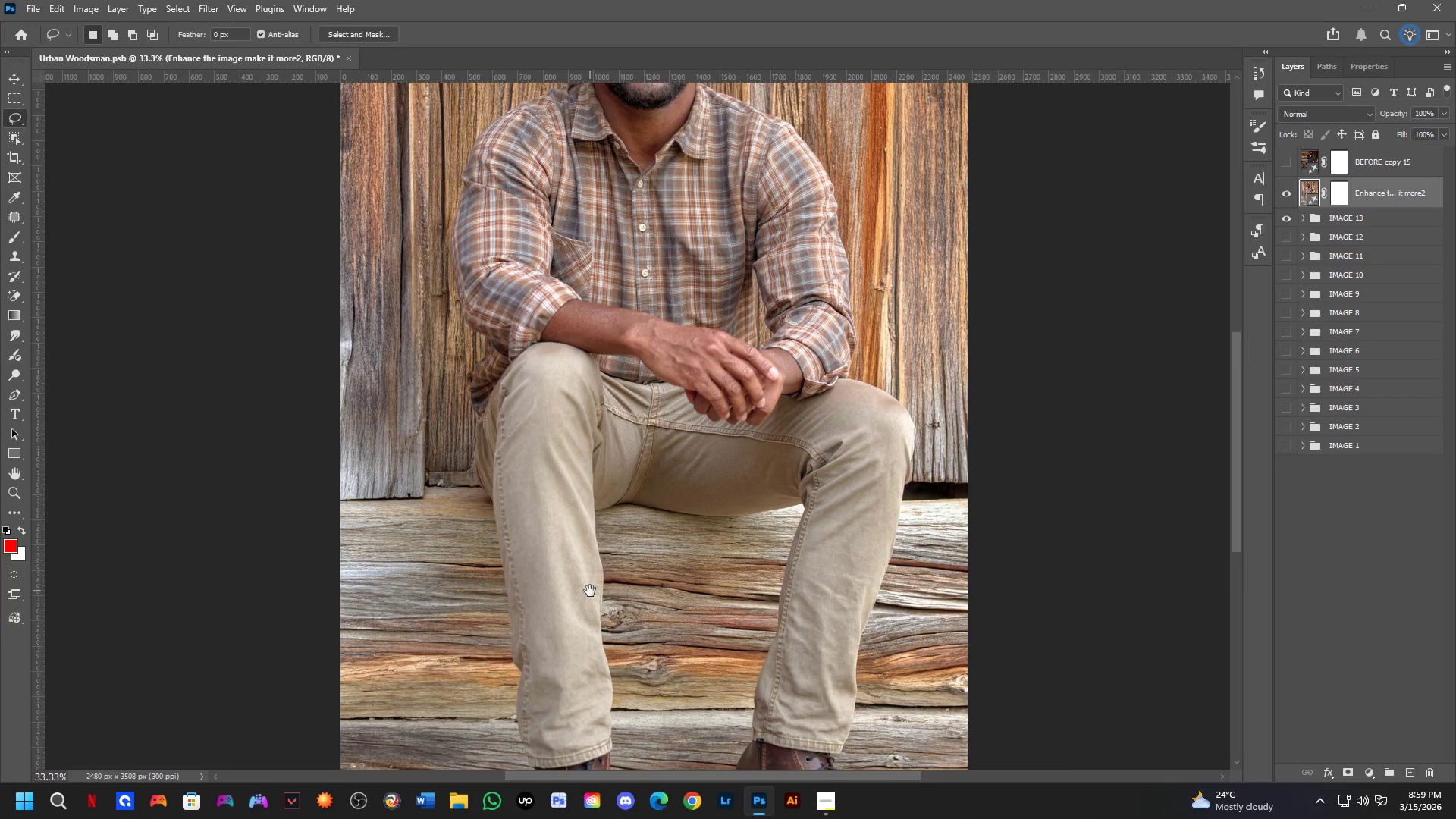 
hold_key(key=Space, duration=1.5)
 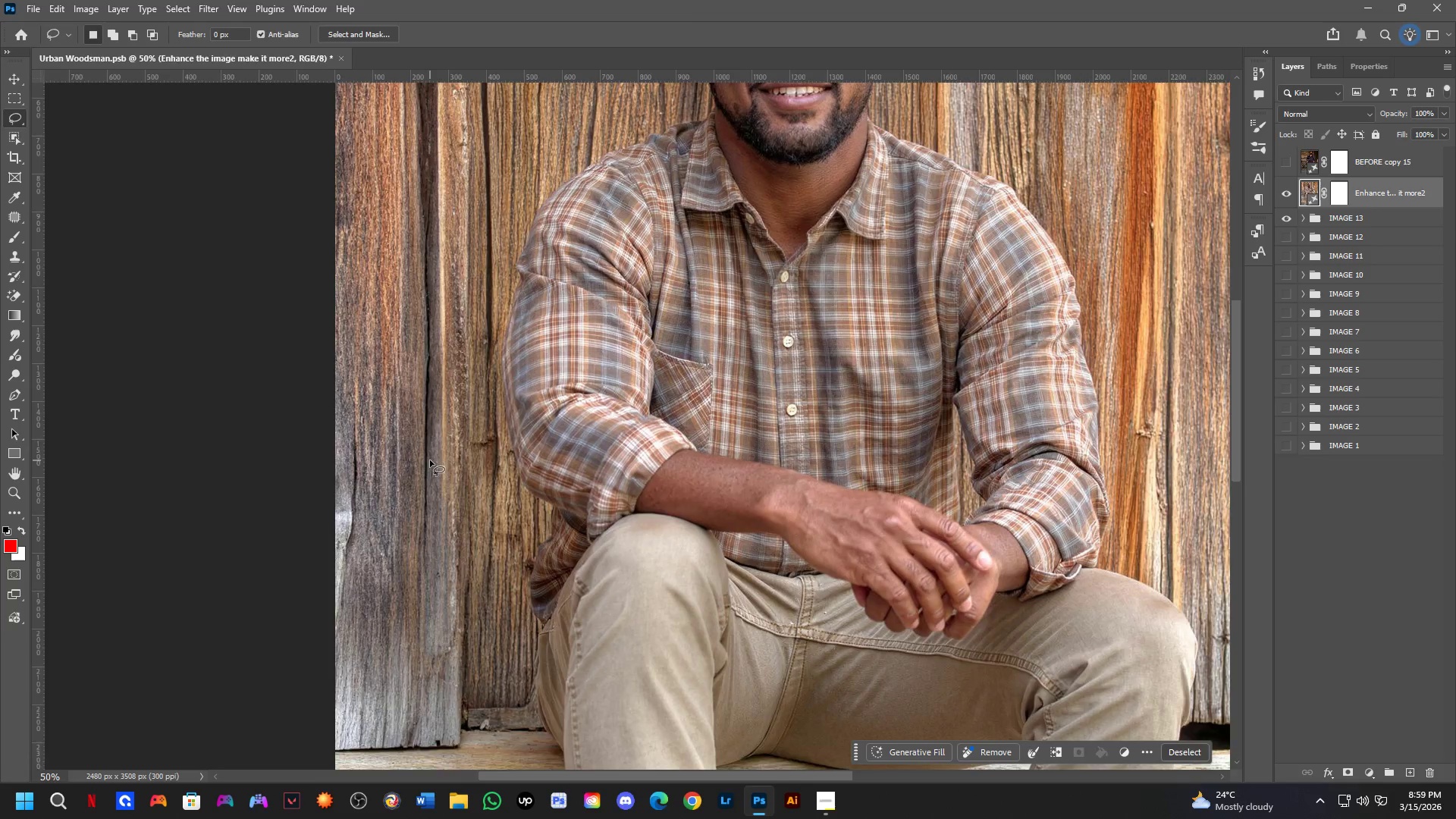 
left_click_drag(start_coordinate=[551, 396], to_coordinate=[590, 591])
 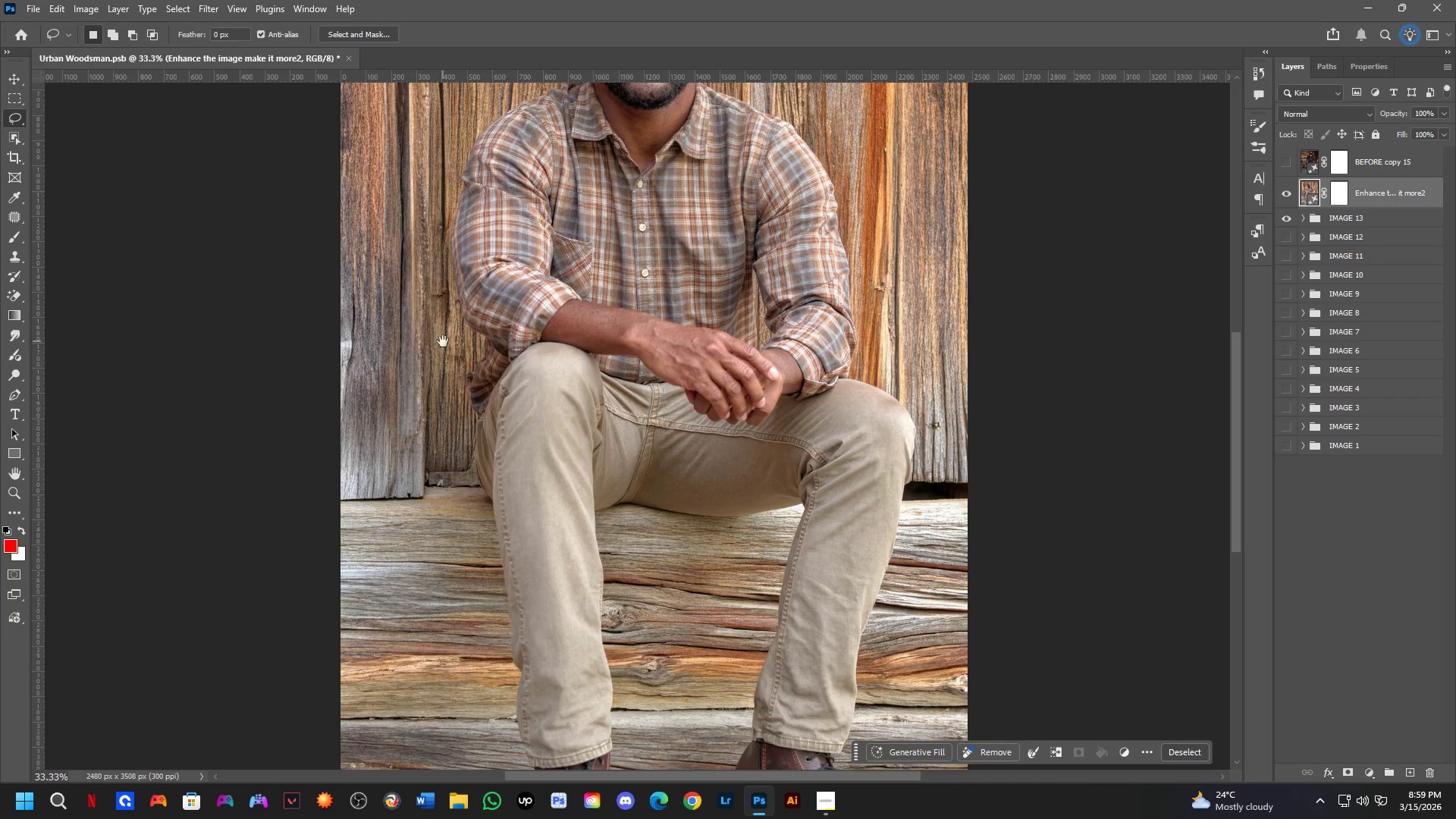 
scroll: coordinate [652, 565], scroll_direction: down, amount: 1.0
 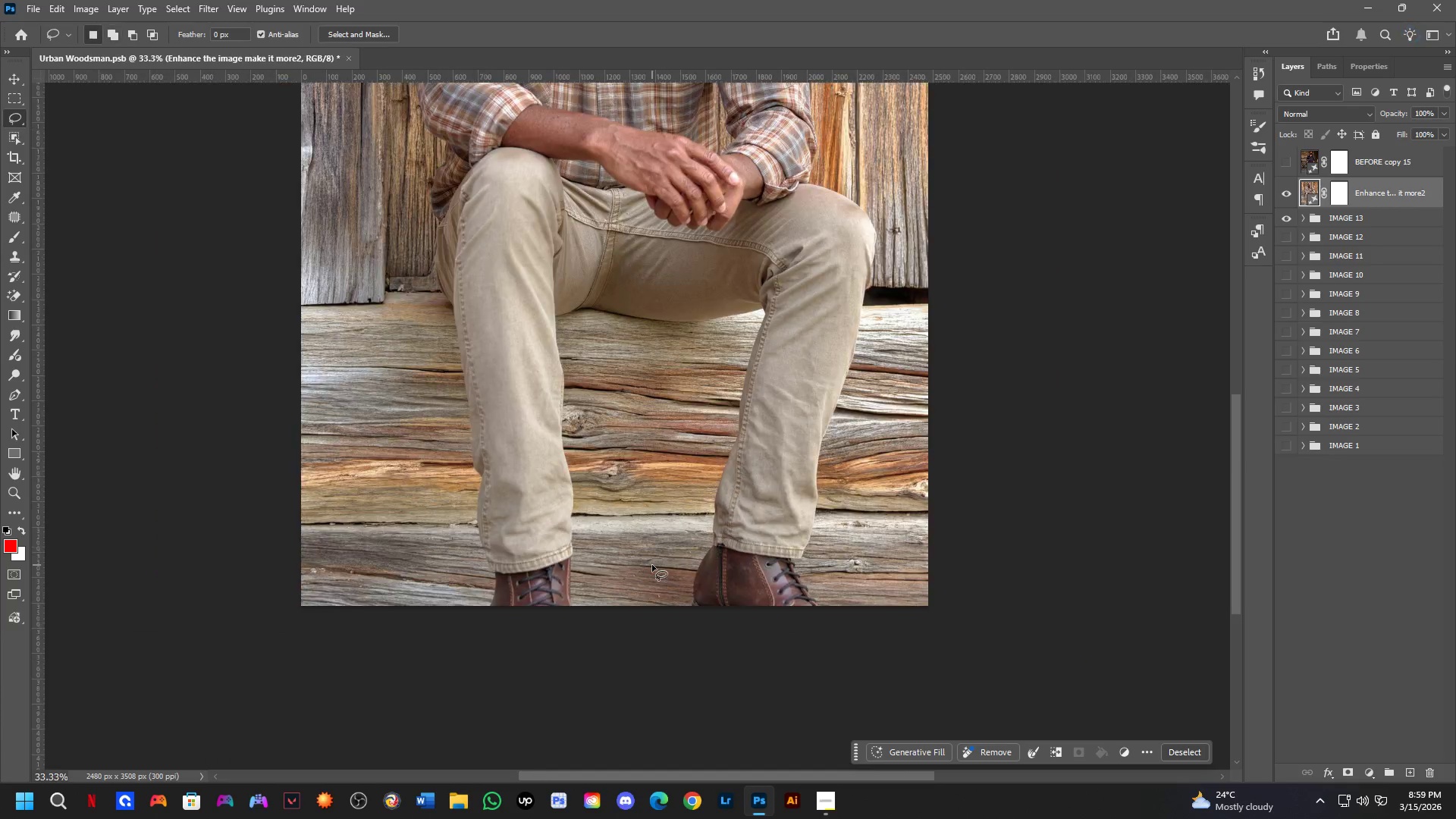 
left_click_drag(start_coordinate=[443, 344], to_coordinate=[469, 497])
 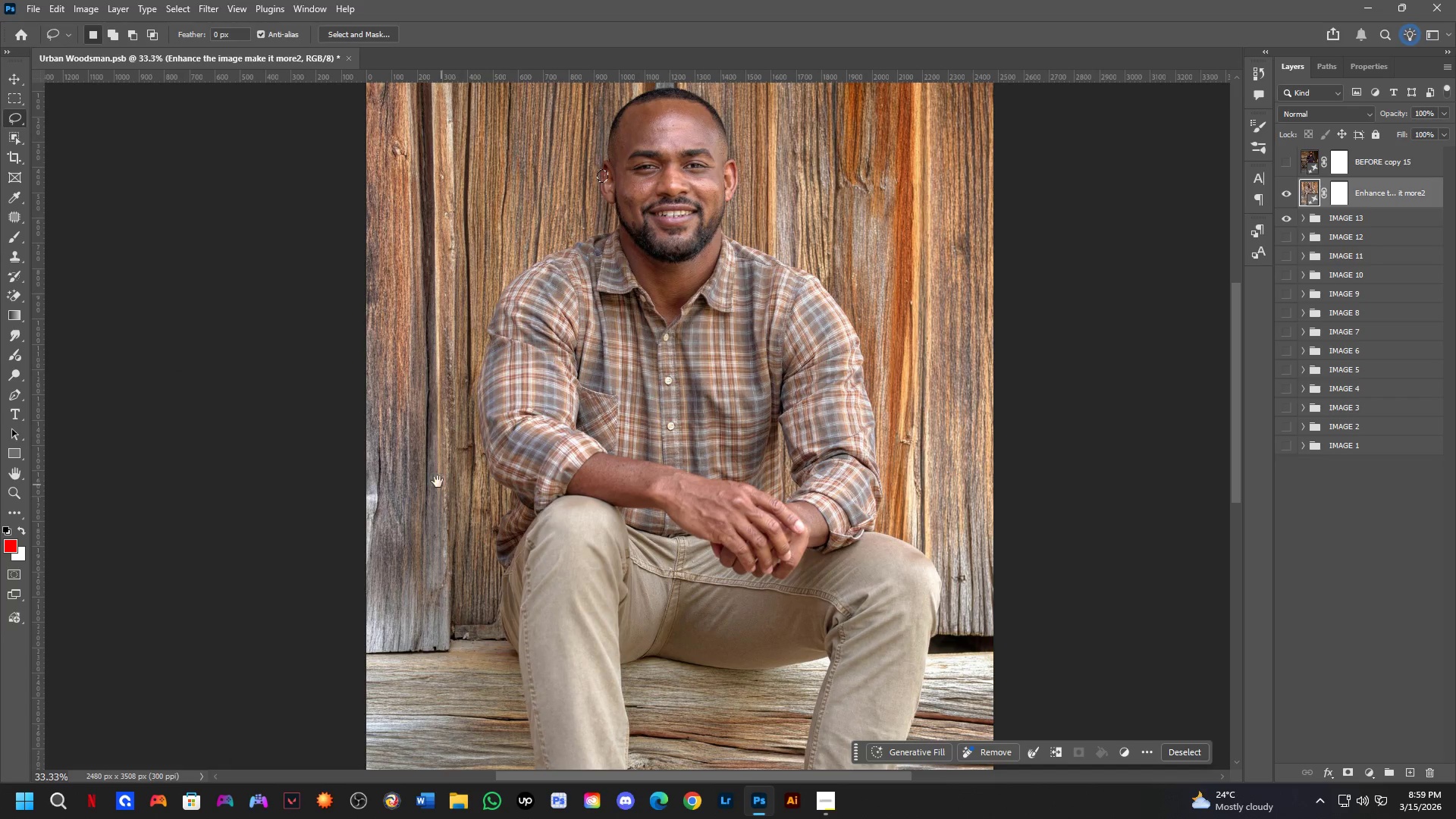 
key(Shift+ShiftLeft)
 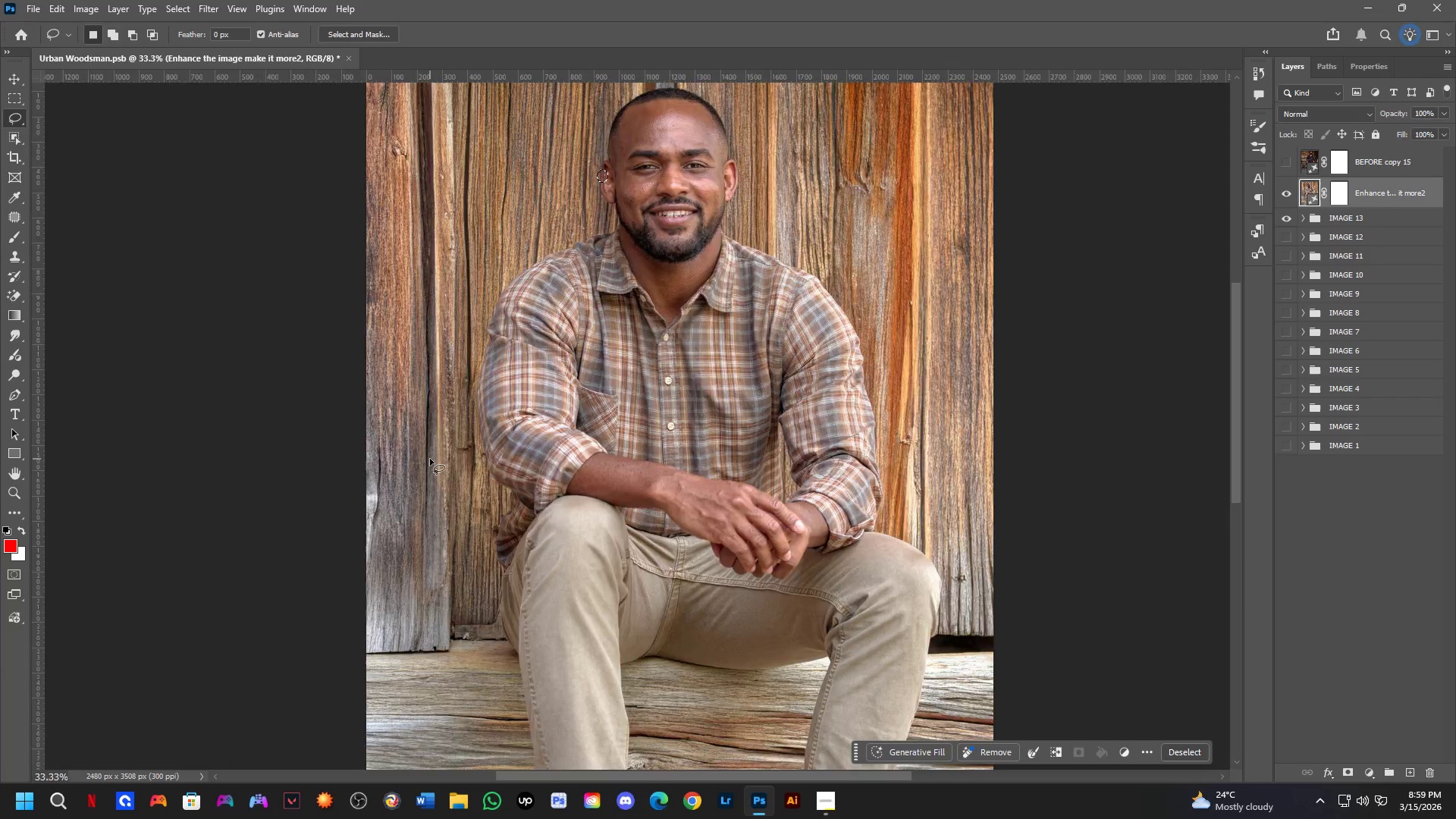 
hold_key(key=Space, duration=1.11)
 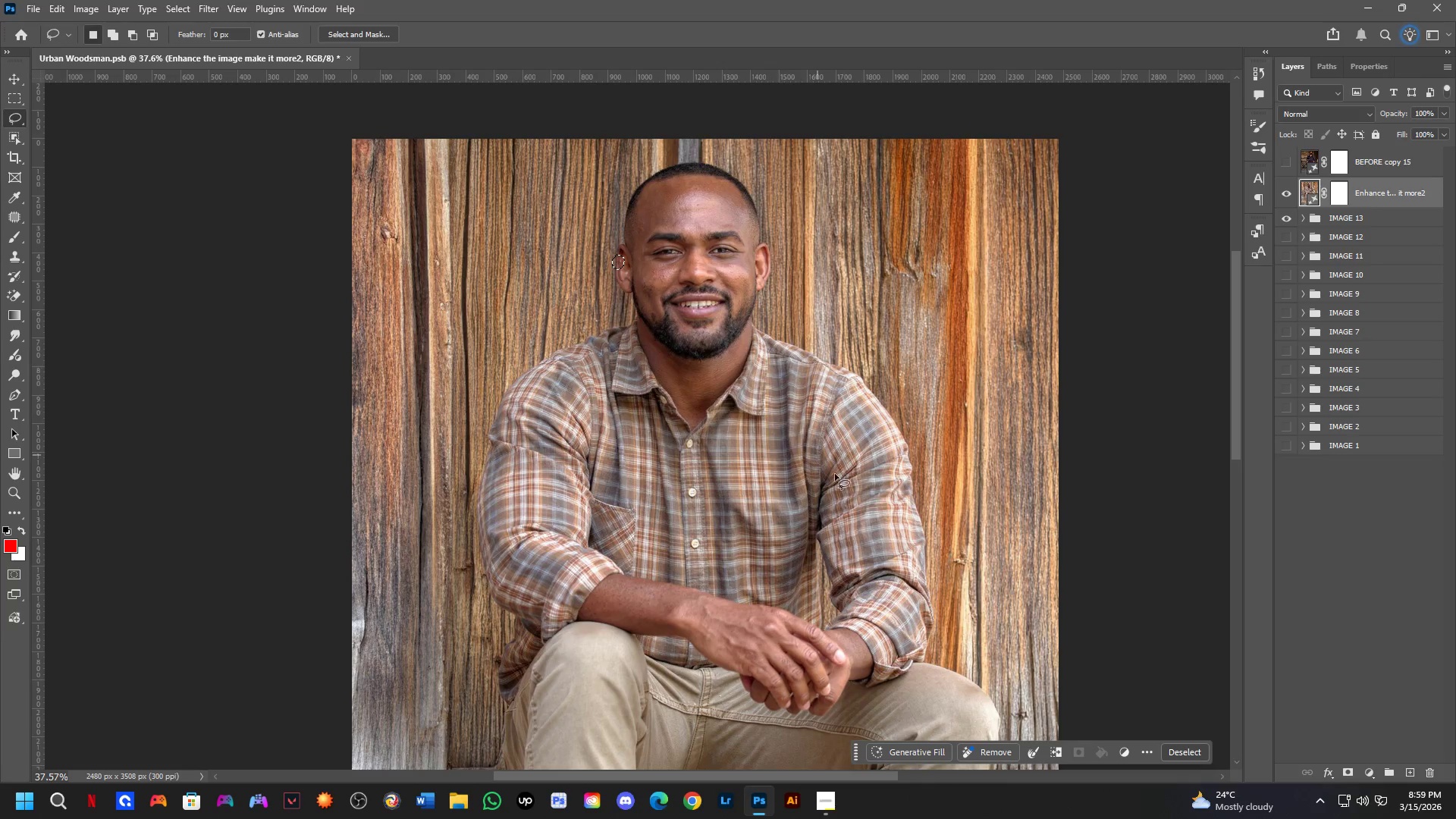 
left_click_drag(start_coordinate=[620, 184], to_coordinate=[613, 305])
 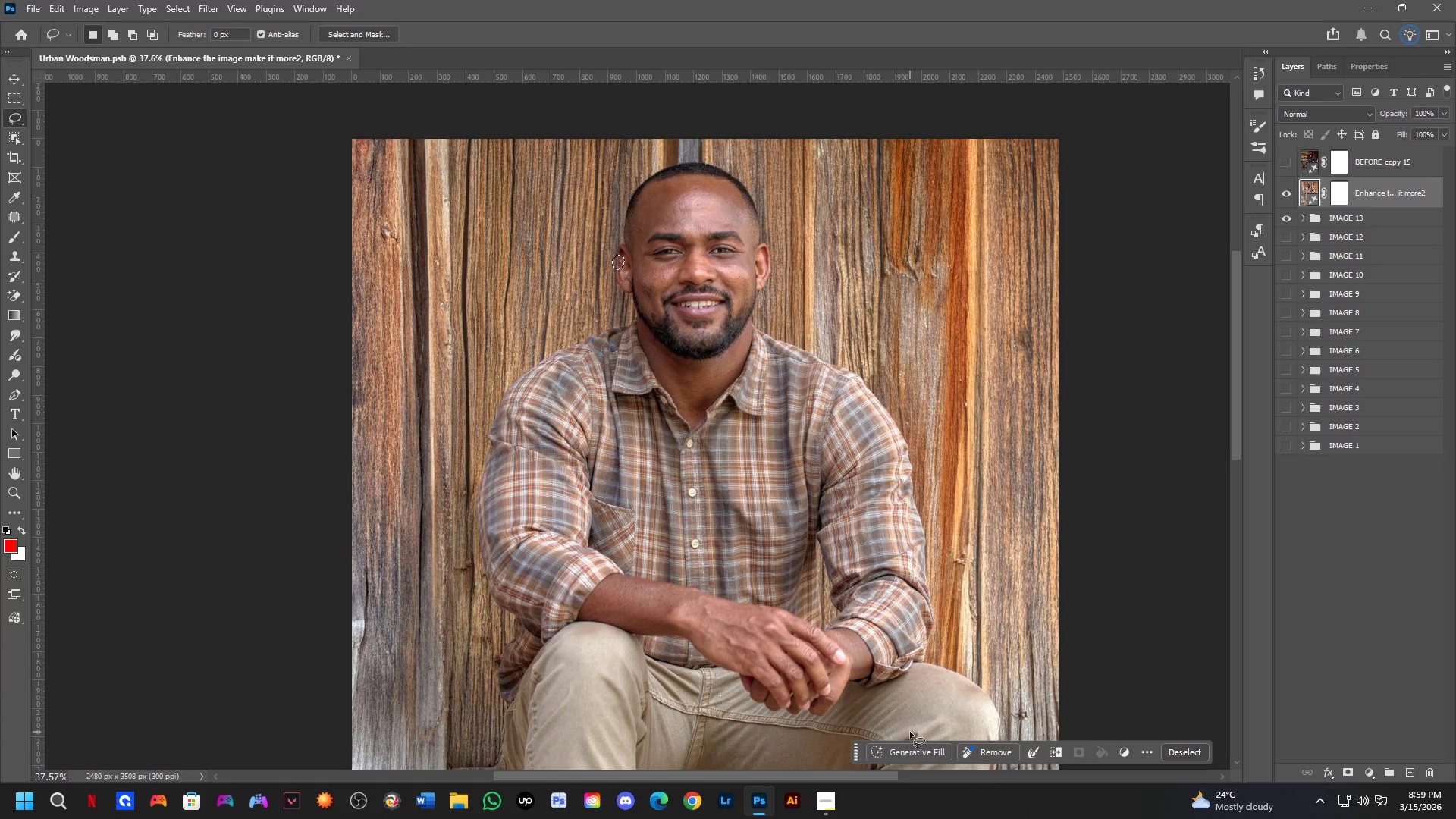 
scroll: coordinate [430, 464], scroll_direction: down, amount: 1.0
 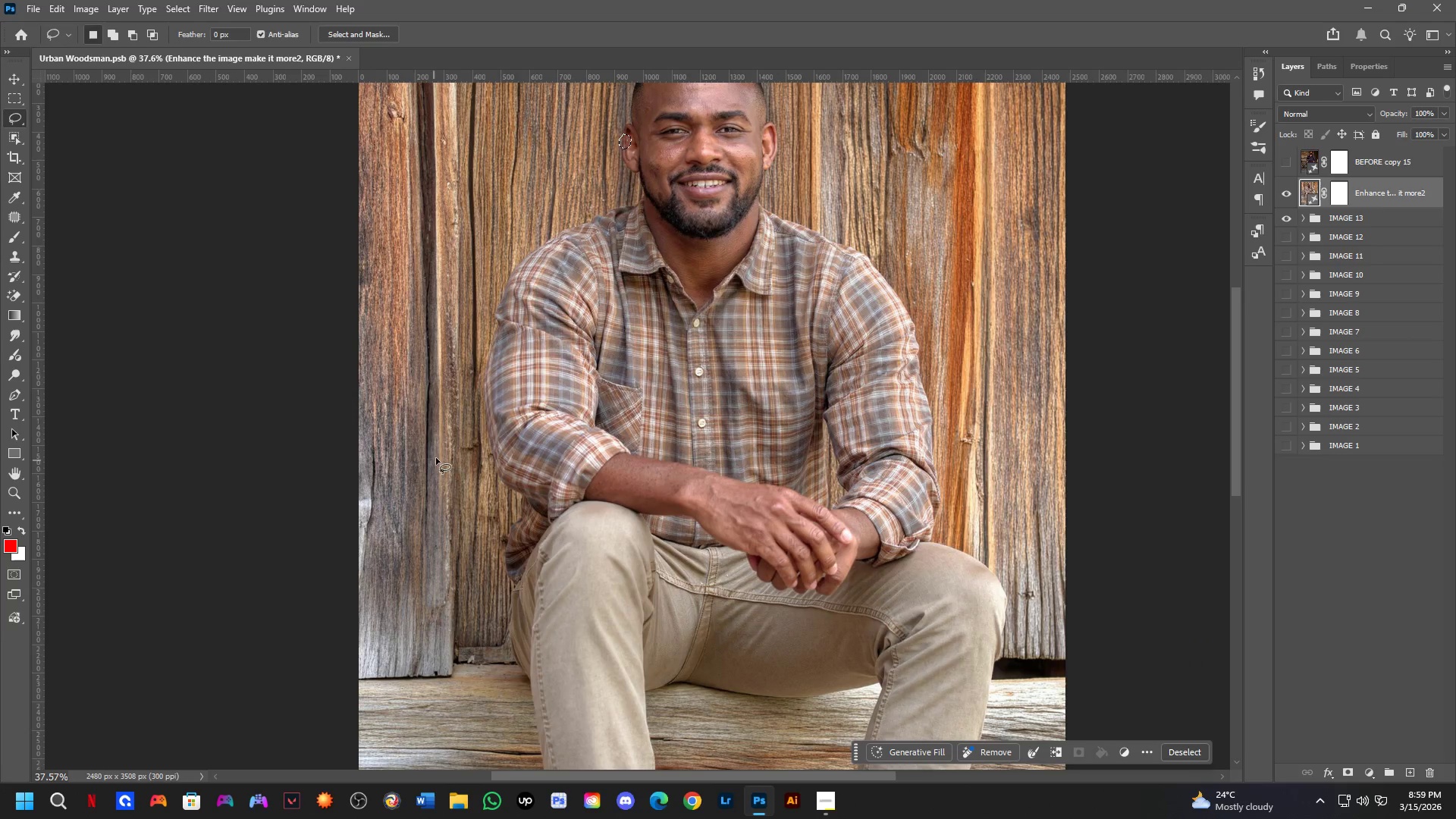 
left_click([916, 752])
 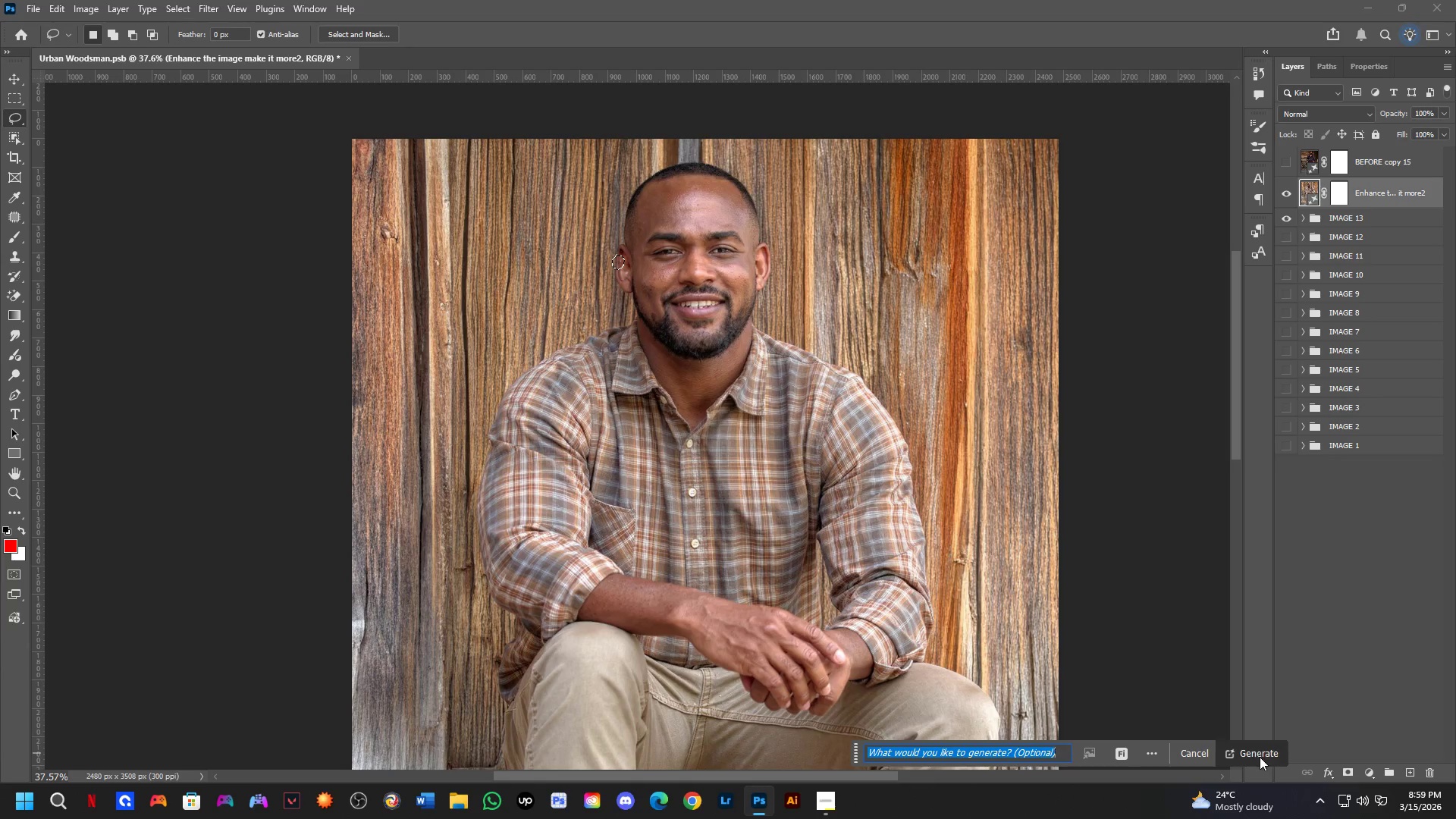 
left_click([1261, 756])
 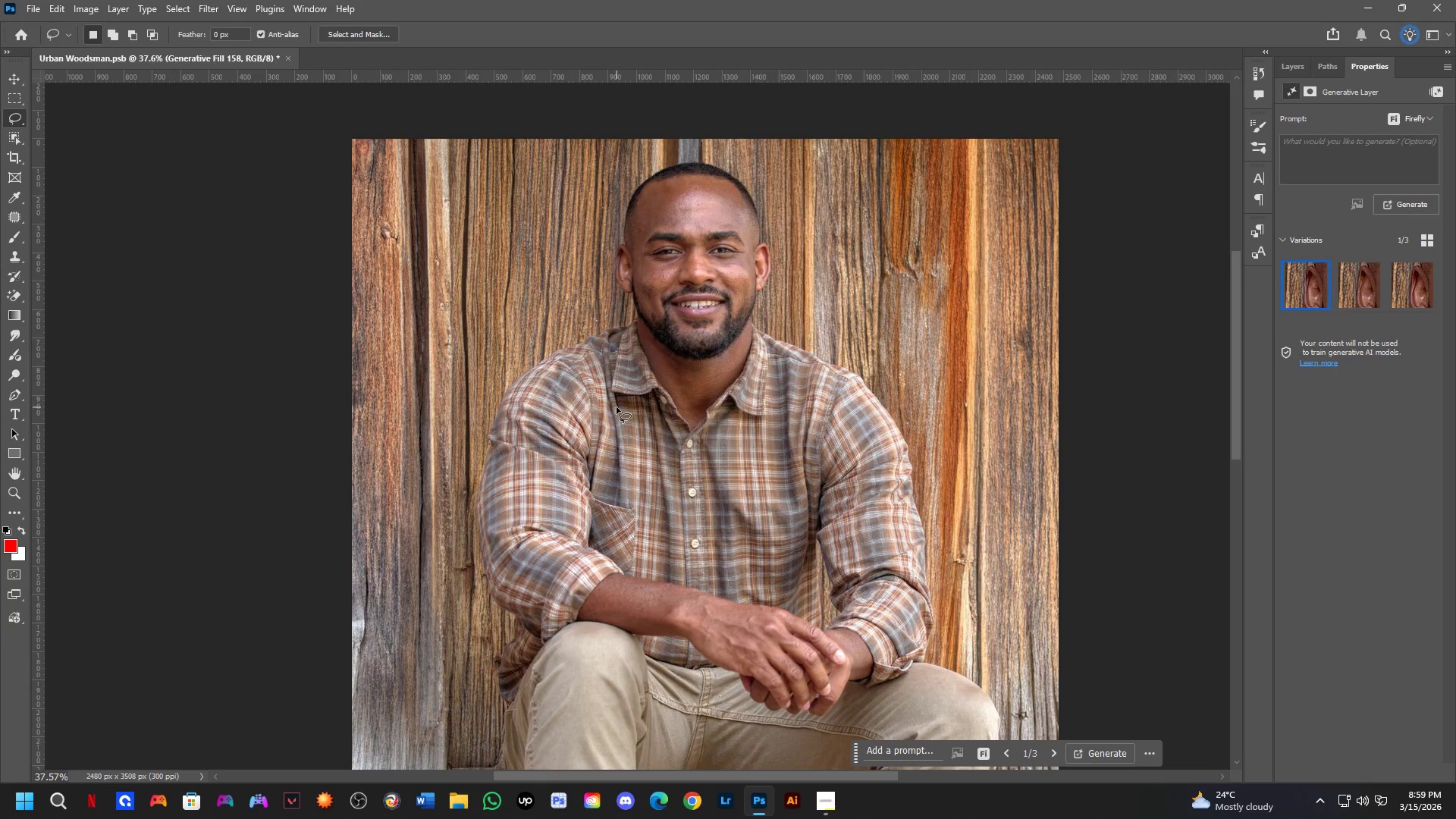 
wait(26.88)
 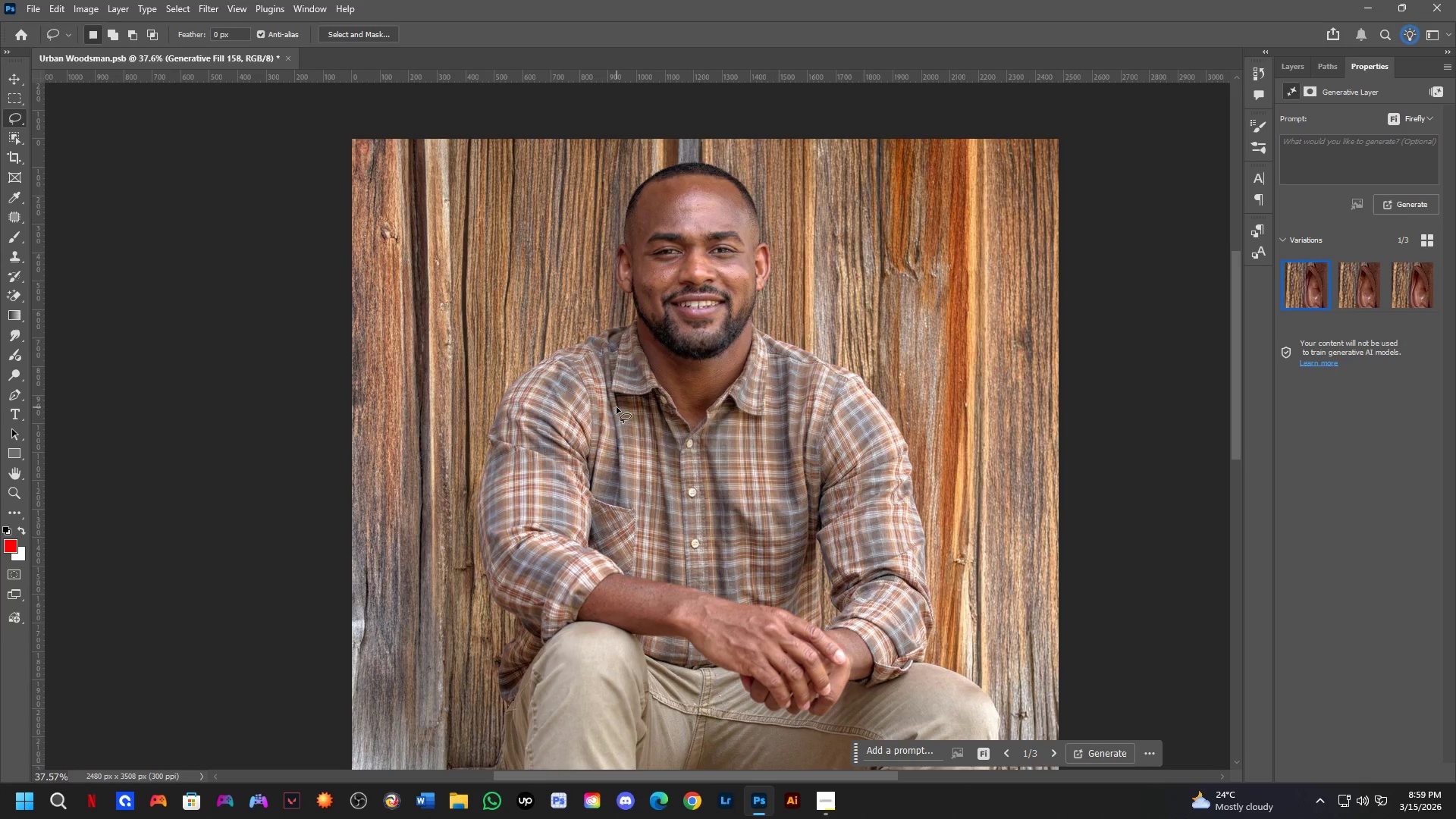 
scroll: coordinate [563, 331], scroll_direction: up, amount: 13.0
 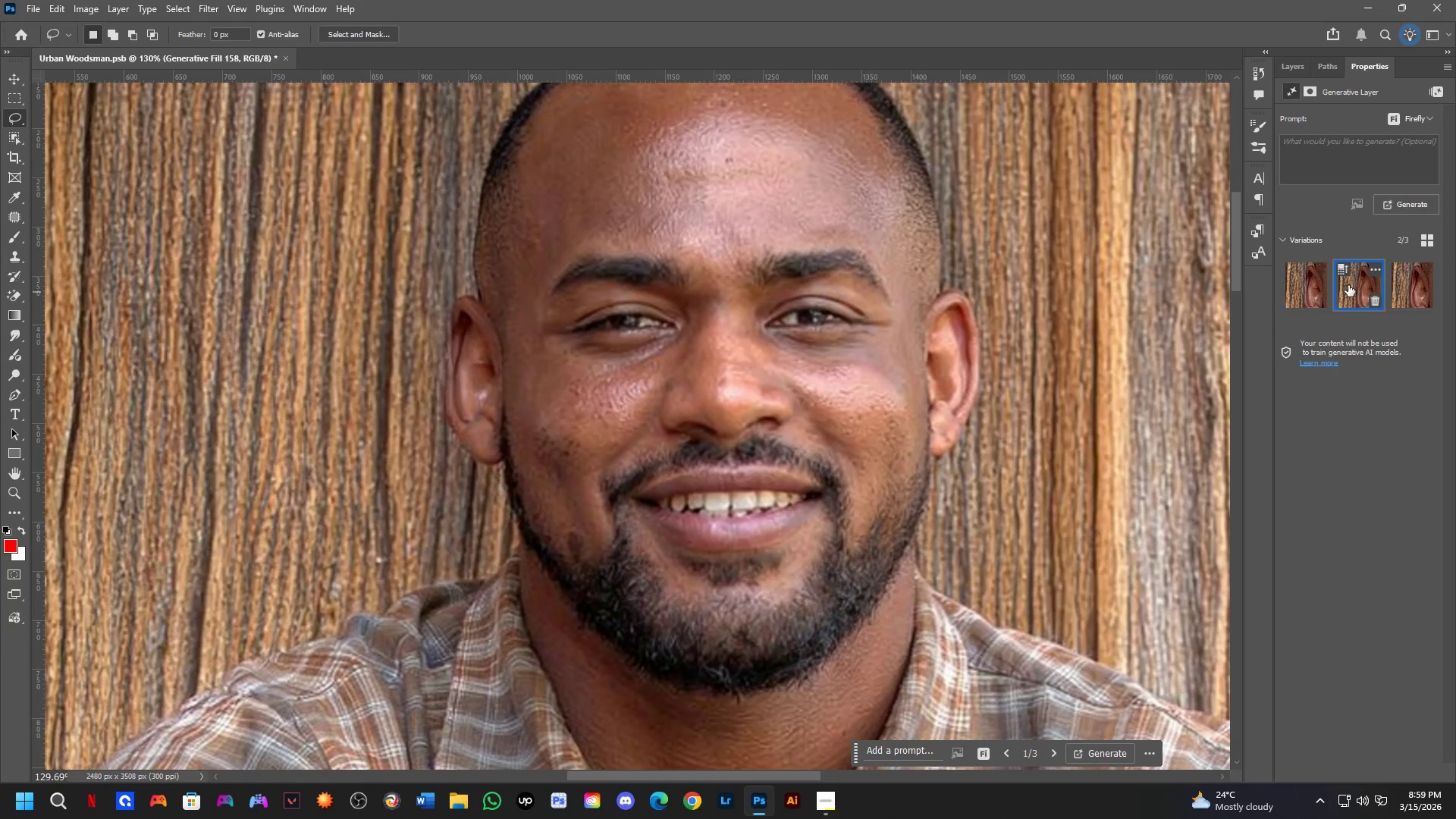 
left_click([1413, 293])
 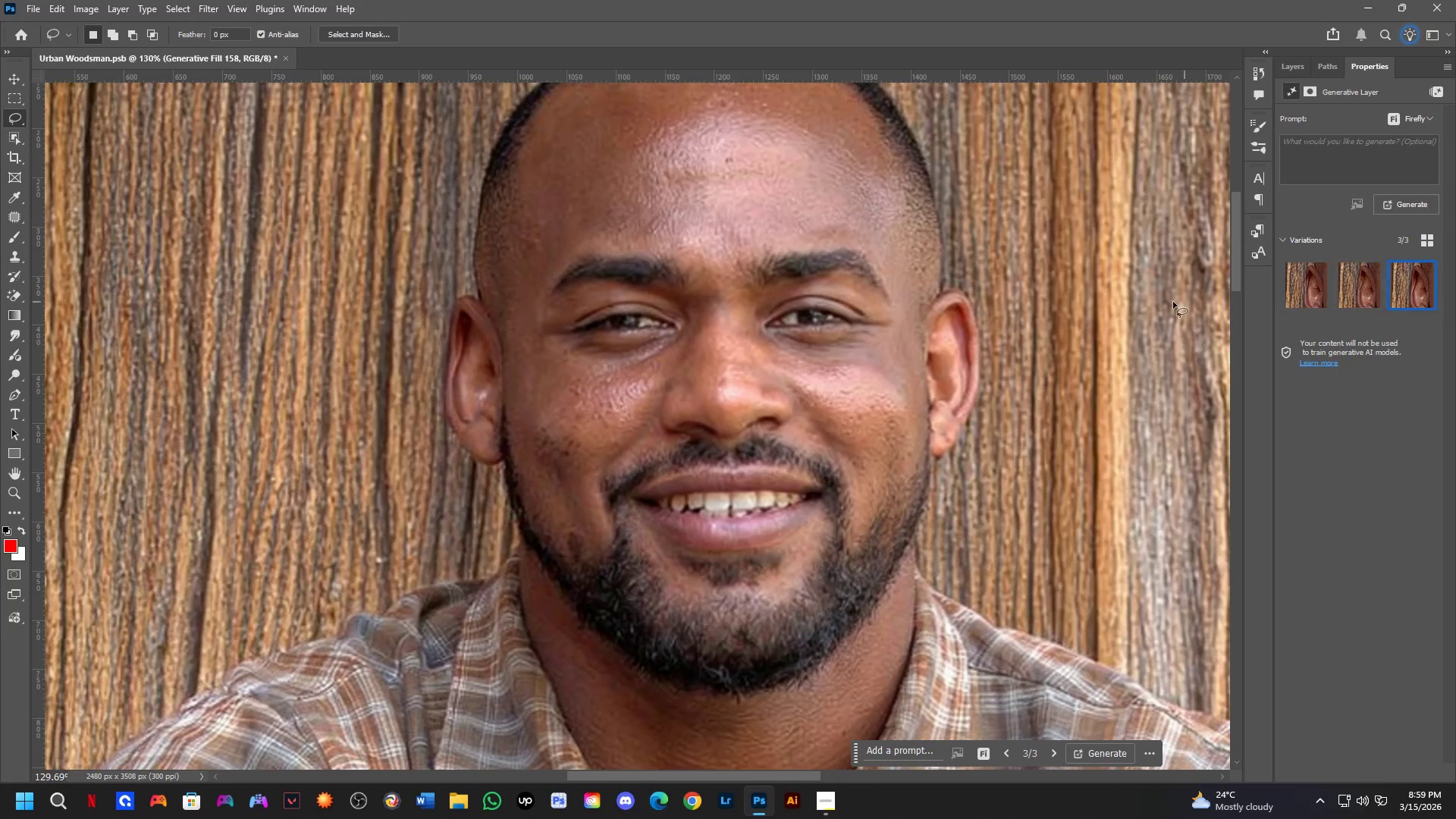 
scroll: coordinate [553, 321], scroll_direction: down, amount: 4.0
 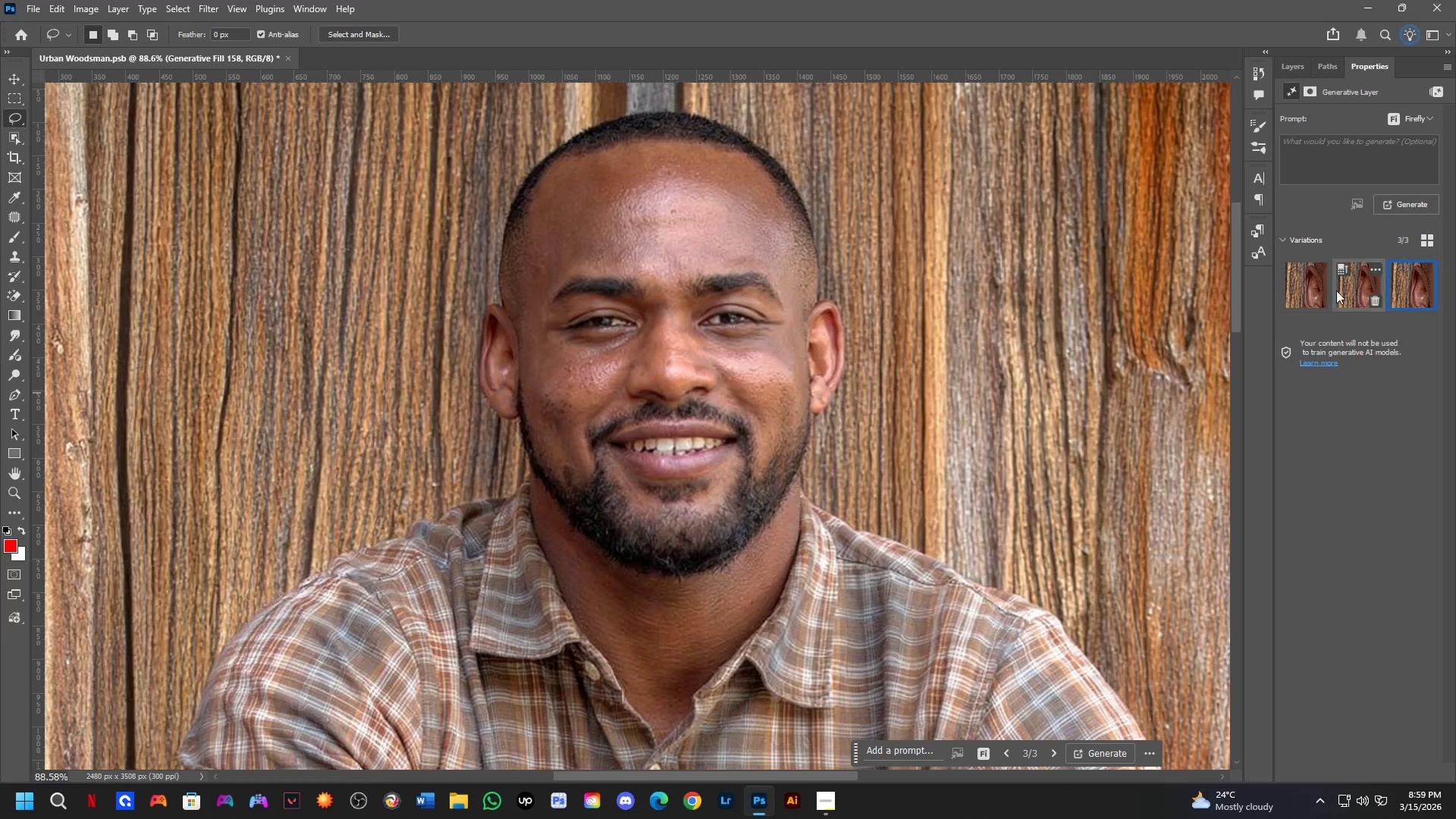 
left_click([1302, 282])
 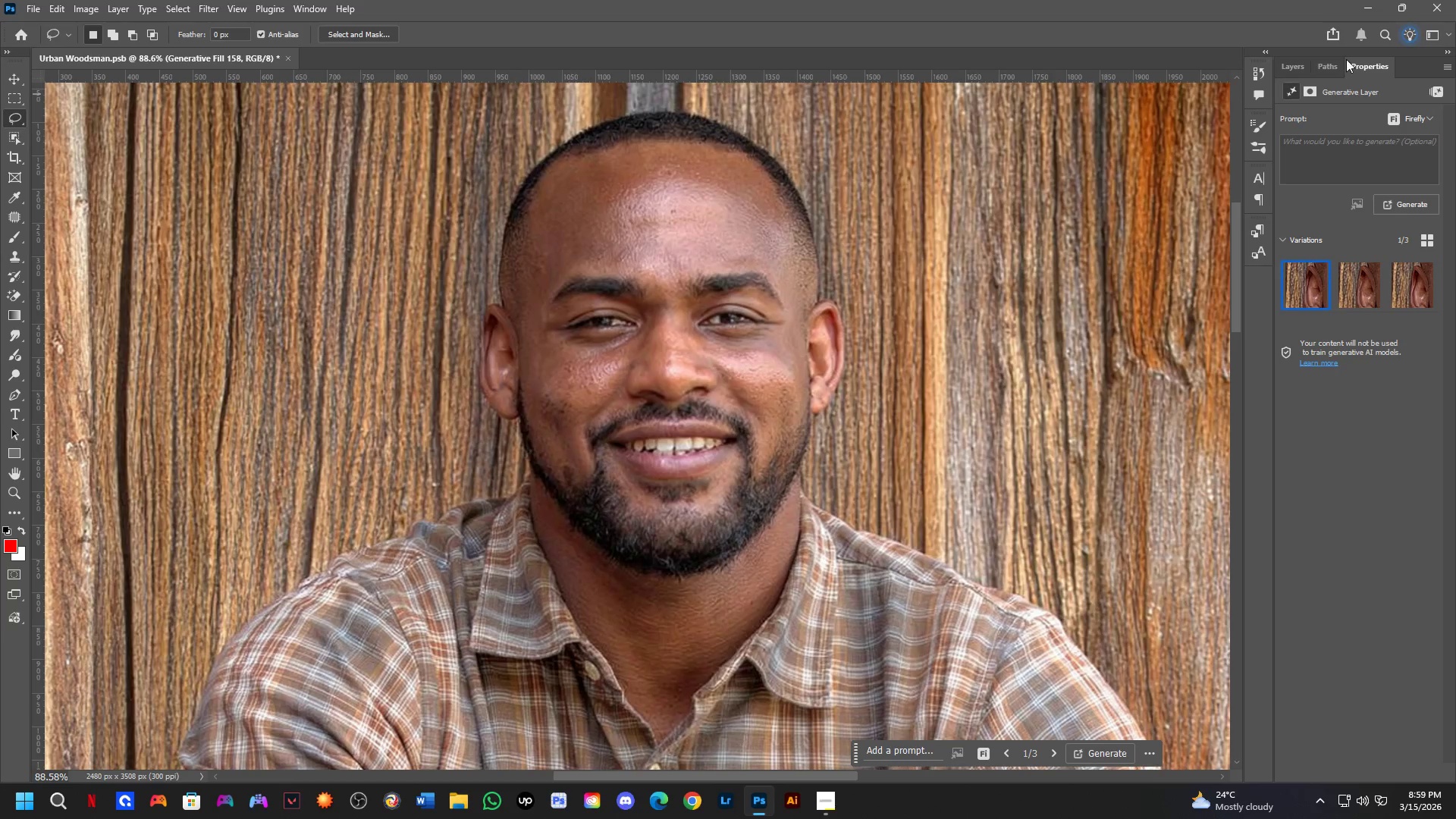 
left_click([1285, 71])
 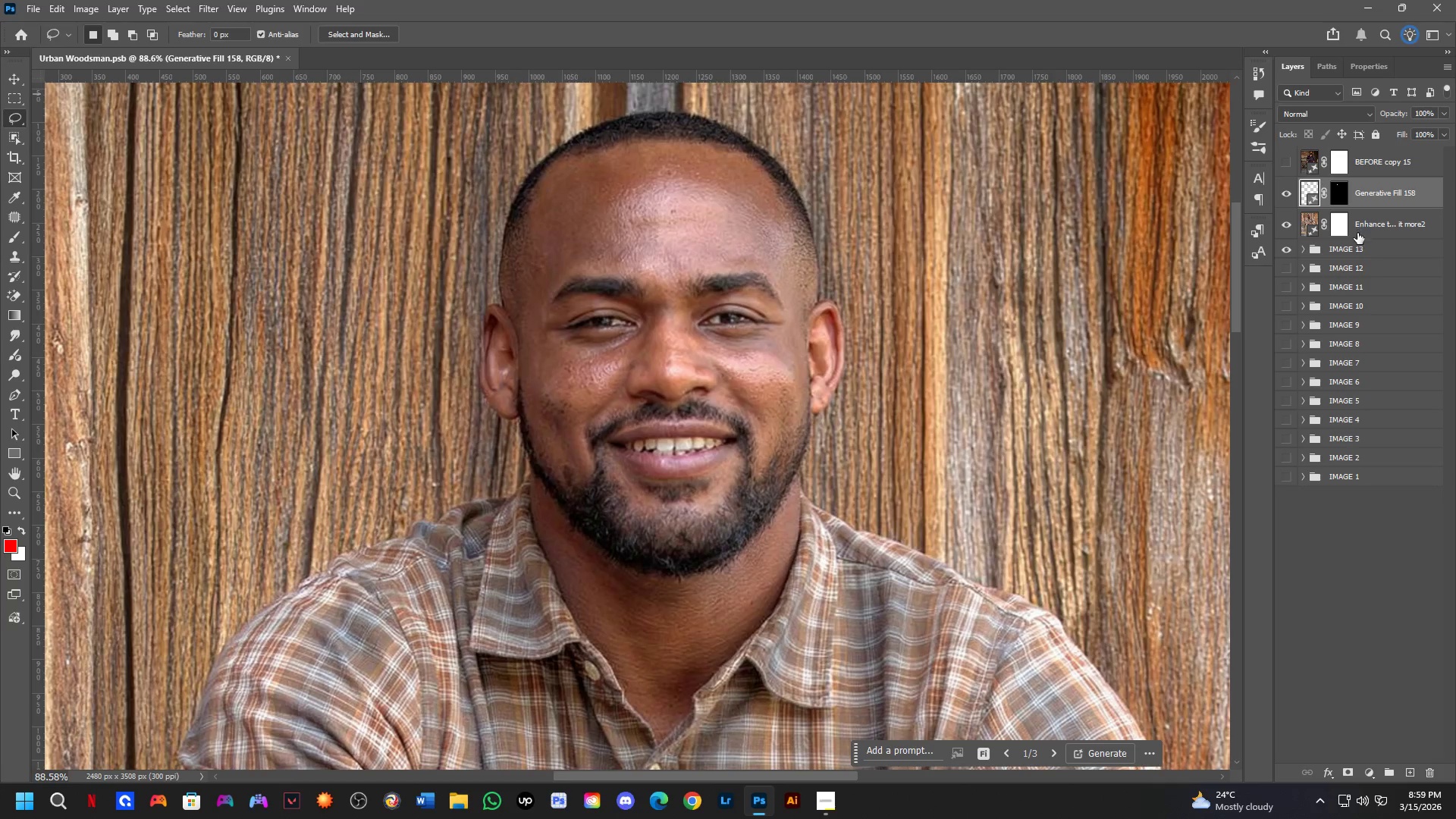 
key(Control+Shift+ShiftLeft)
 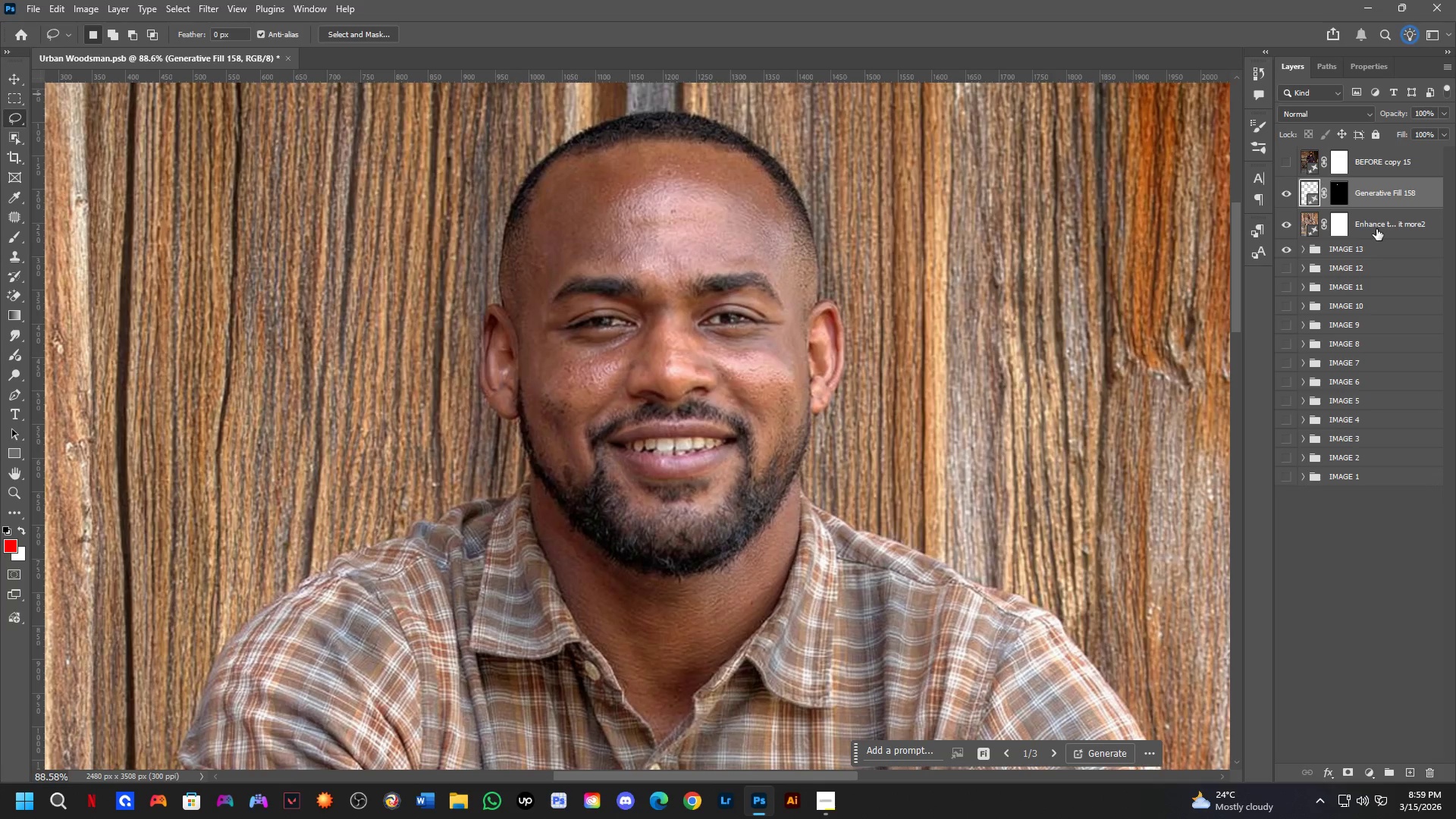 
left_click([1377, 228])
 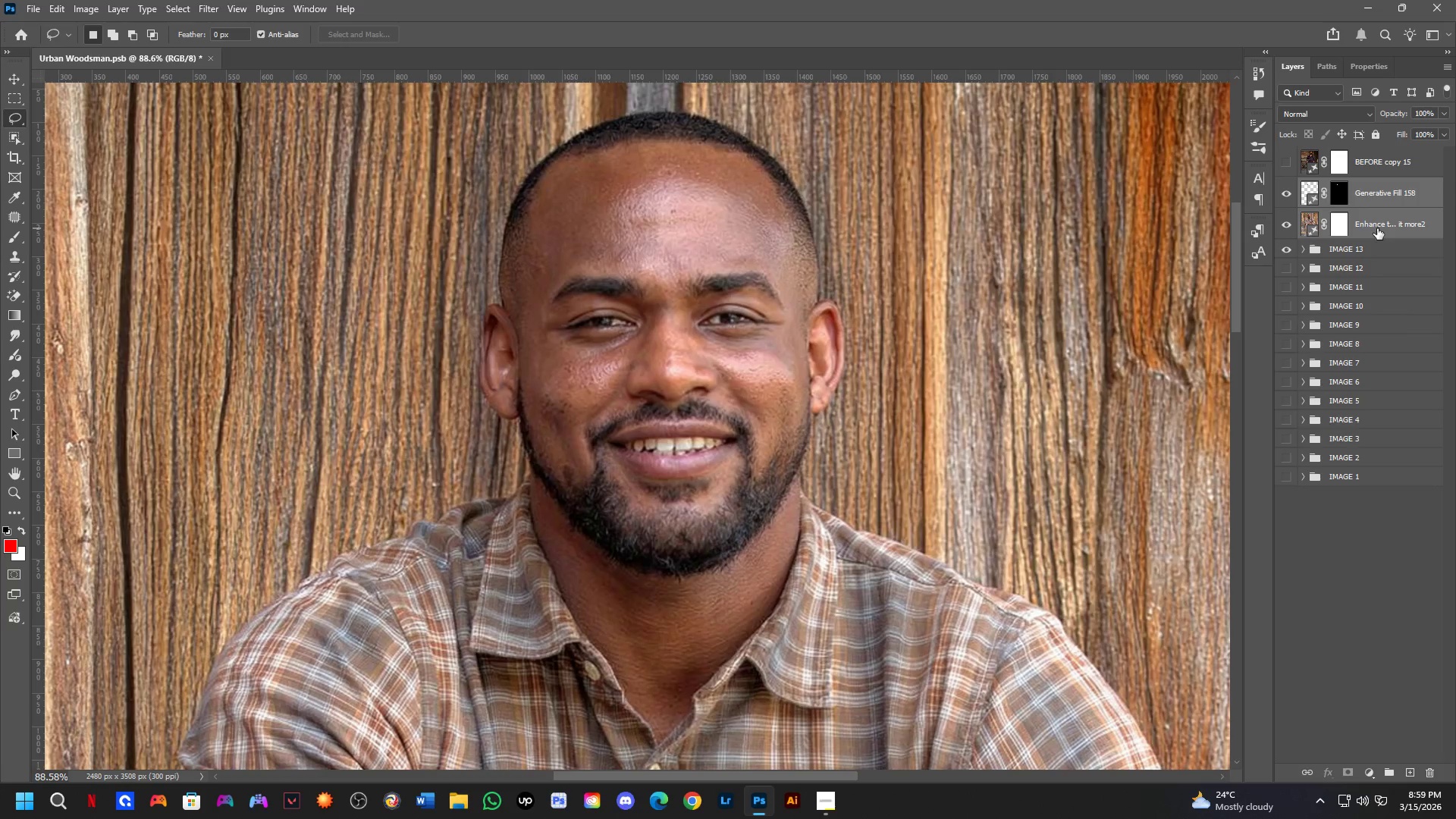 
key(Control+E)
 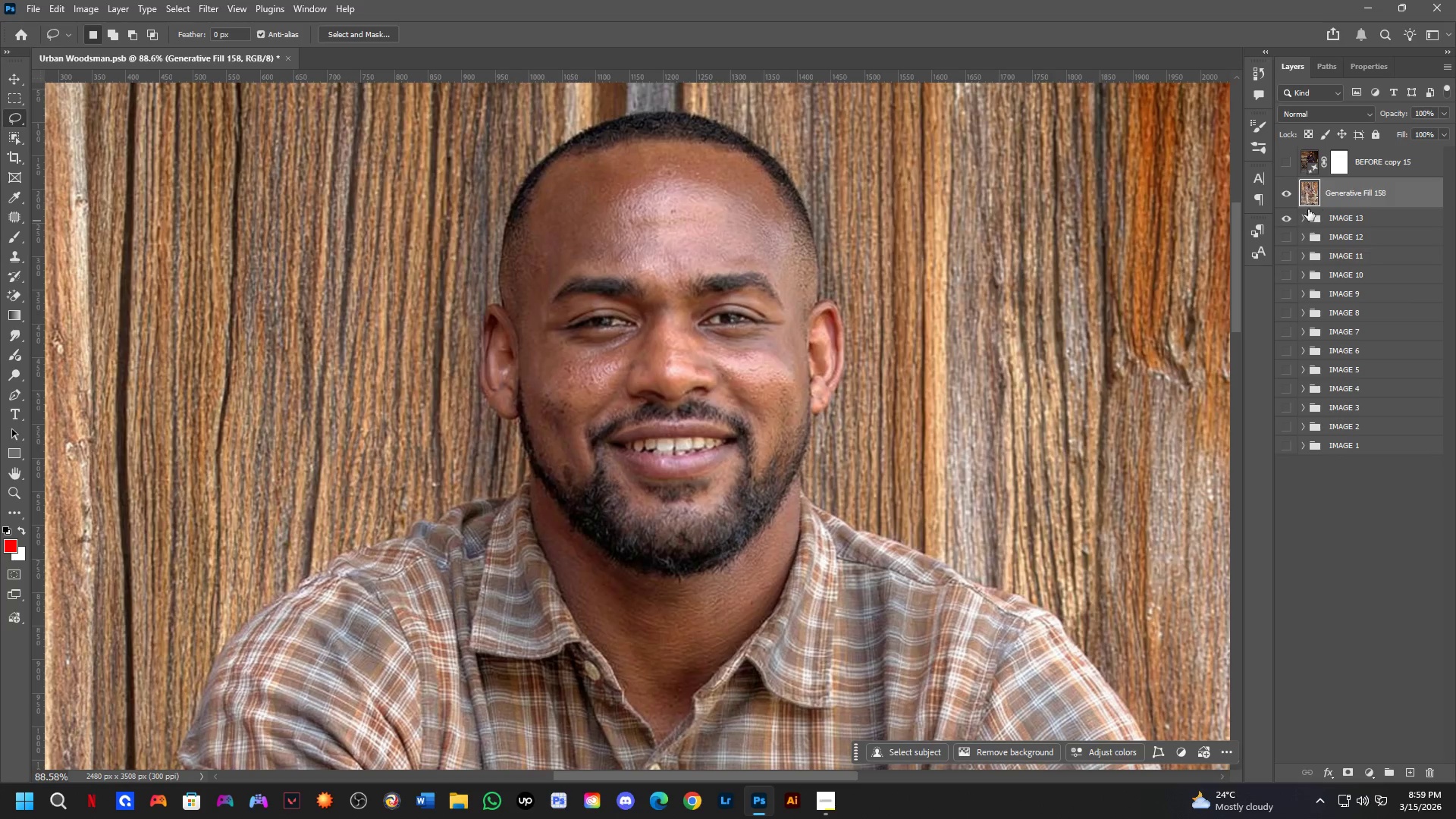 
key(Control+S)
 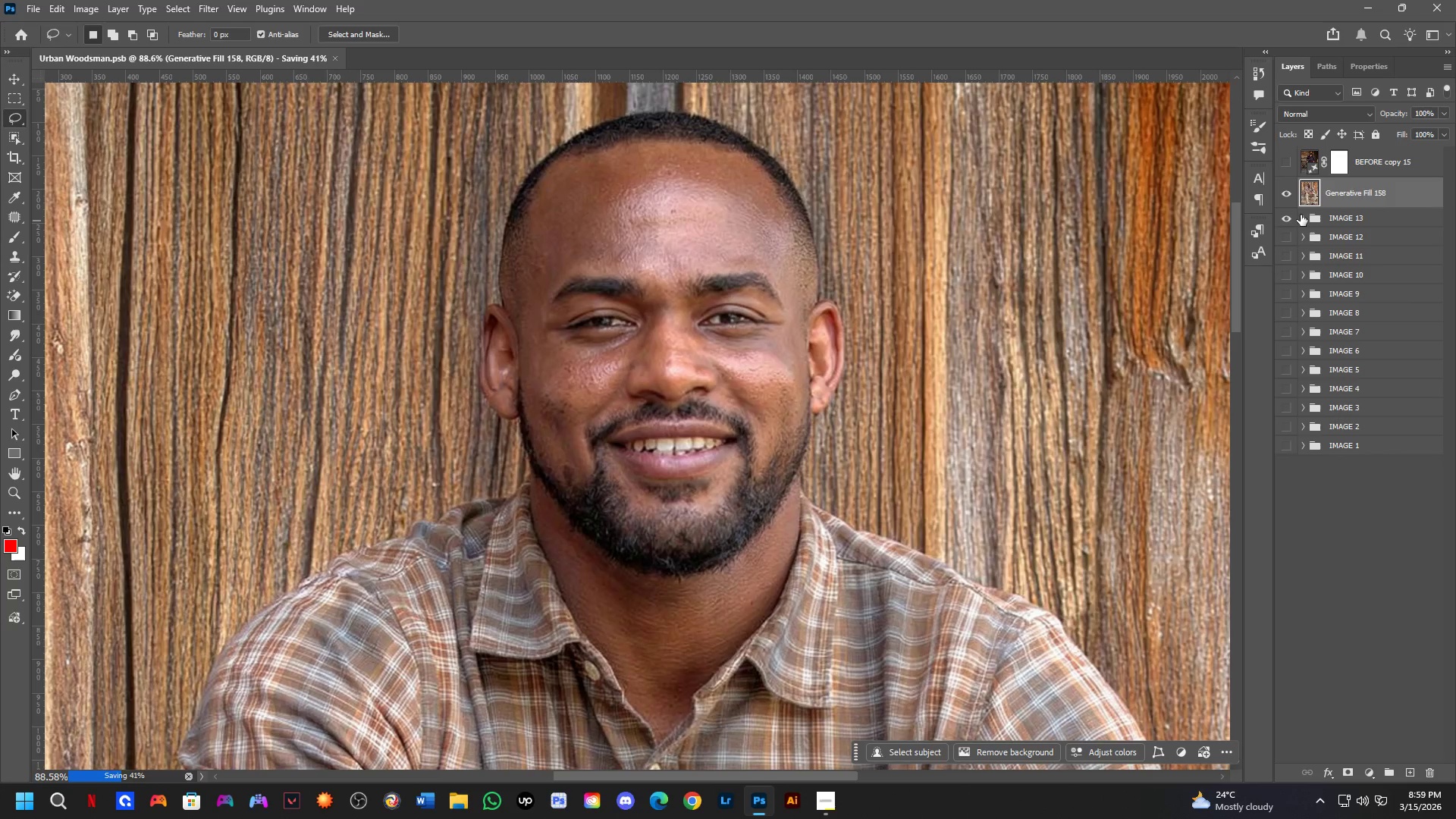 
key(Control+D)
 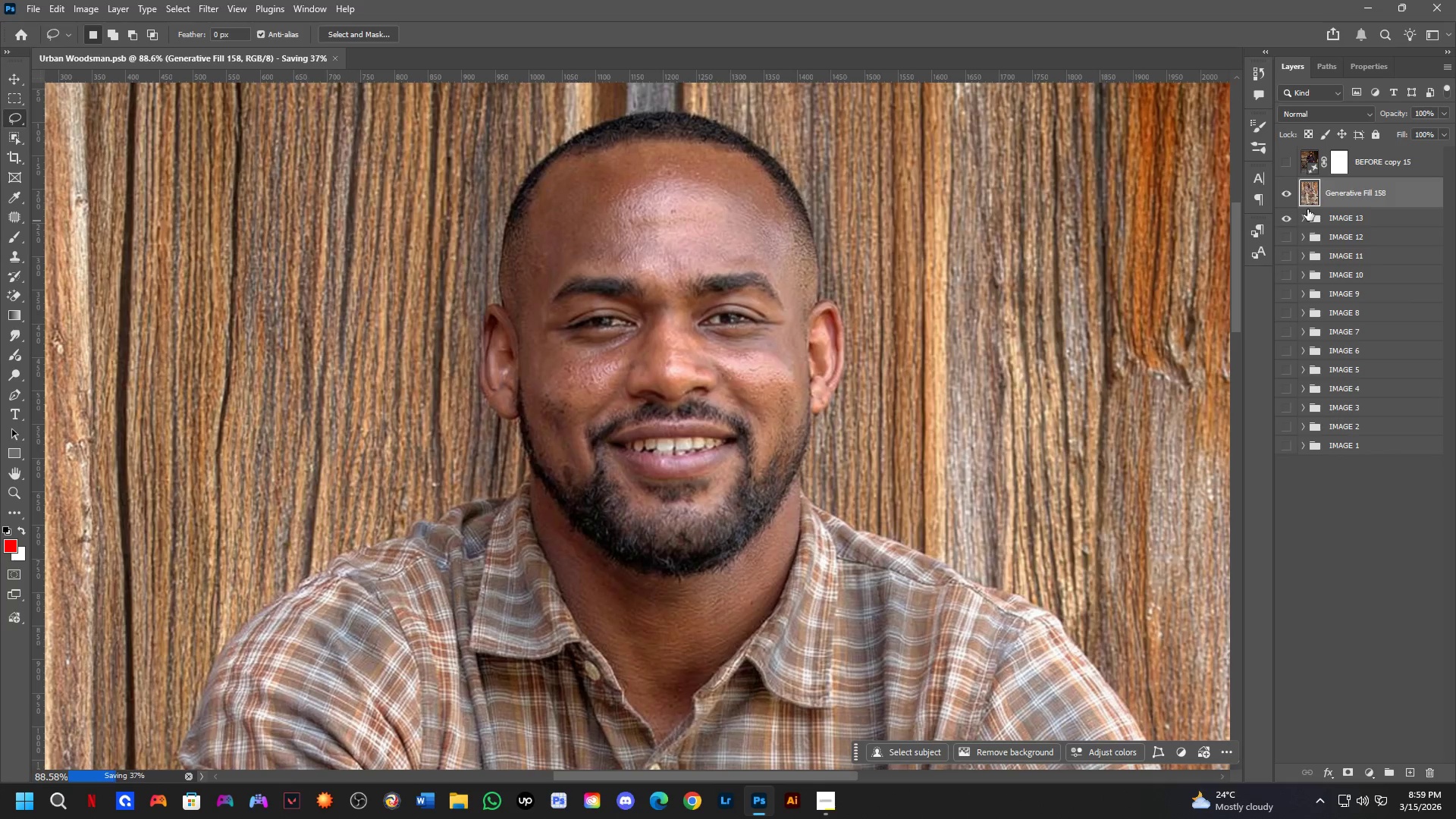 
left_click([1304, 215])
 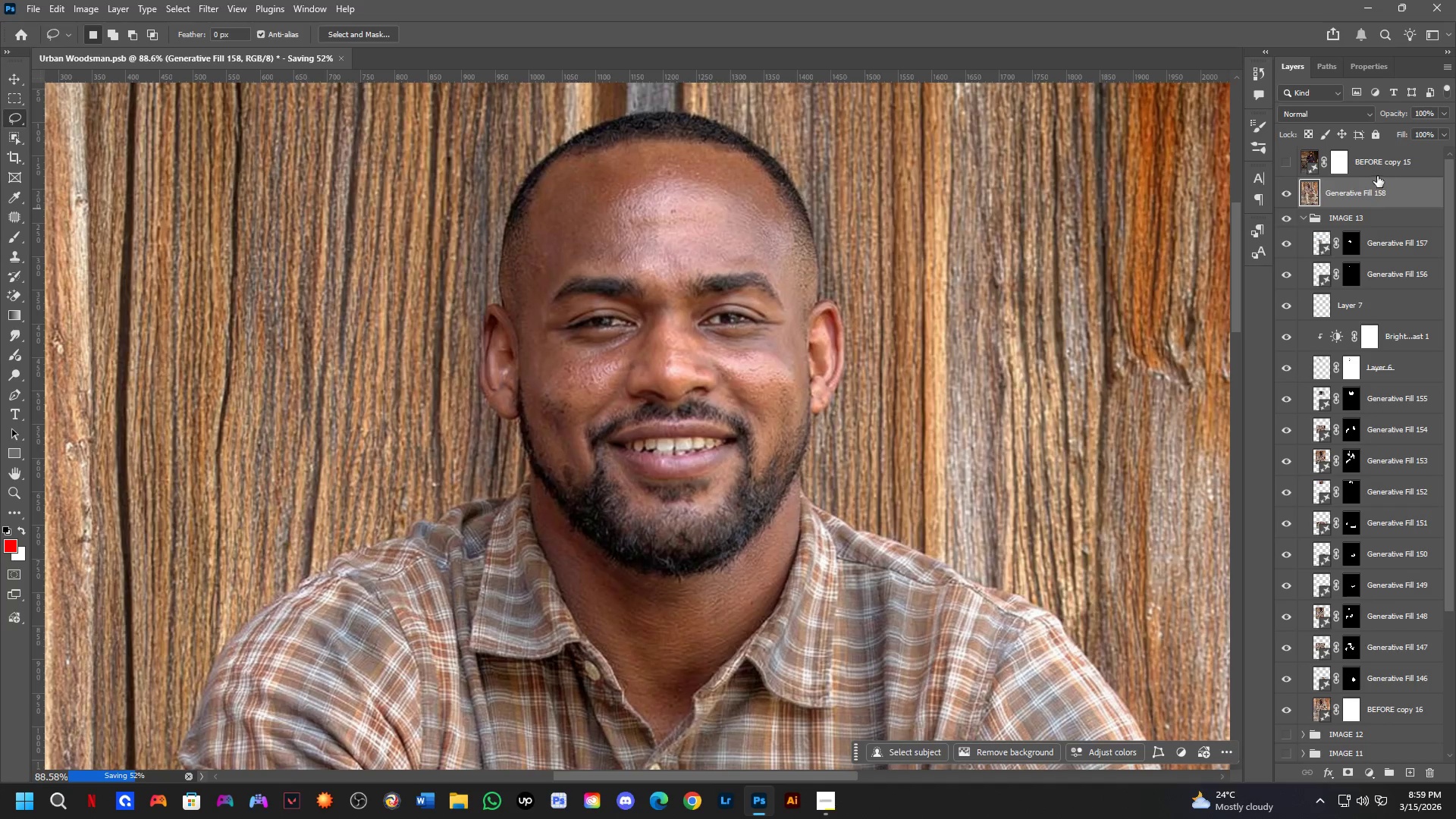 
left_click_drag(start_coordinate=[1379, 180], to_coordinate=[1386, 233])
 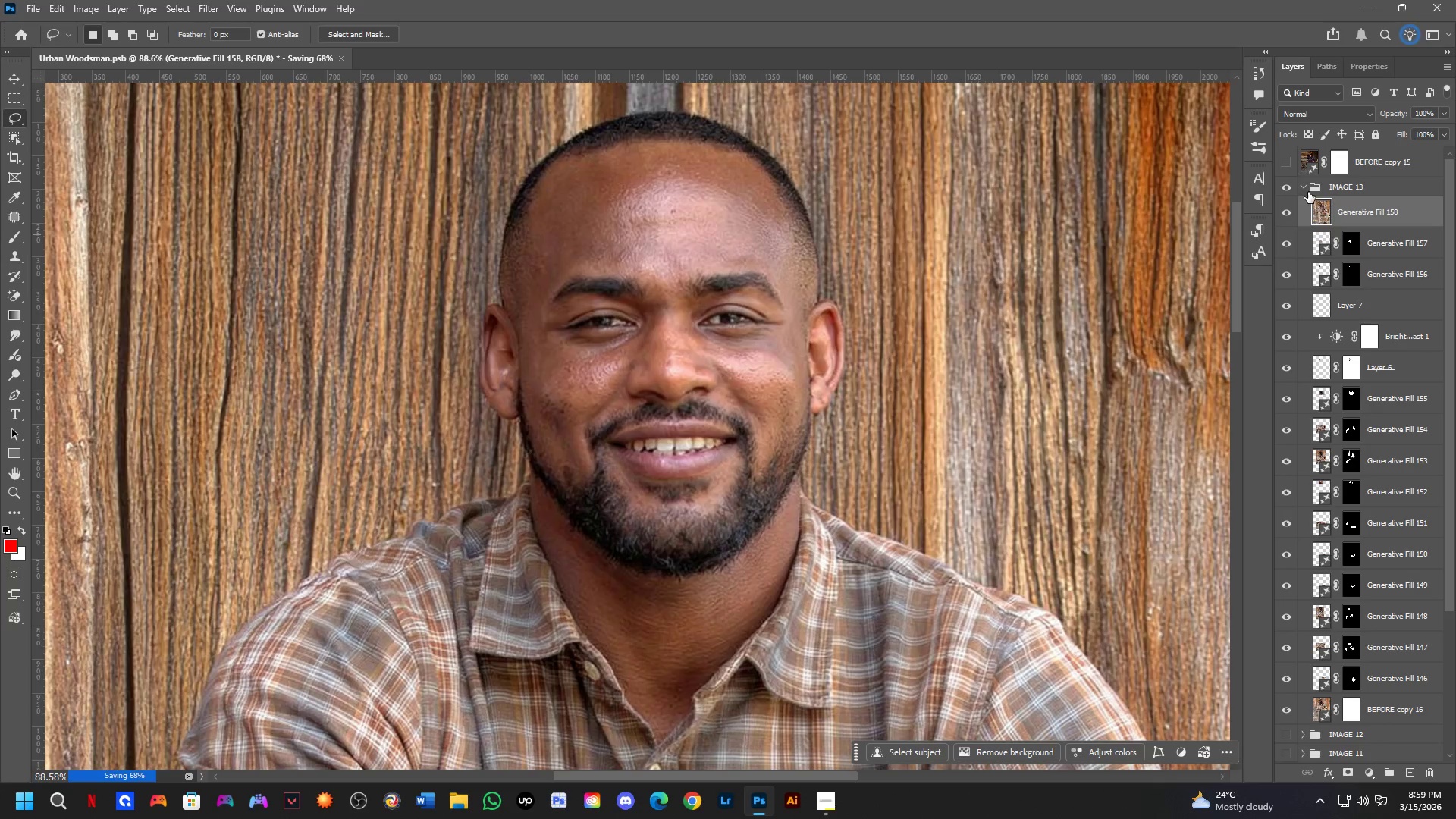 
left_click([1305, 190])
 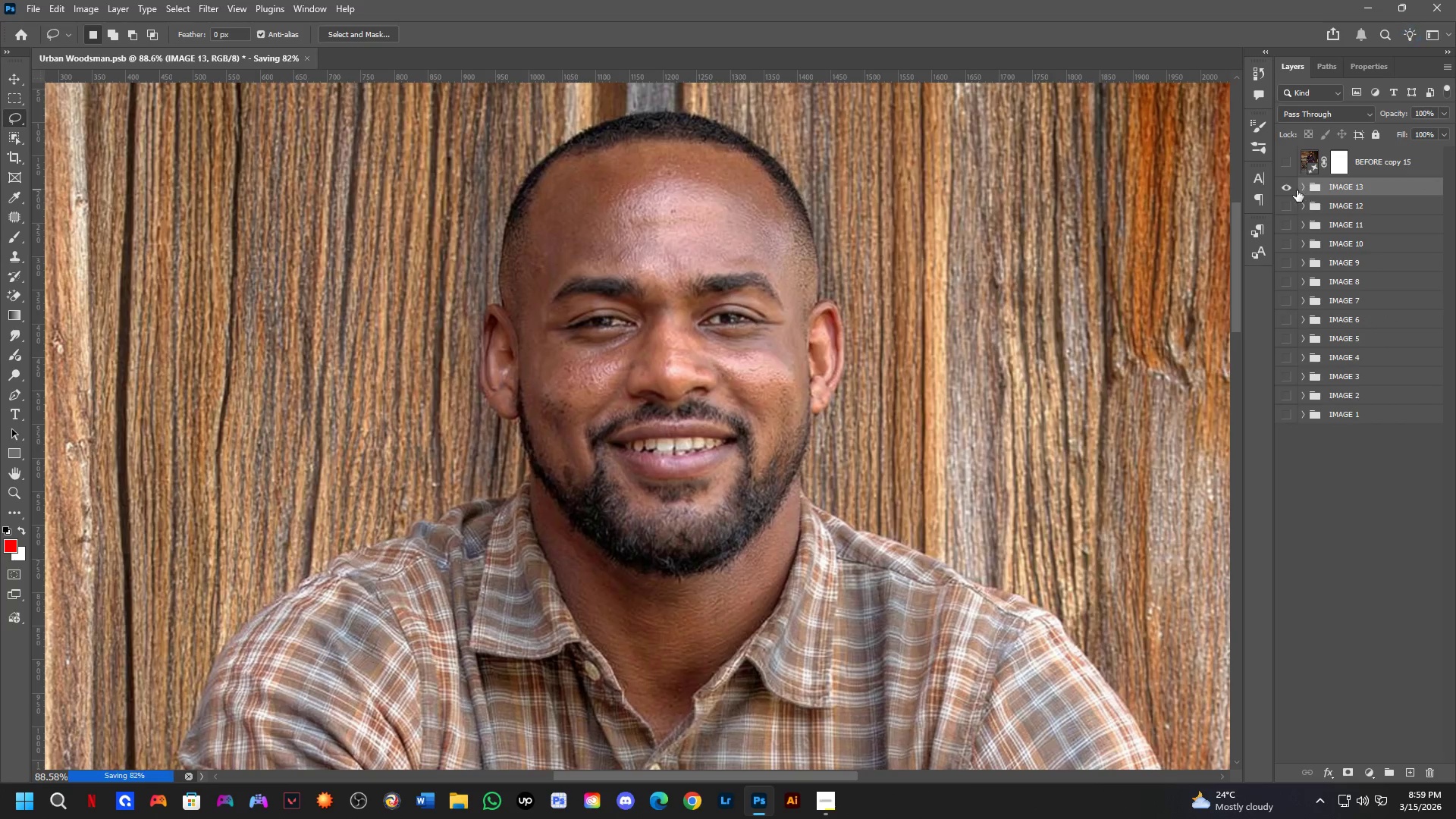 
left_click([1286, 190])
 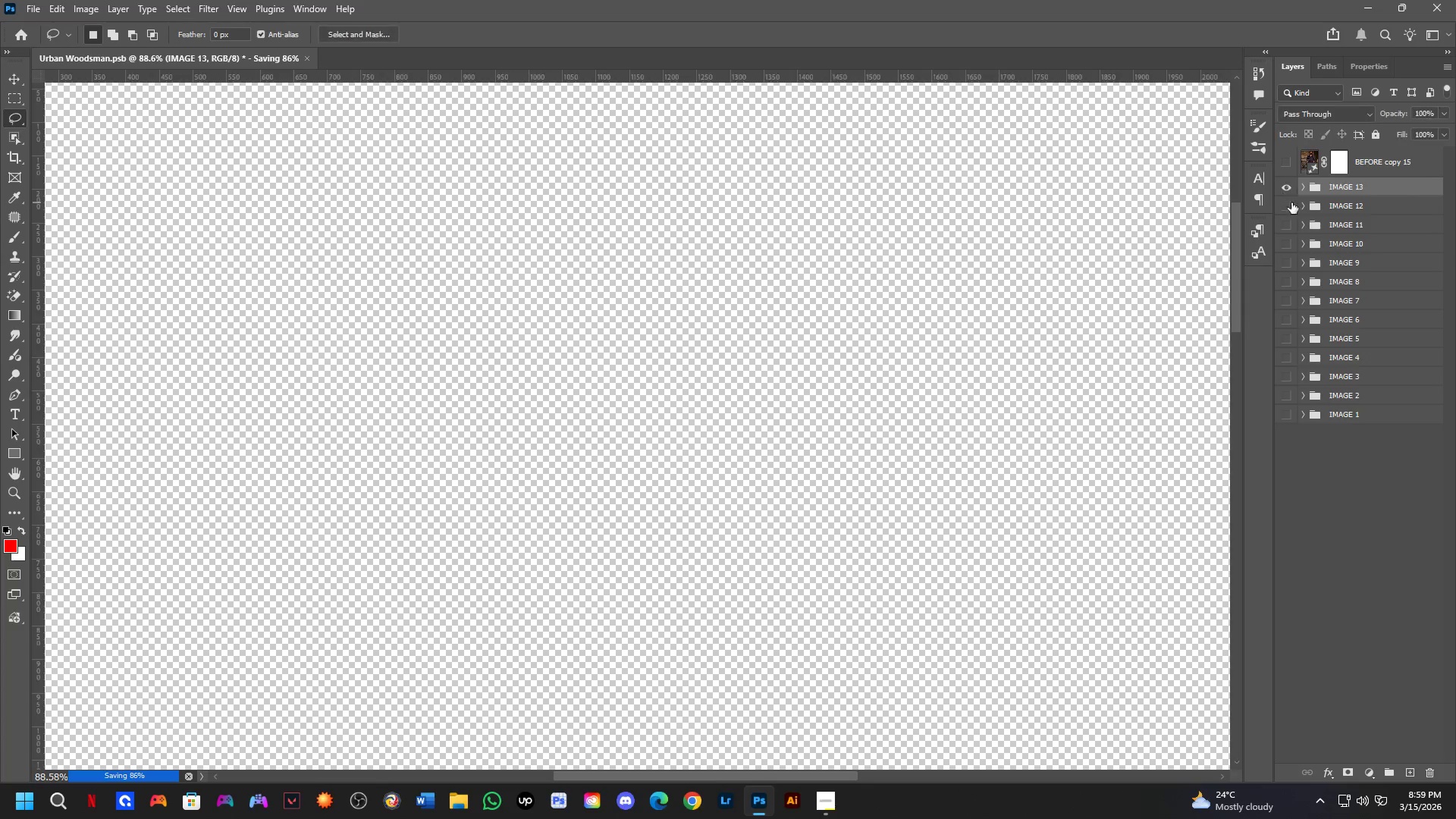 
hold_key(key=Space, duration=0.55)
 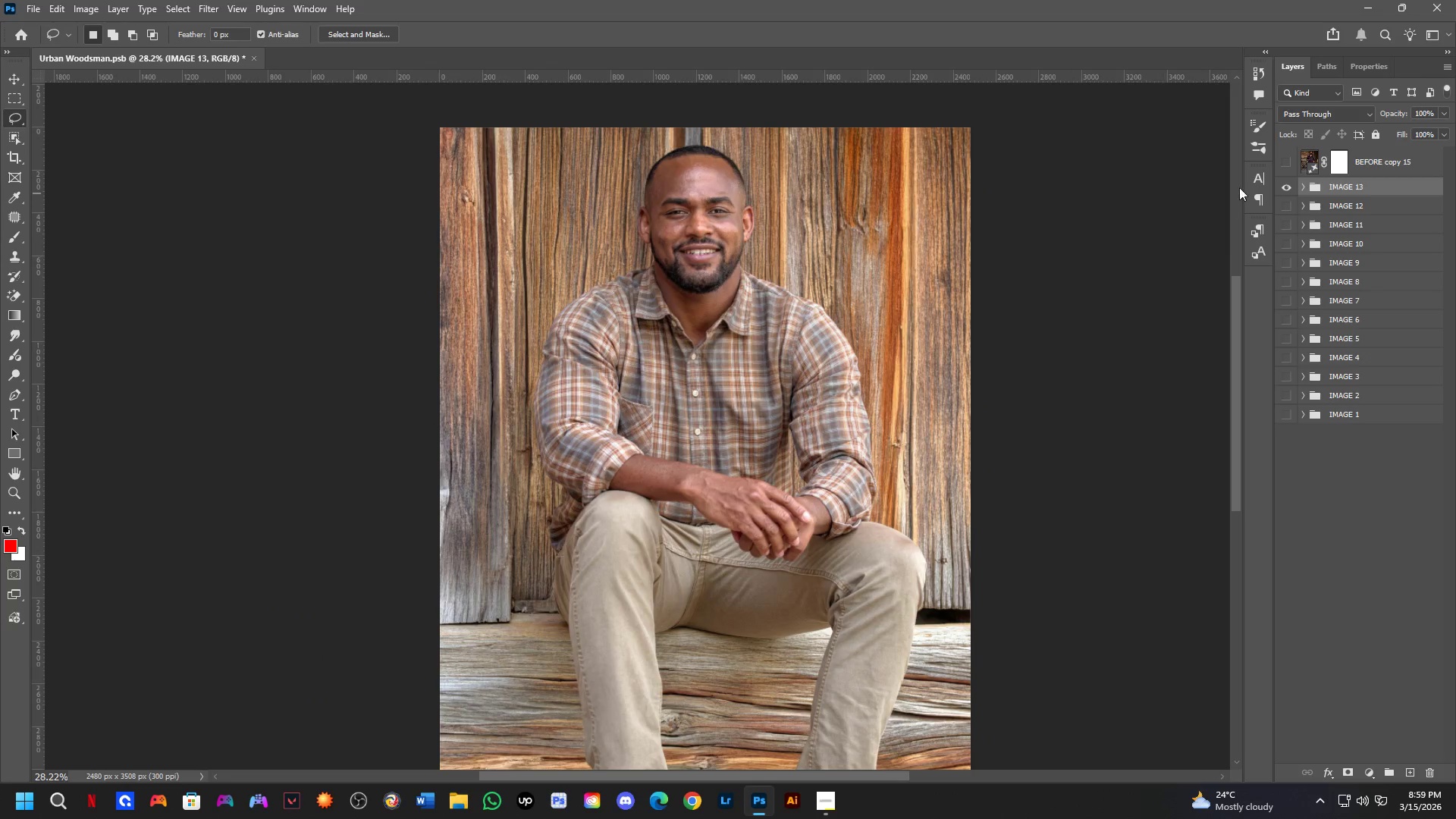 
left_click_drag(start_coordinate=[755, 568], to_coordinate=[712, 331])
 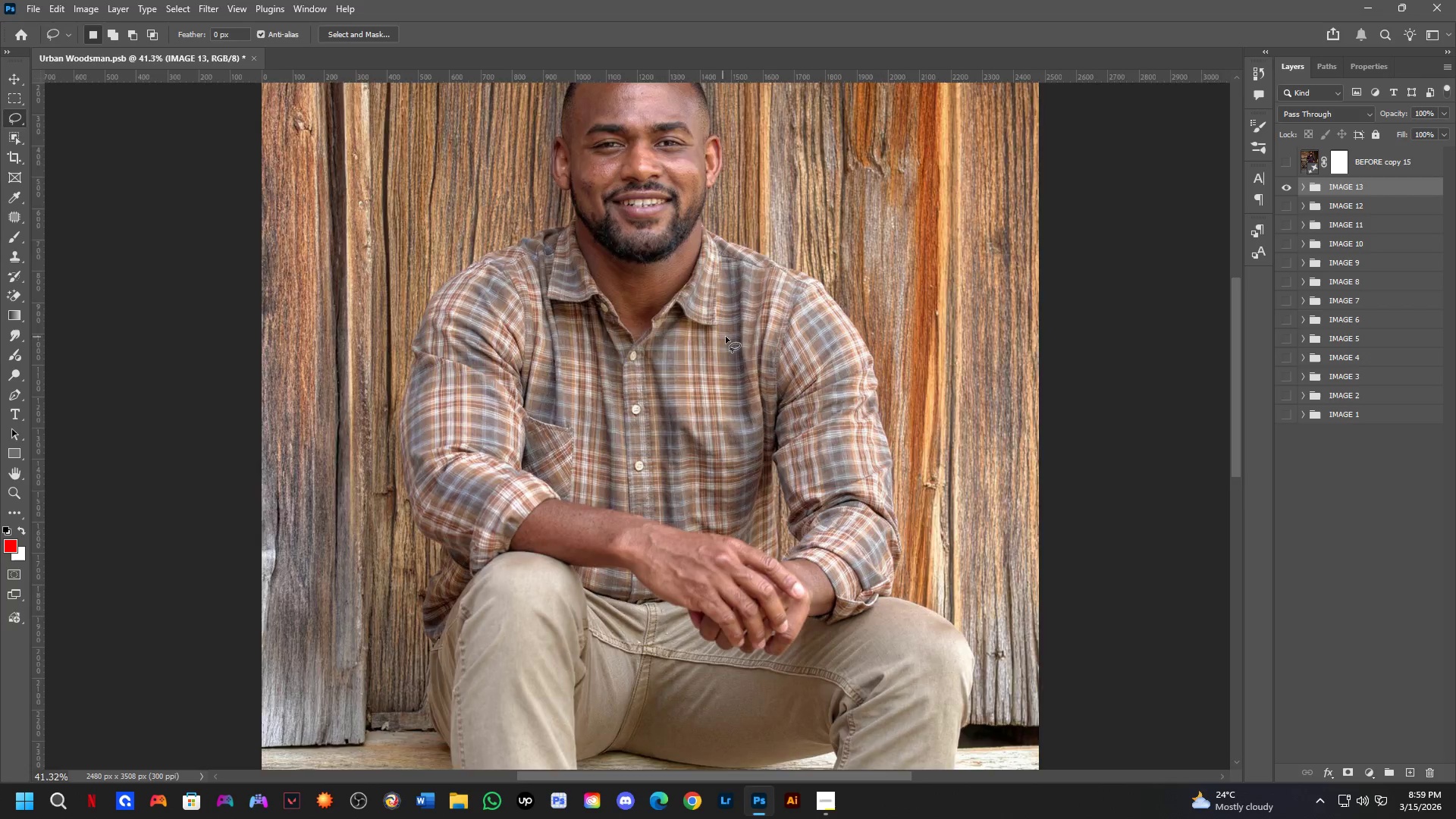 
scroll: coordinate [868, 364], scroll_direction: down, amount: 12.0
 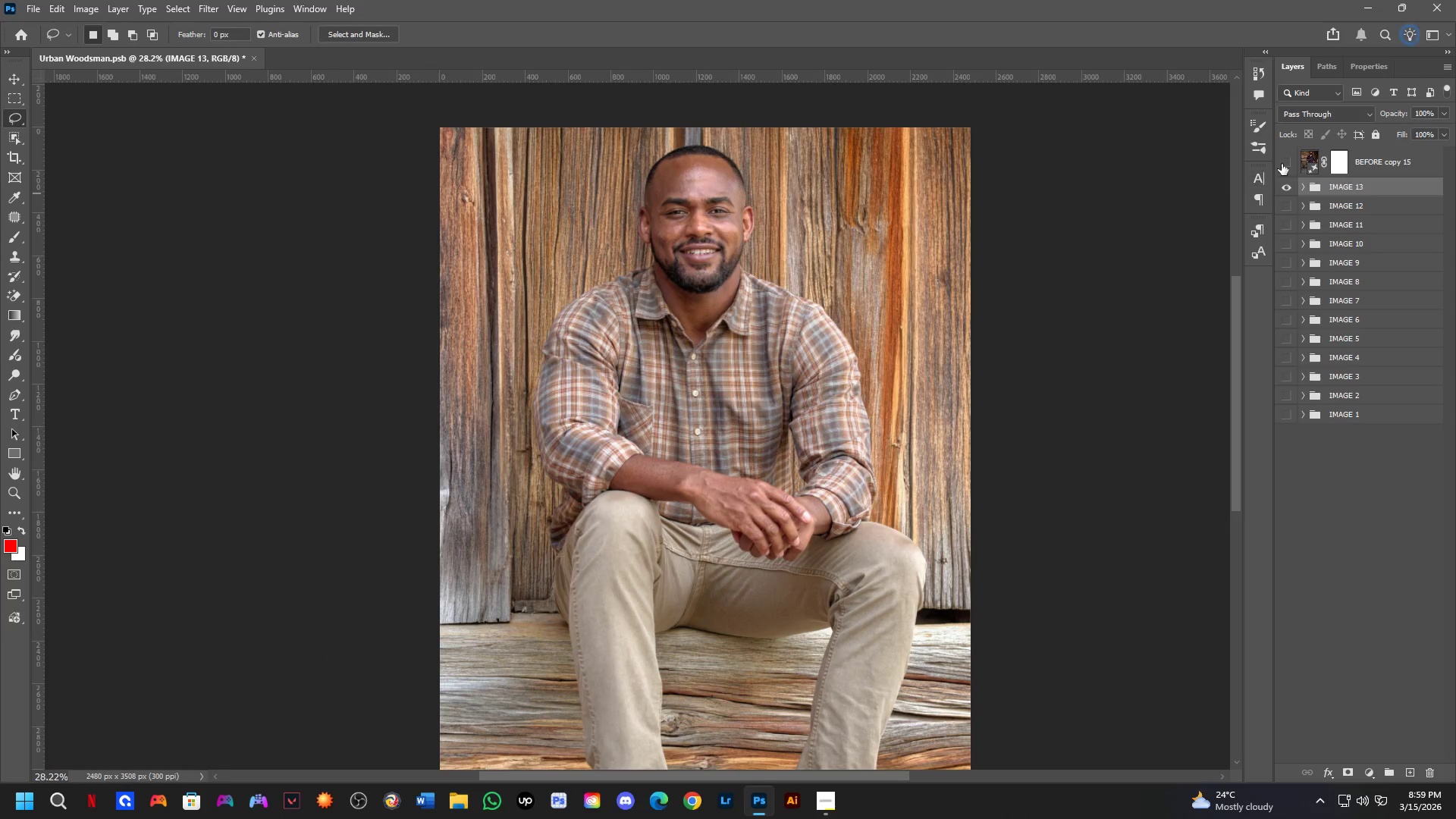 
left_click([1291, 162])
 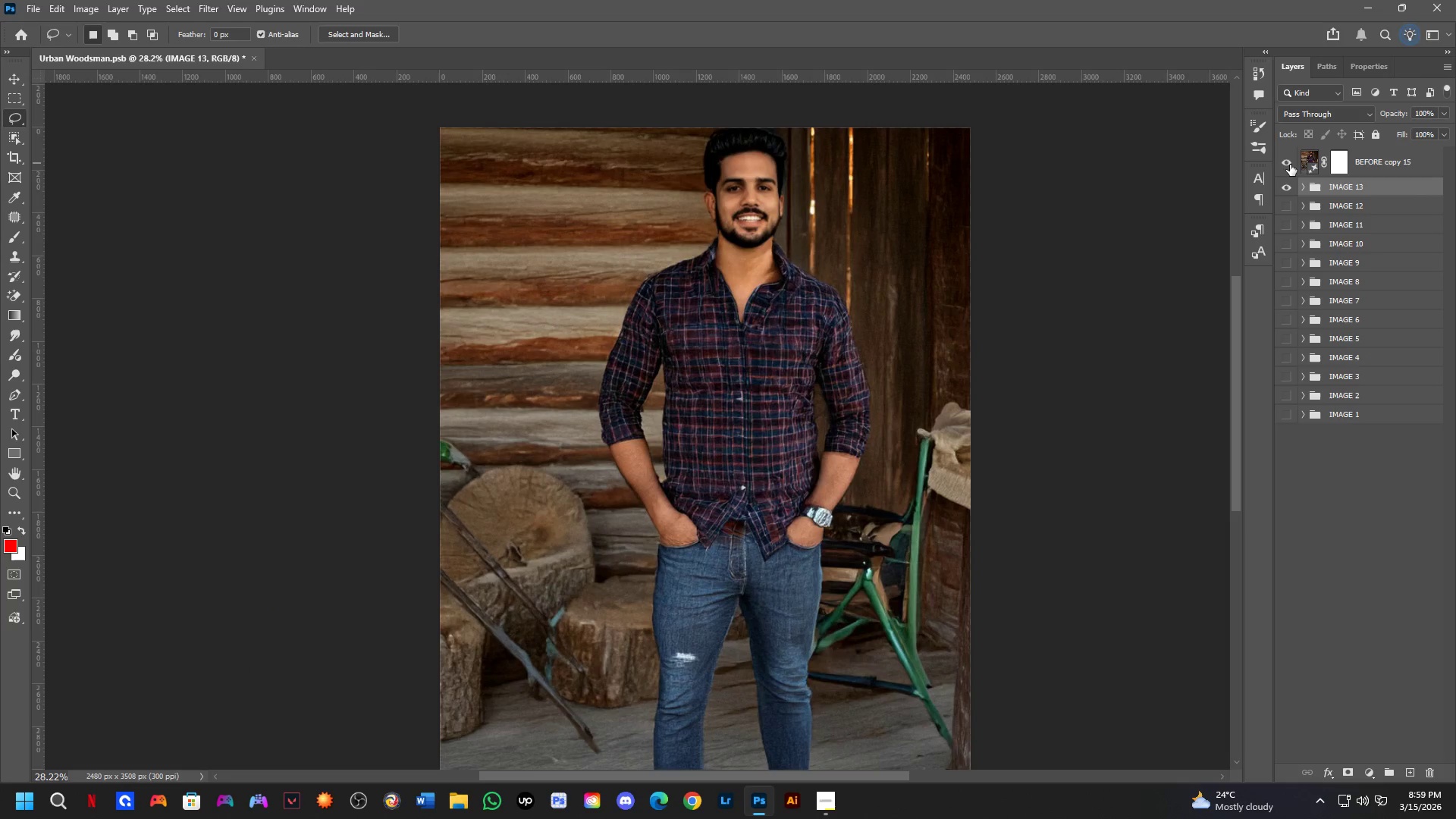 
double_click([1290, 165])
 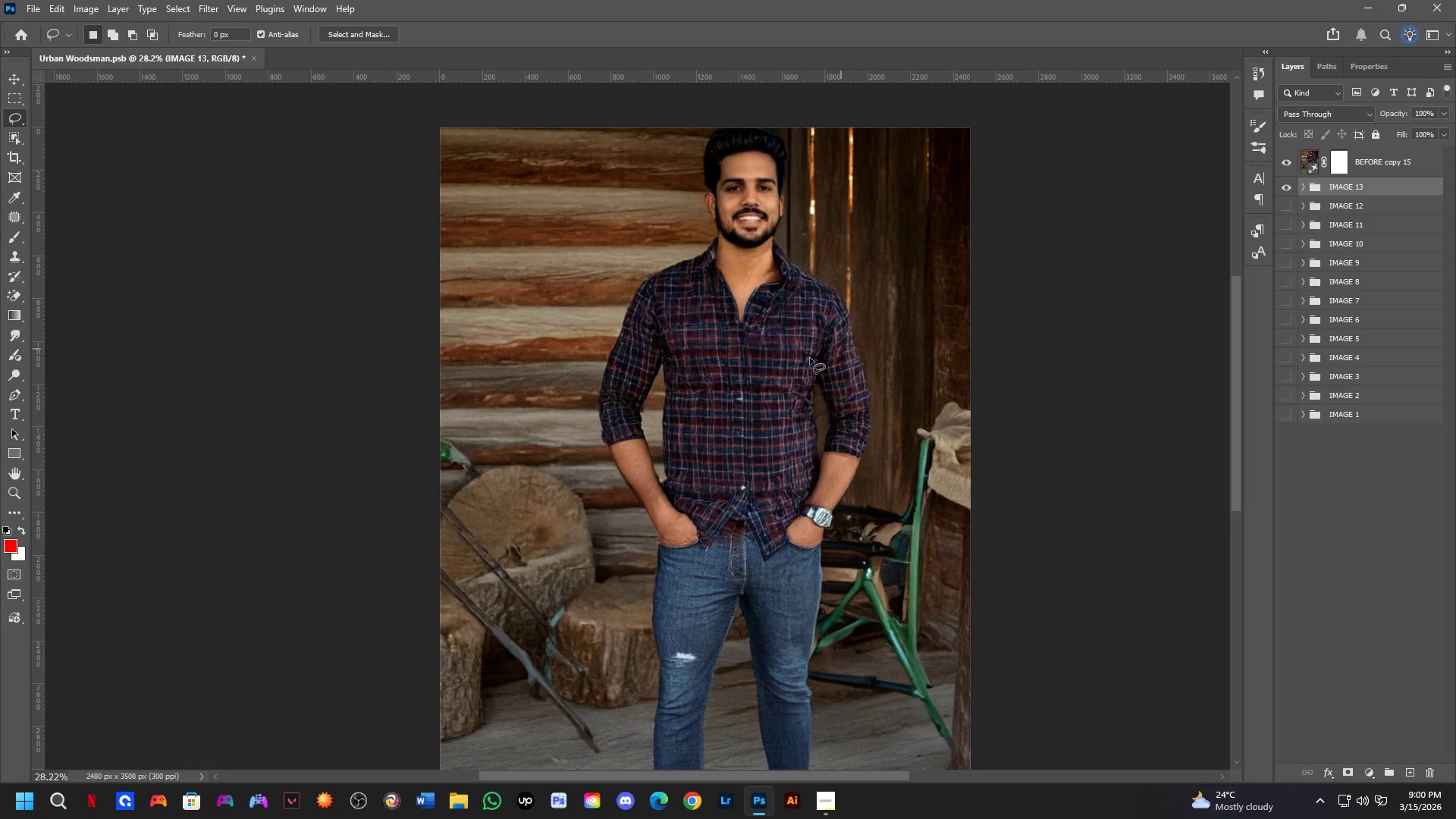 
key(Shift+ShiftLeft)
 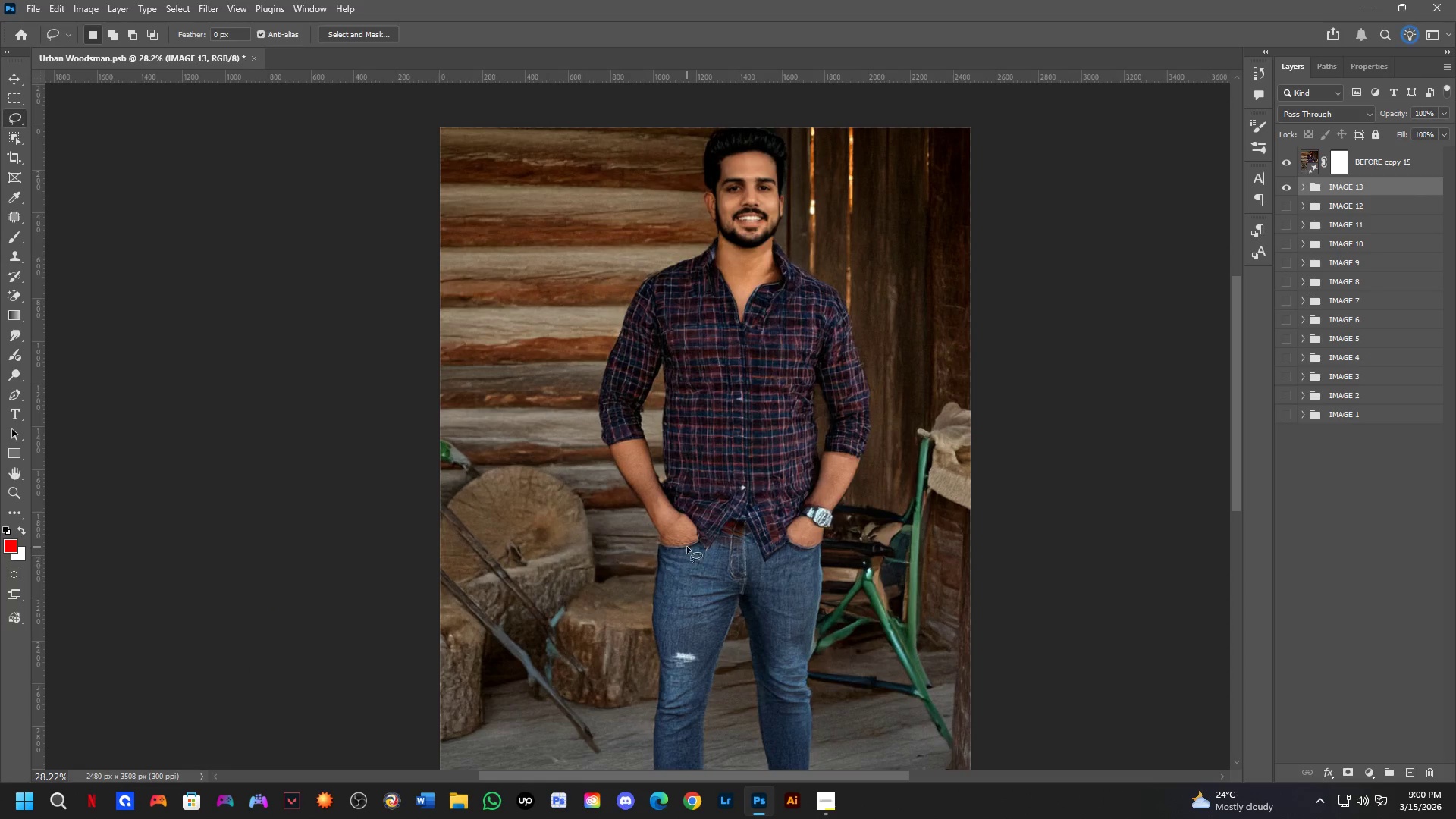 
scroll: coordinate [711, 538], scroll_direction: up, amount: 4.0
 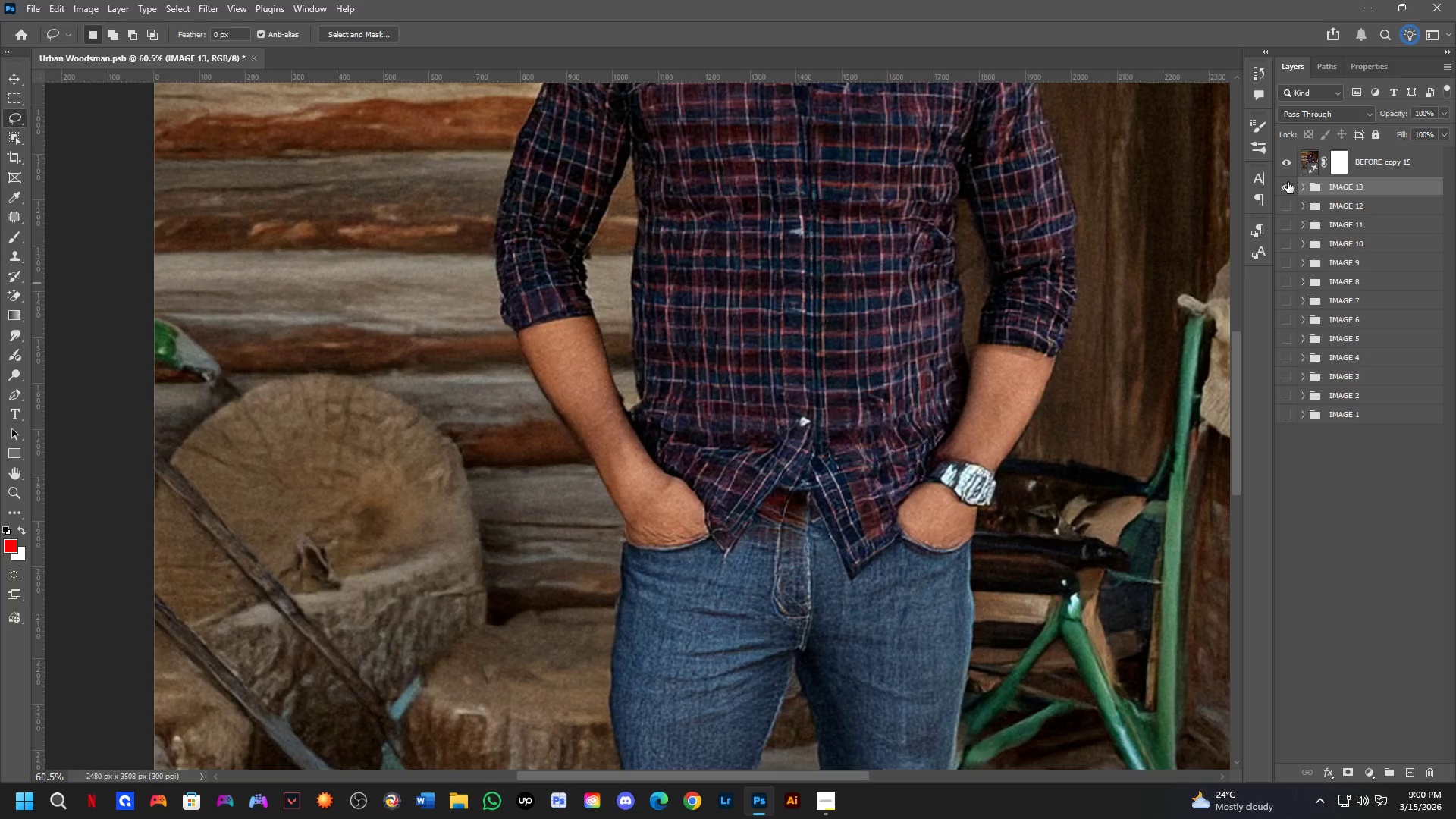 
double_click([1381, 164])
 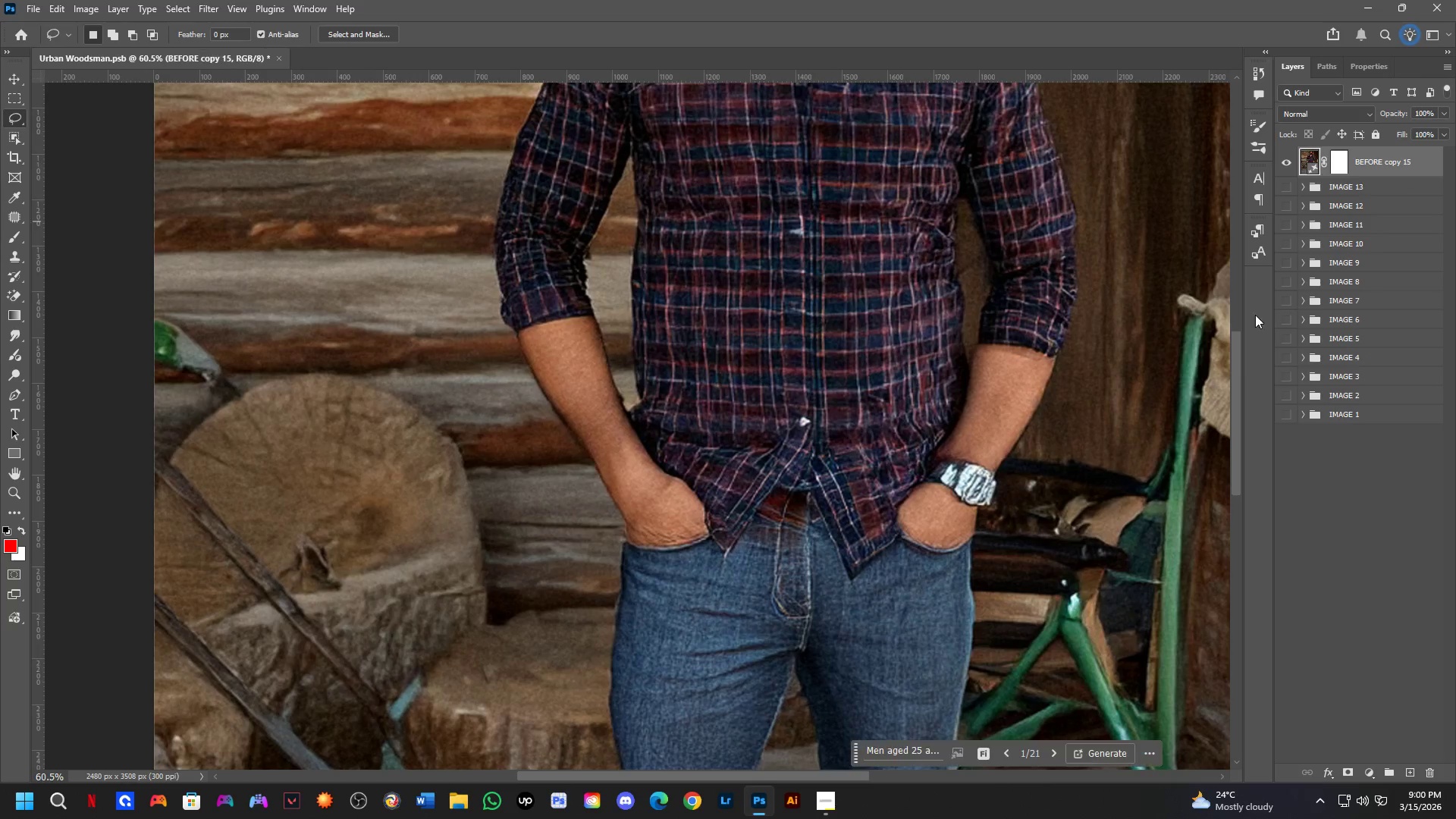 
hold_key(key=Space, duration=0.64)
 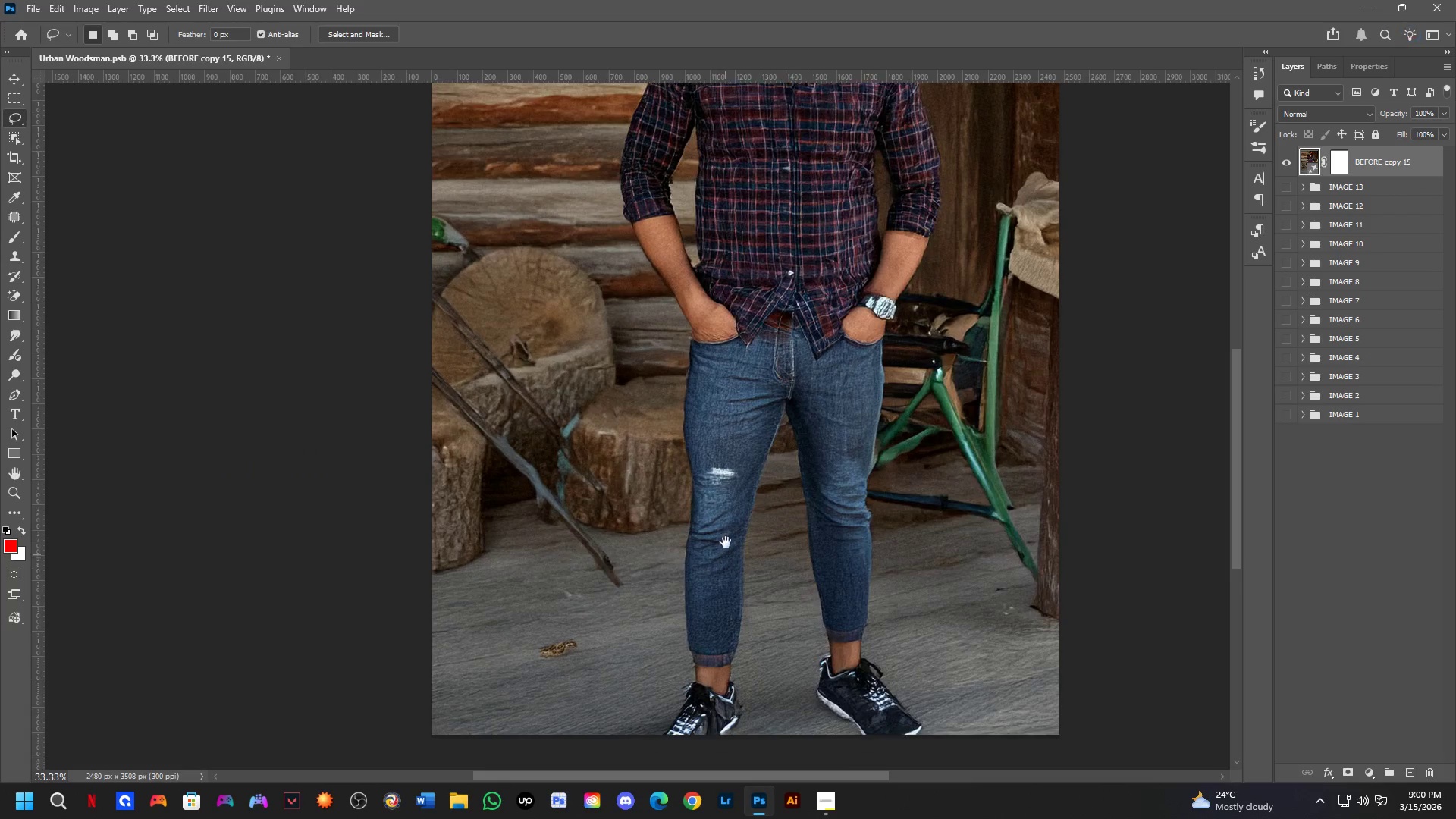 
left_click_drag(start_coordinate=[752, 586], to_coordinate=[776, 348])
 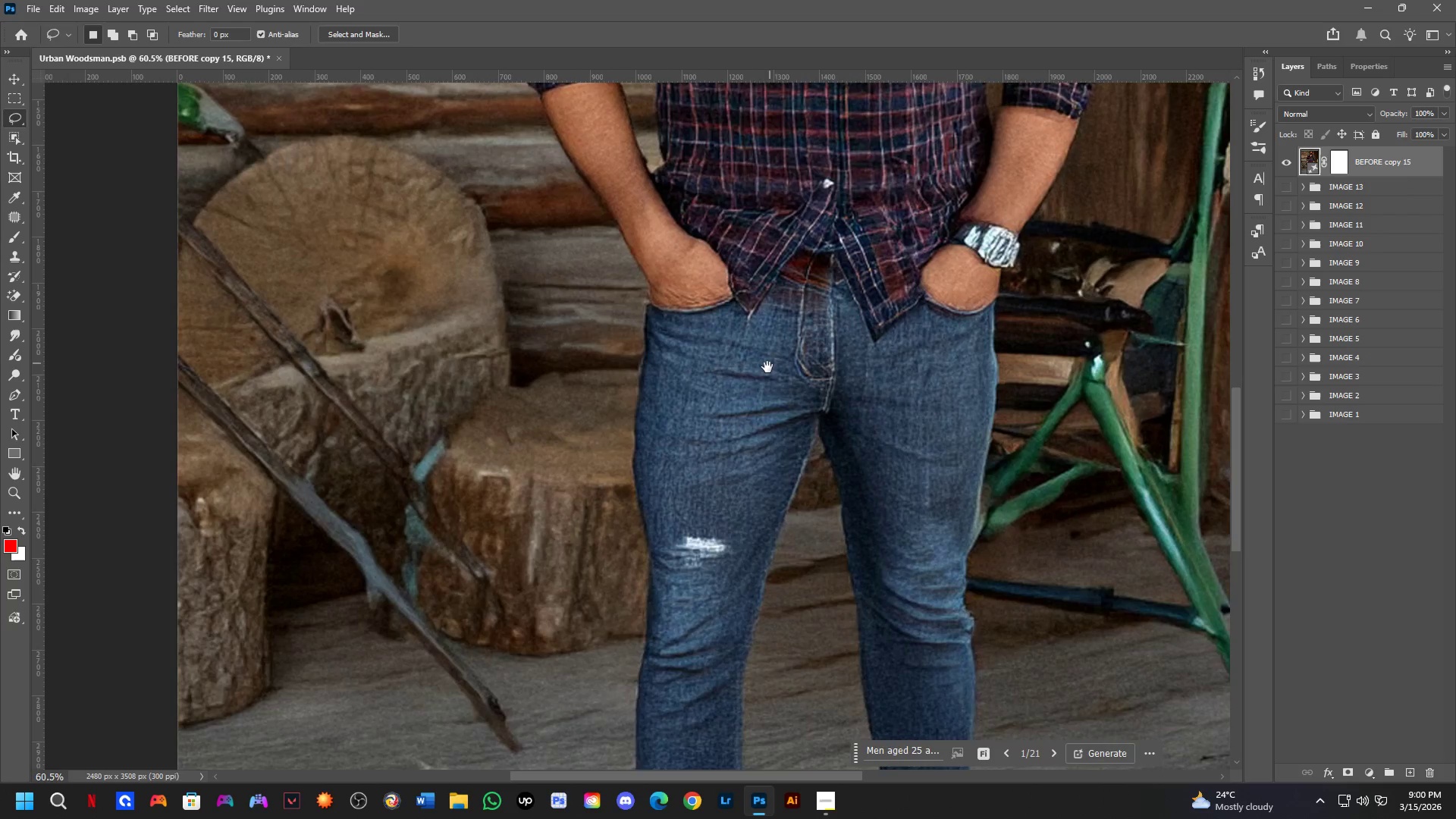 
key(Shift+ShiftLeft)
 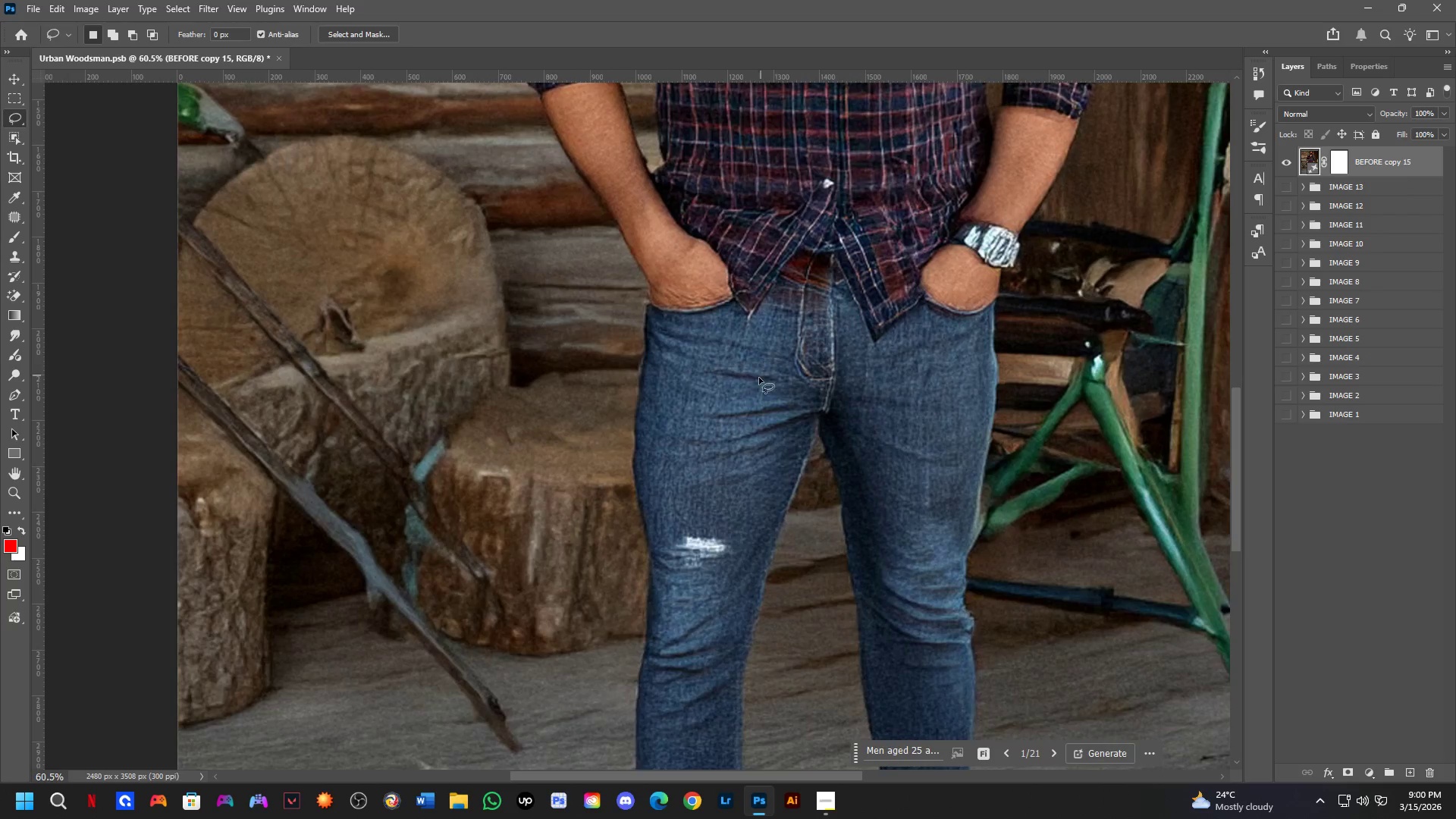 
hold_key(key=Space, duration=0.67)
 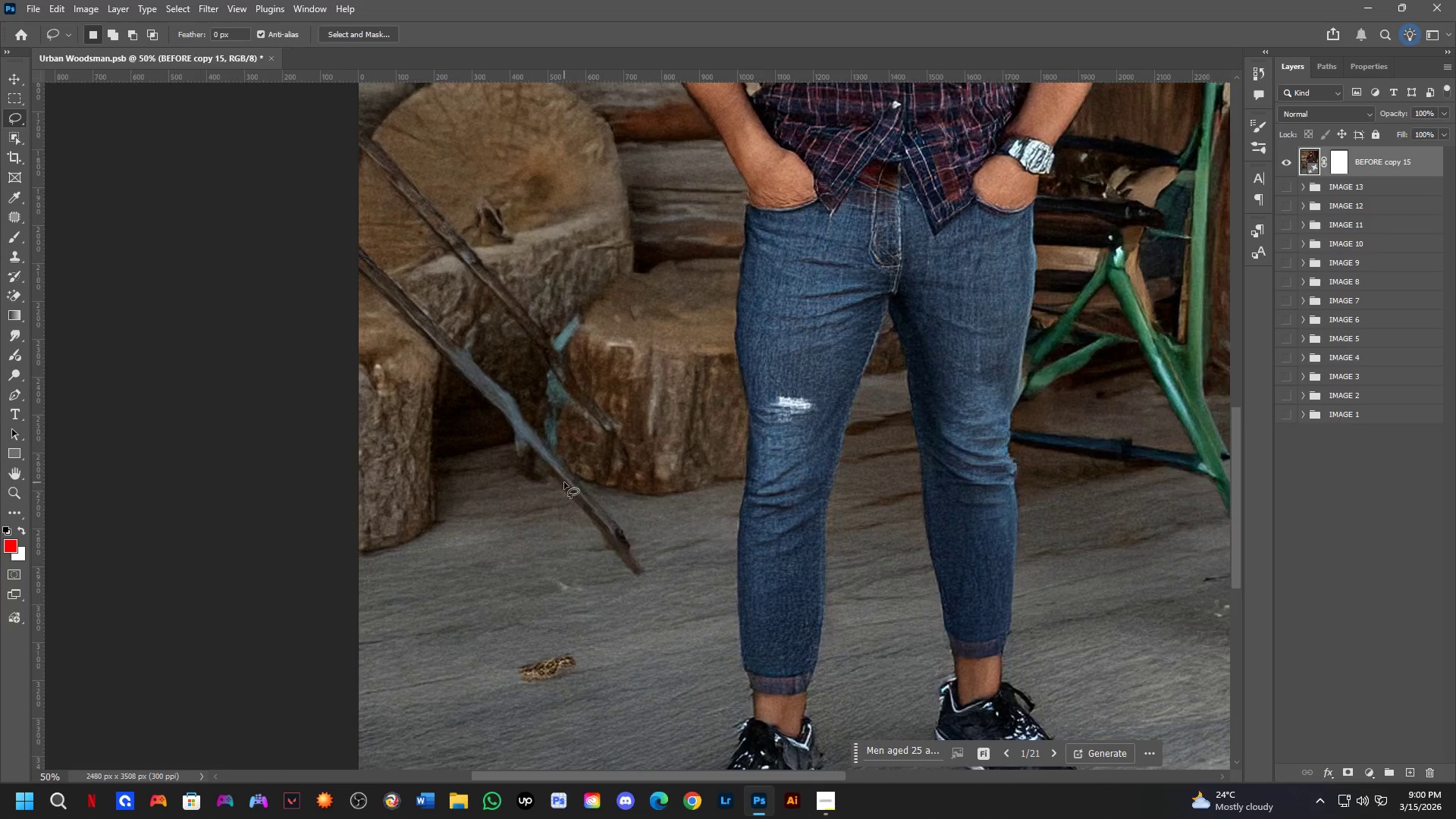 
left_click_drag(start_coordinate=[726, 570], to_coordinate=[724, 519])
 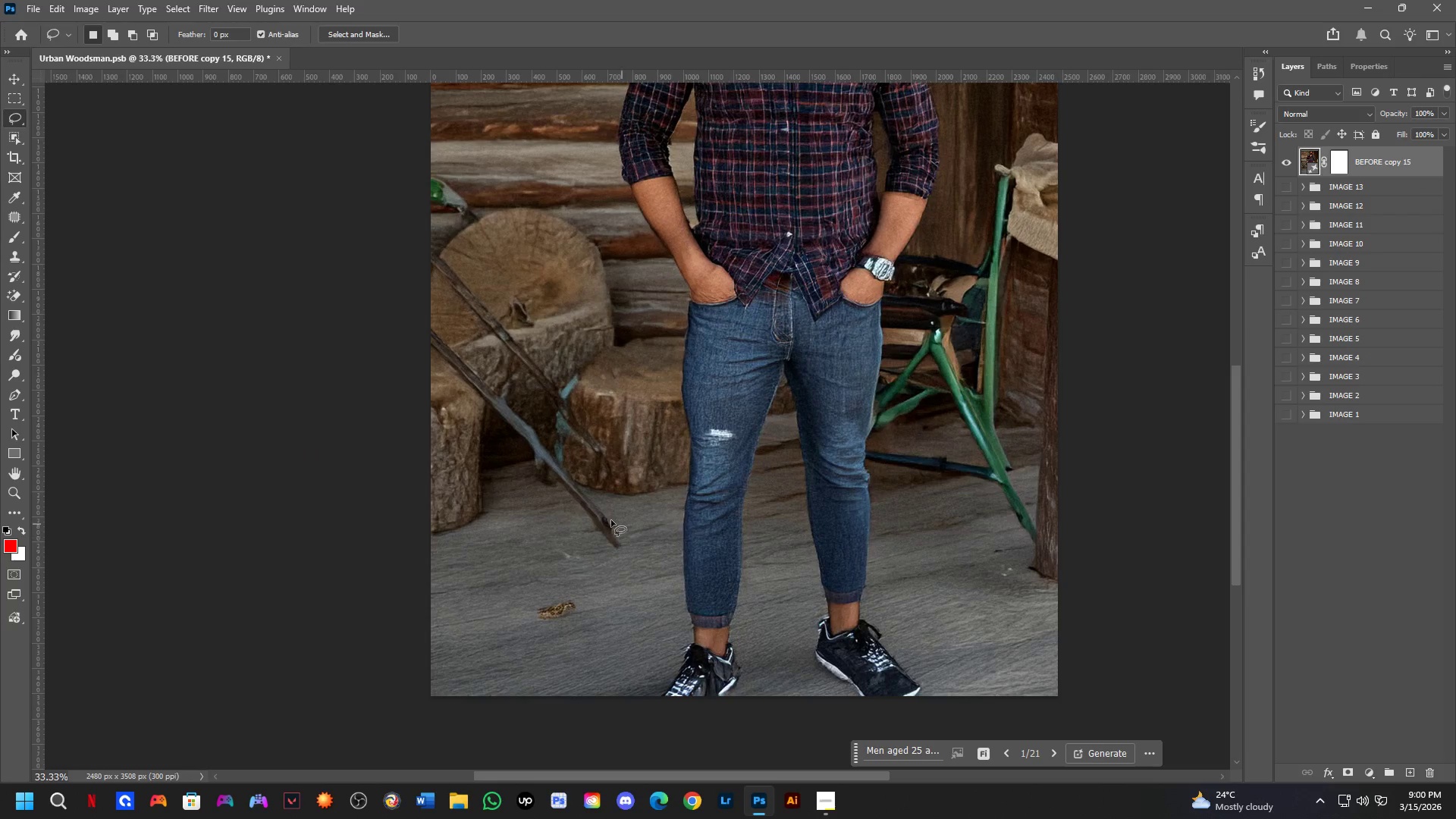 
scroll: coordinate [743, 416], scroll_direction: down, amount: 2.0
 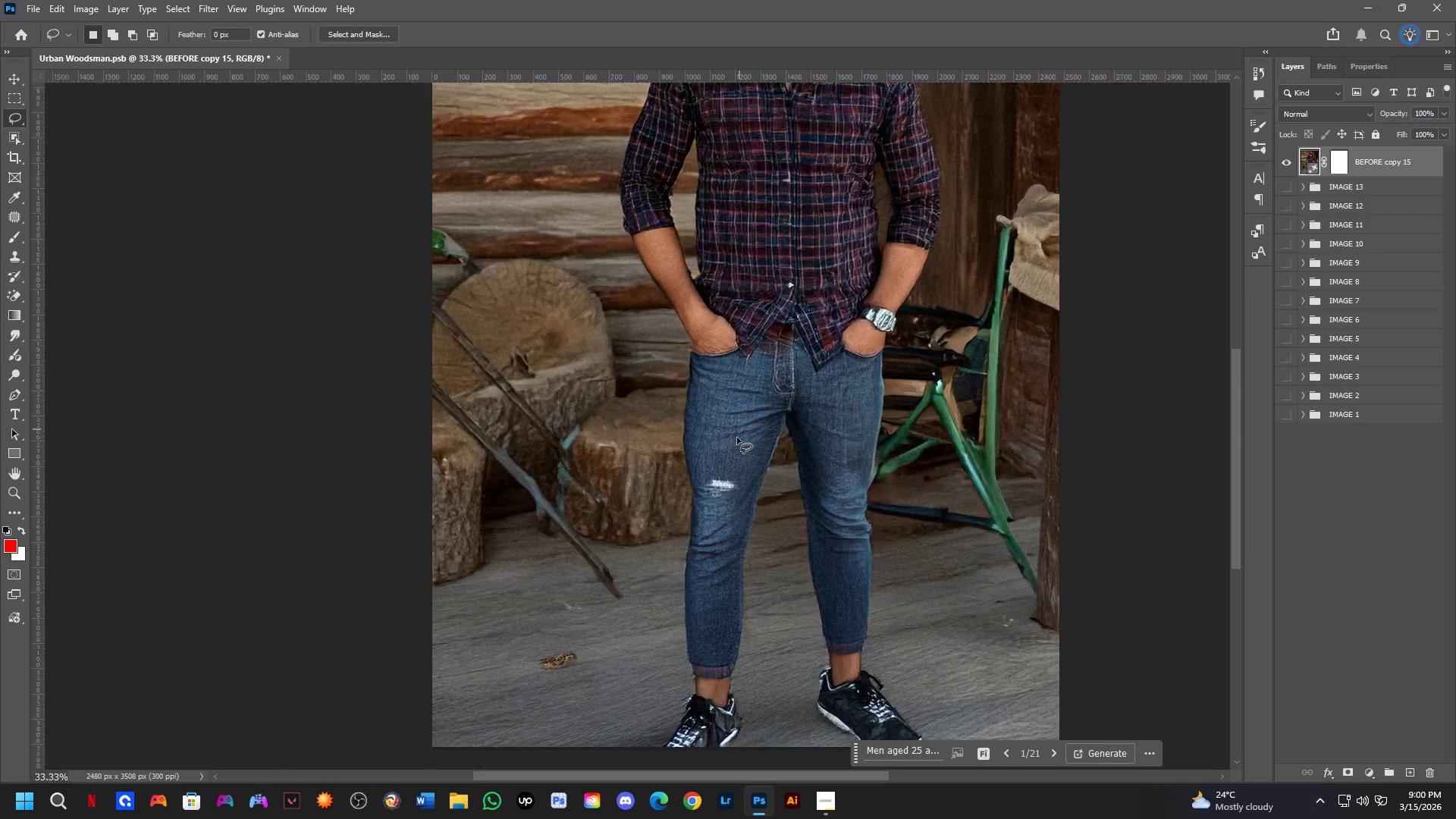 
key(Shift+ShiftLeft)
 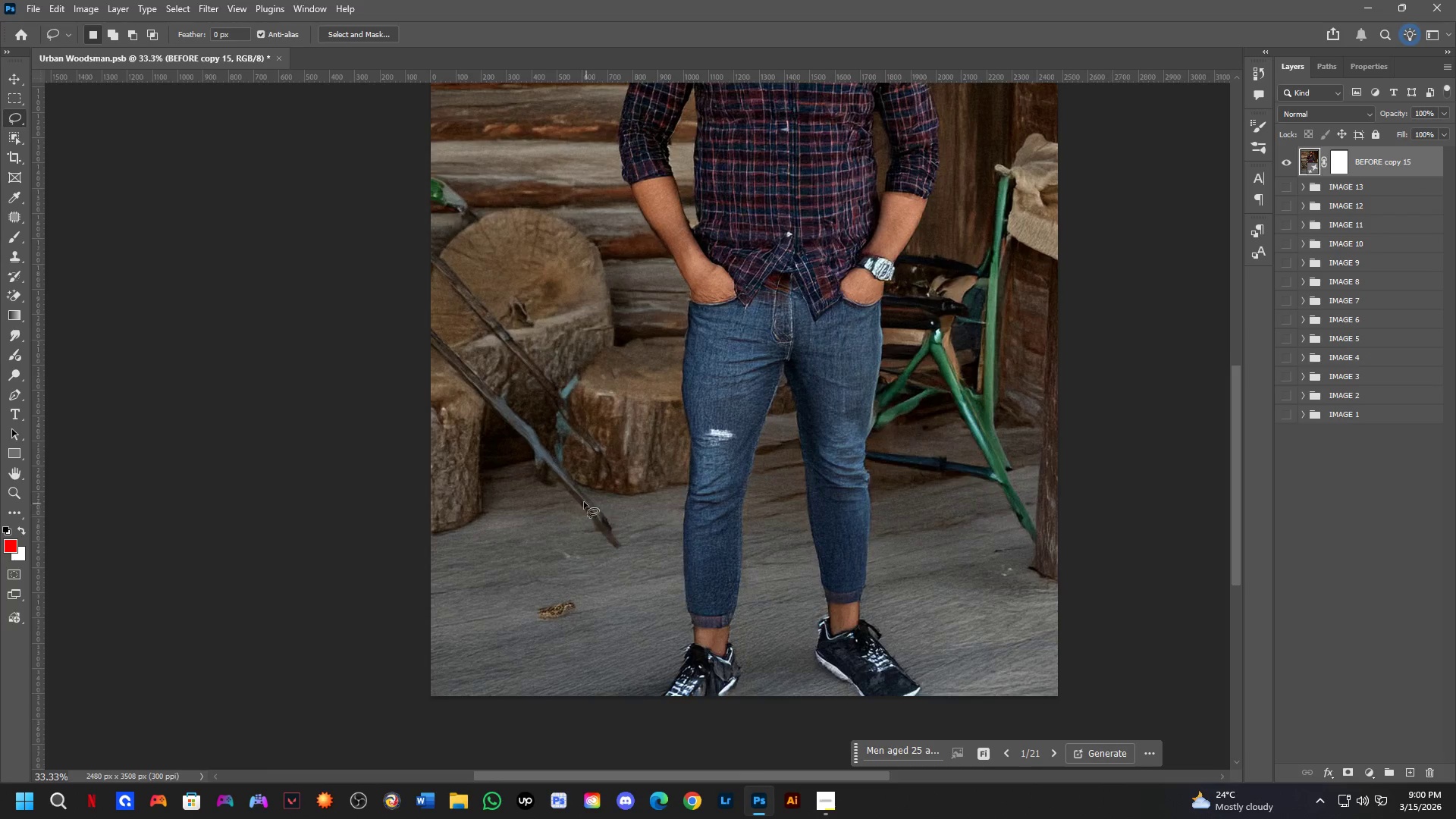 
key(Shift+ShiftLeft)
 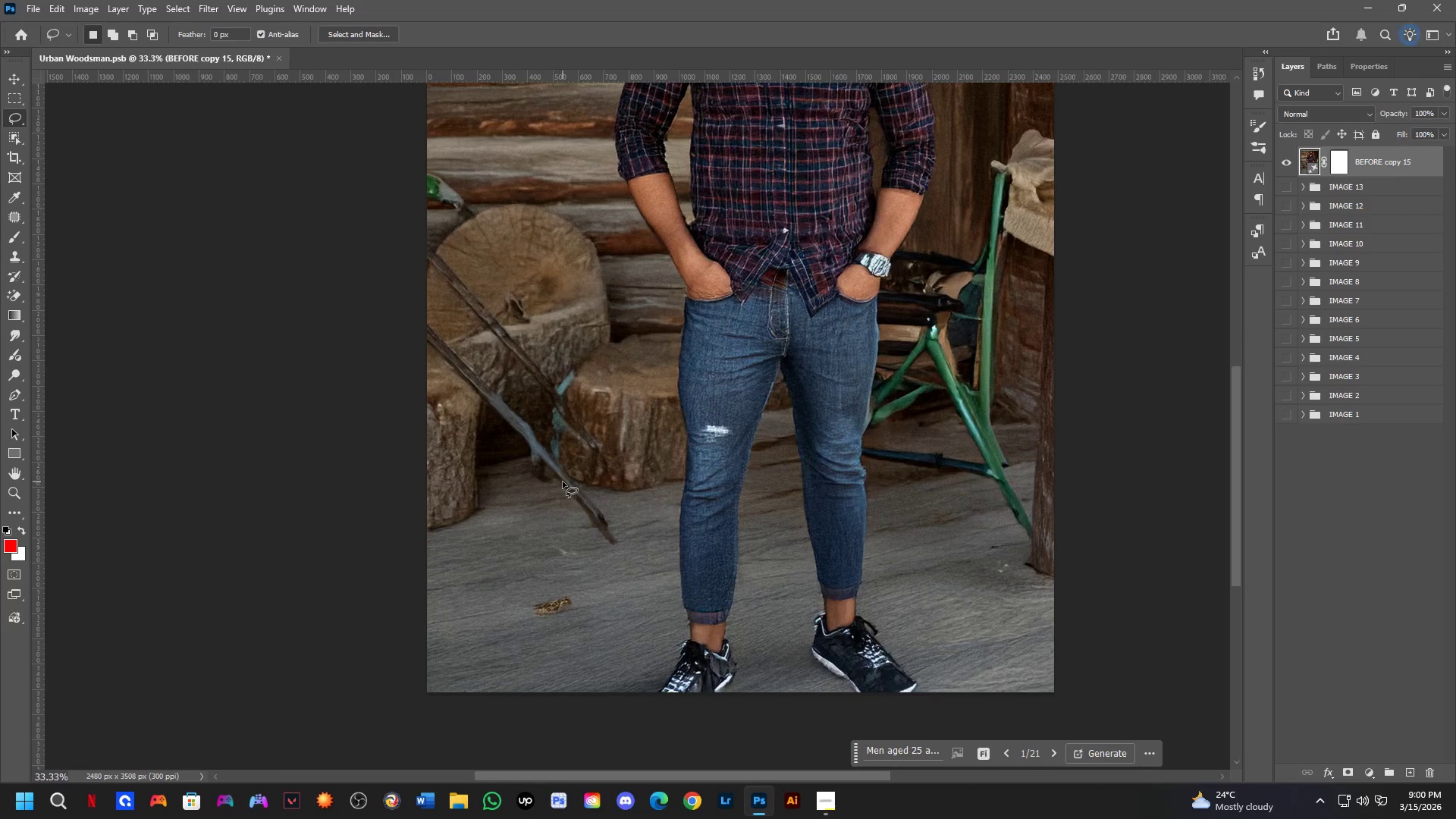 
hold_key(key=Space, duration=0.48)
 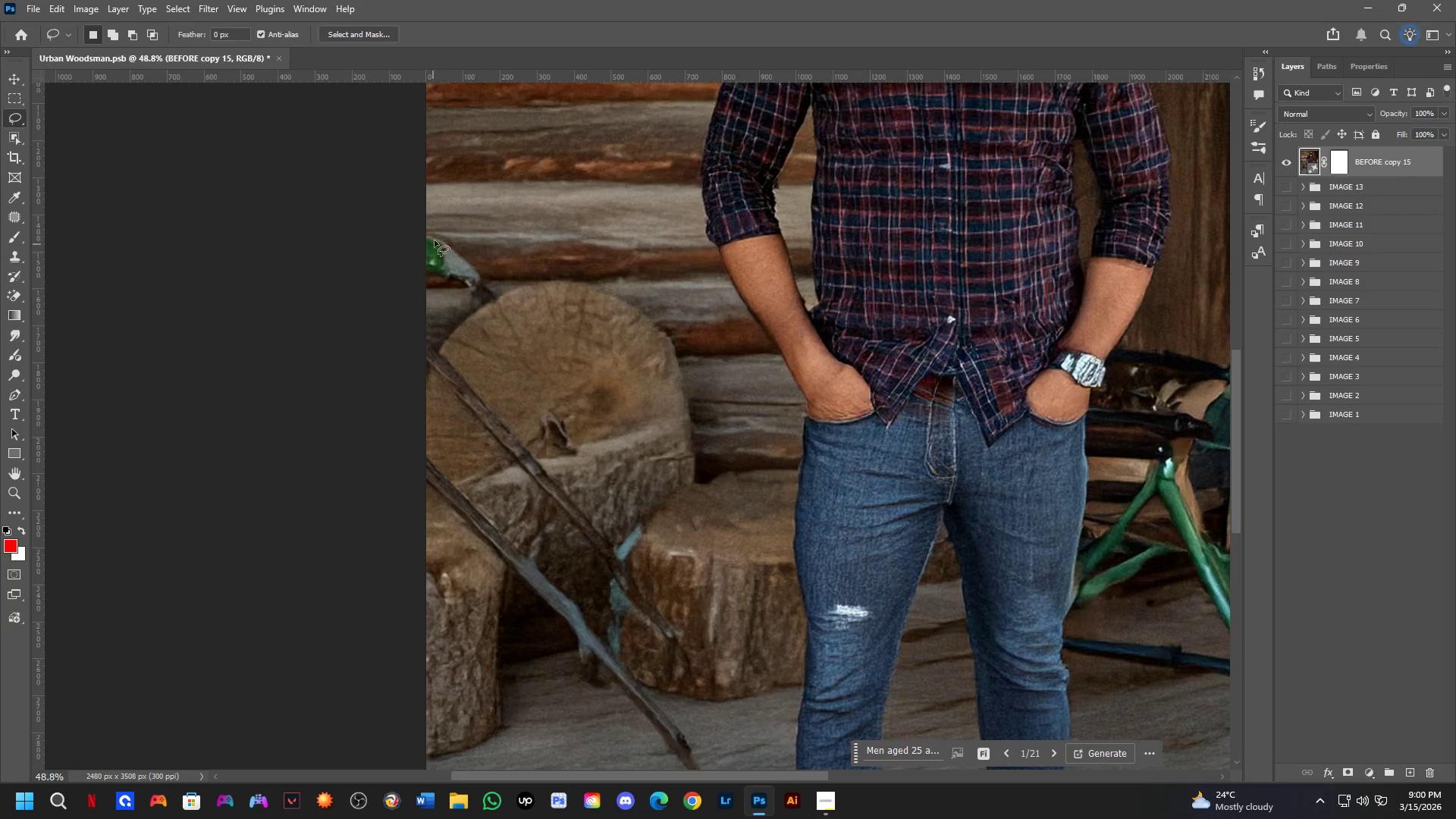 
left_click_drag(start_coordinate=[575, 473], to_coordinate=[587, 531])
 